 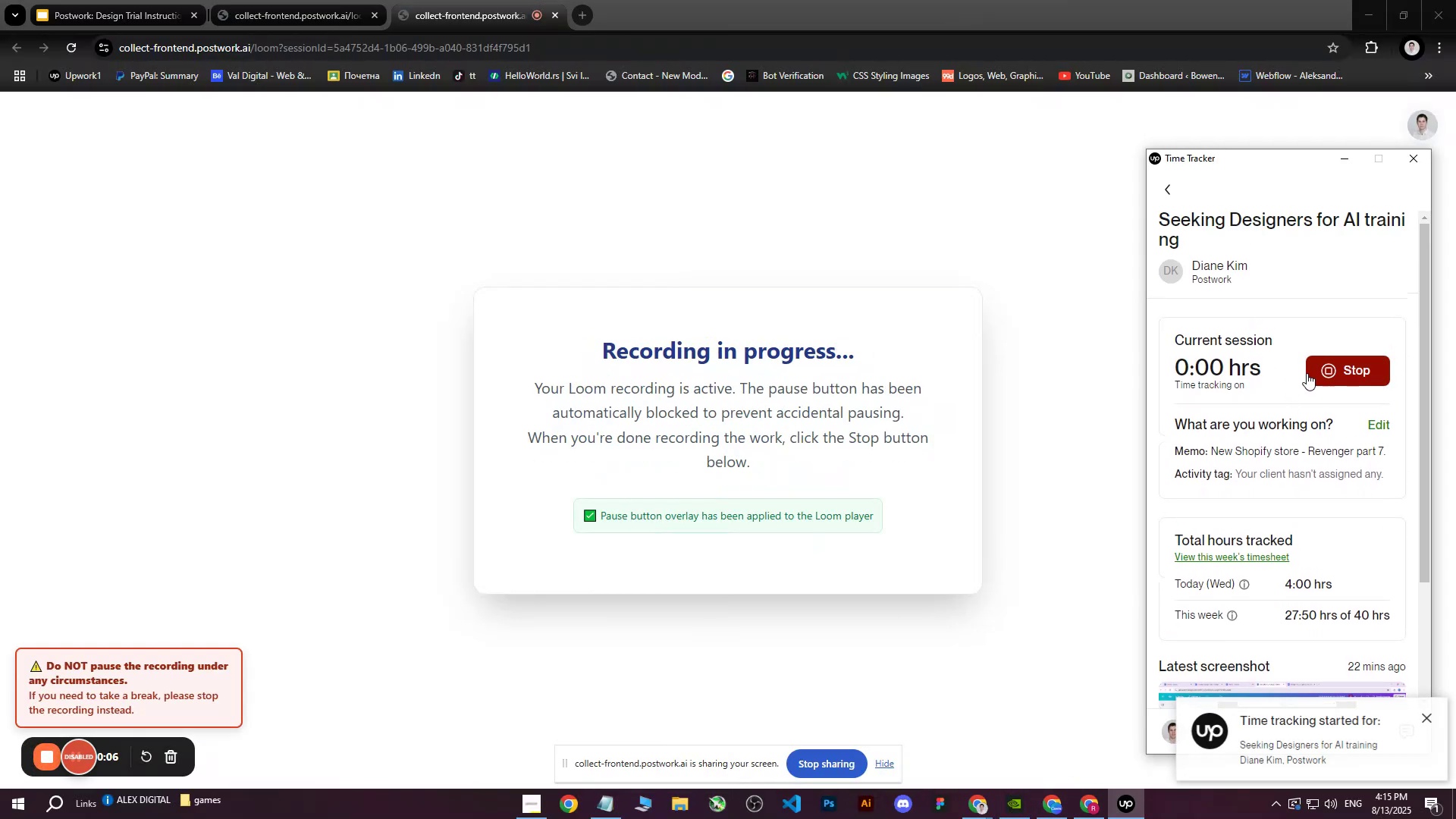 
scroll: coordinate [1210, 388], scroll_direction: up, amount: 1.0
 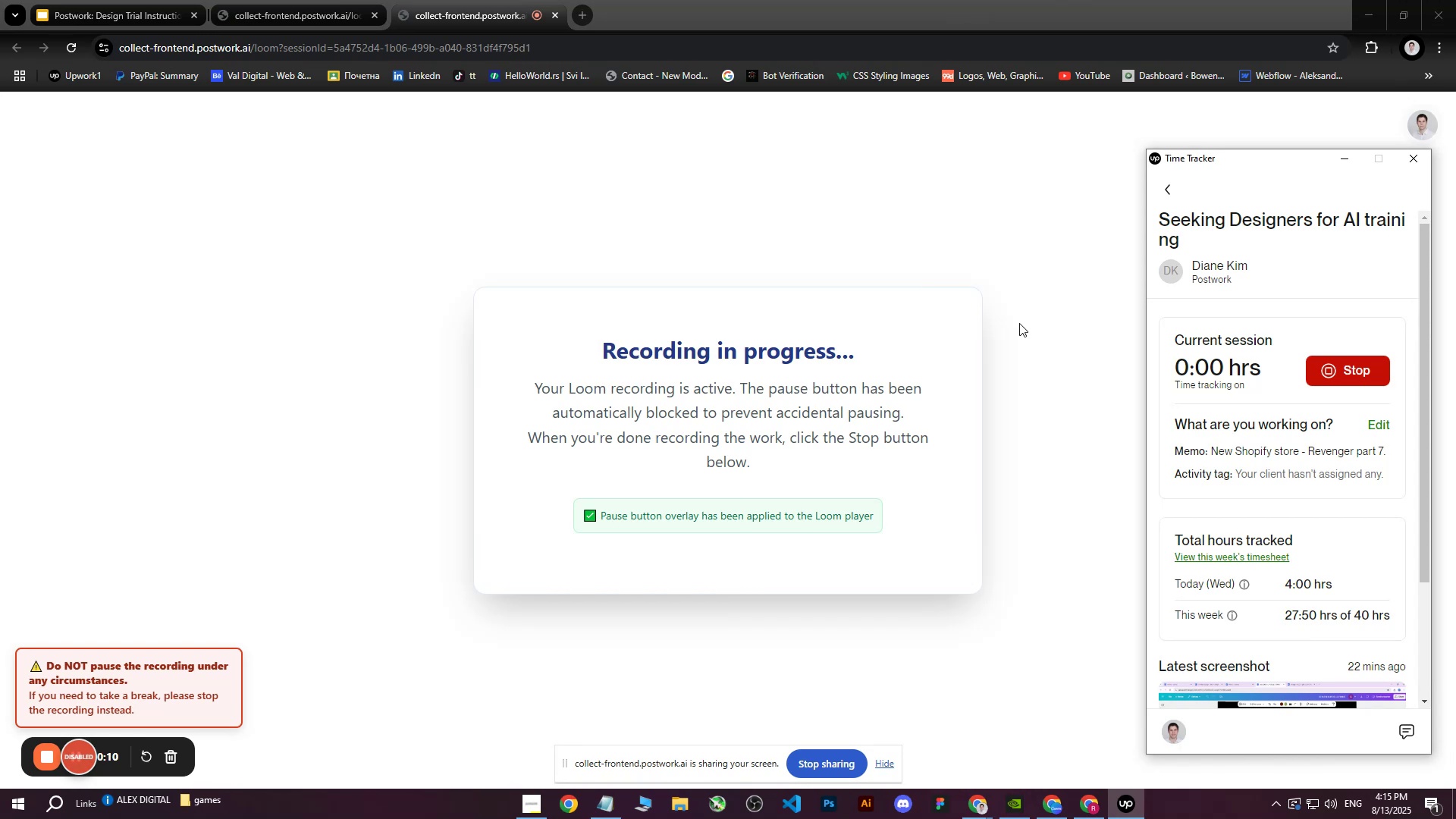 
left_click([1028, 340])
 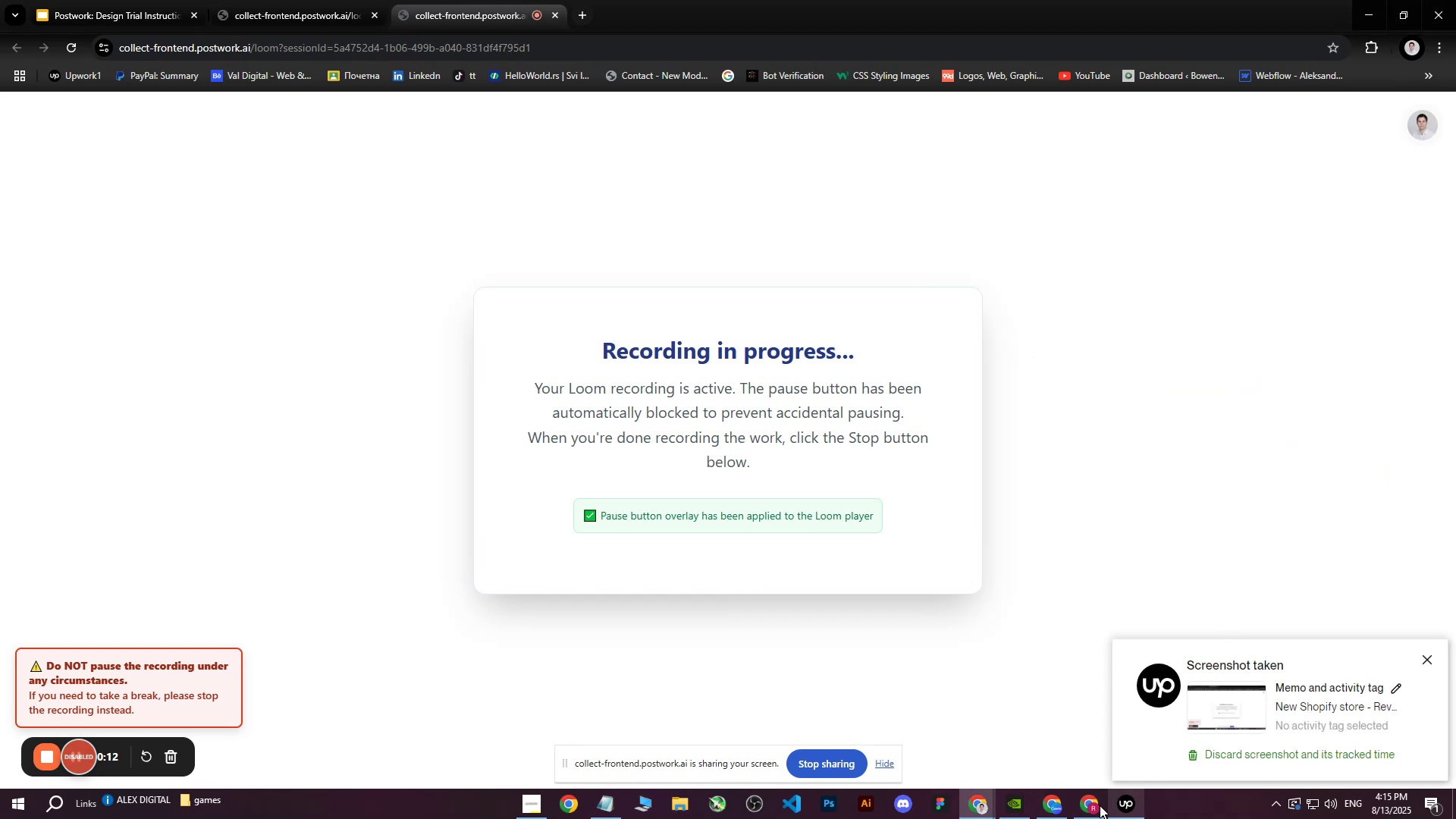 
left_click([1078, 808])
 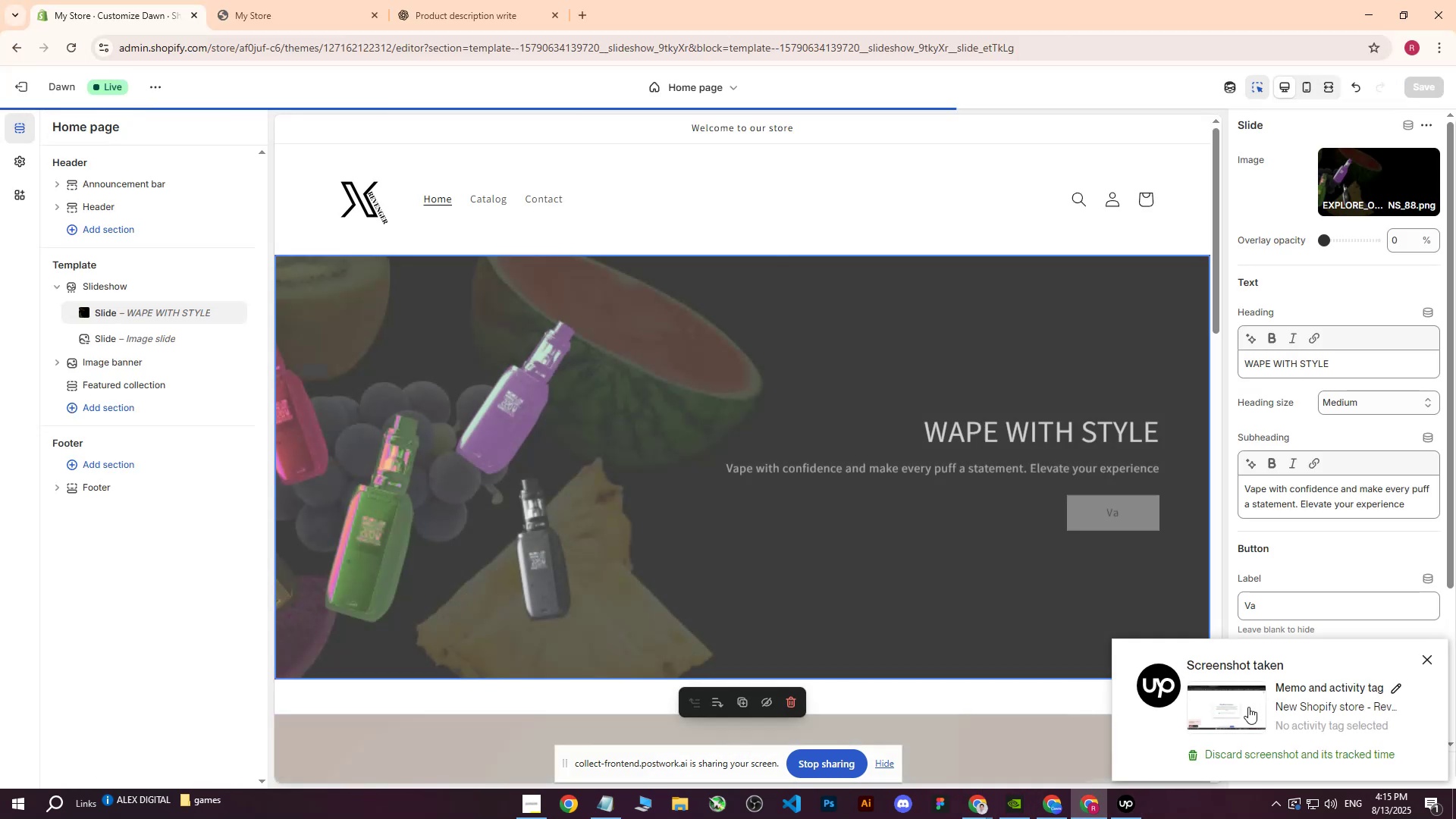 
left_click([1235, 707])
 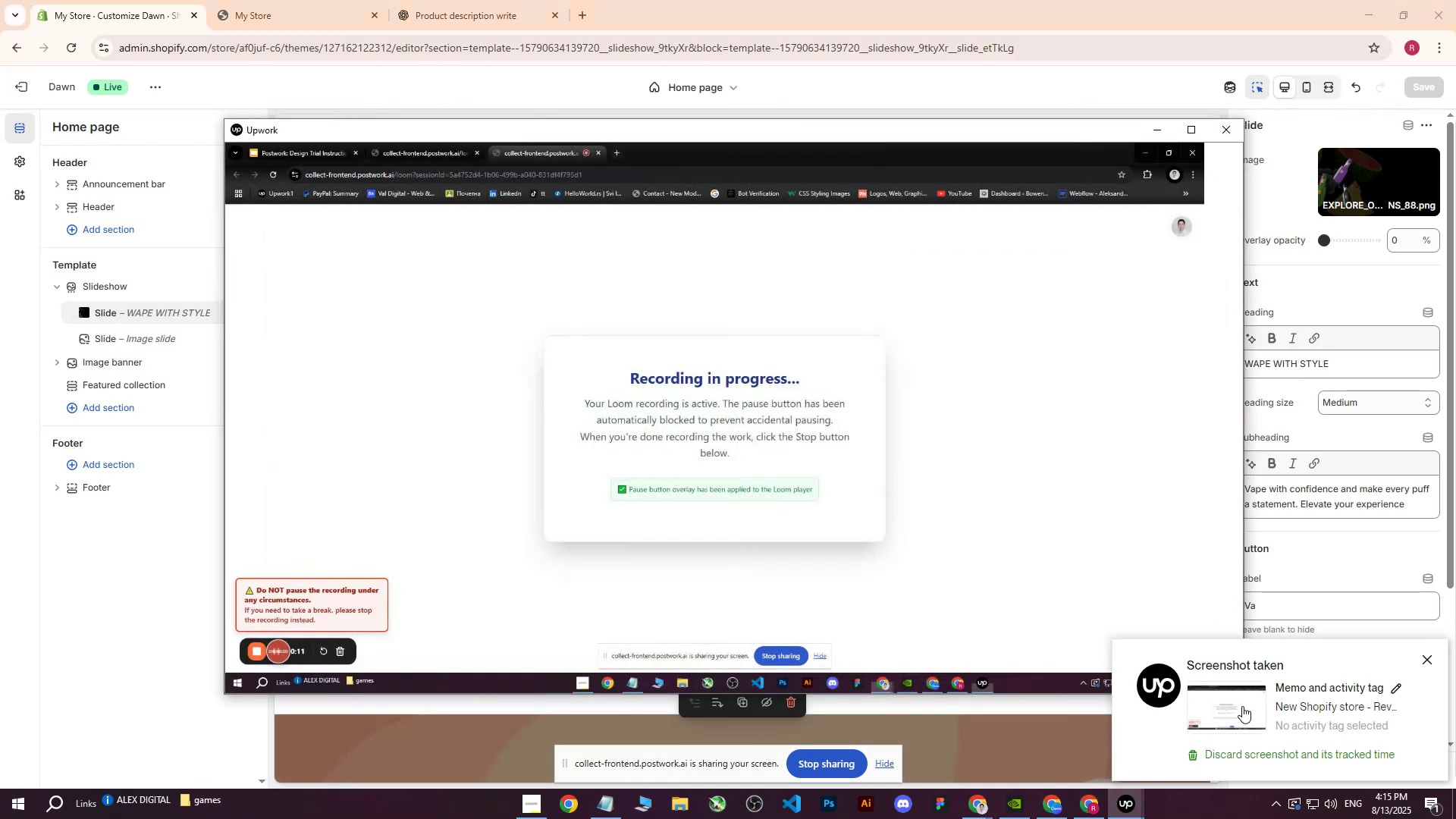 
left_click([1240, 707])
 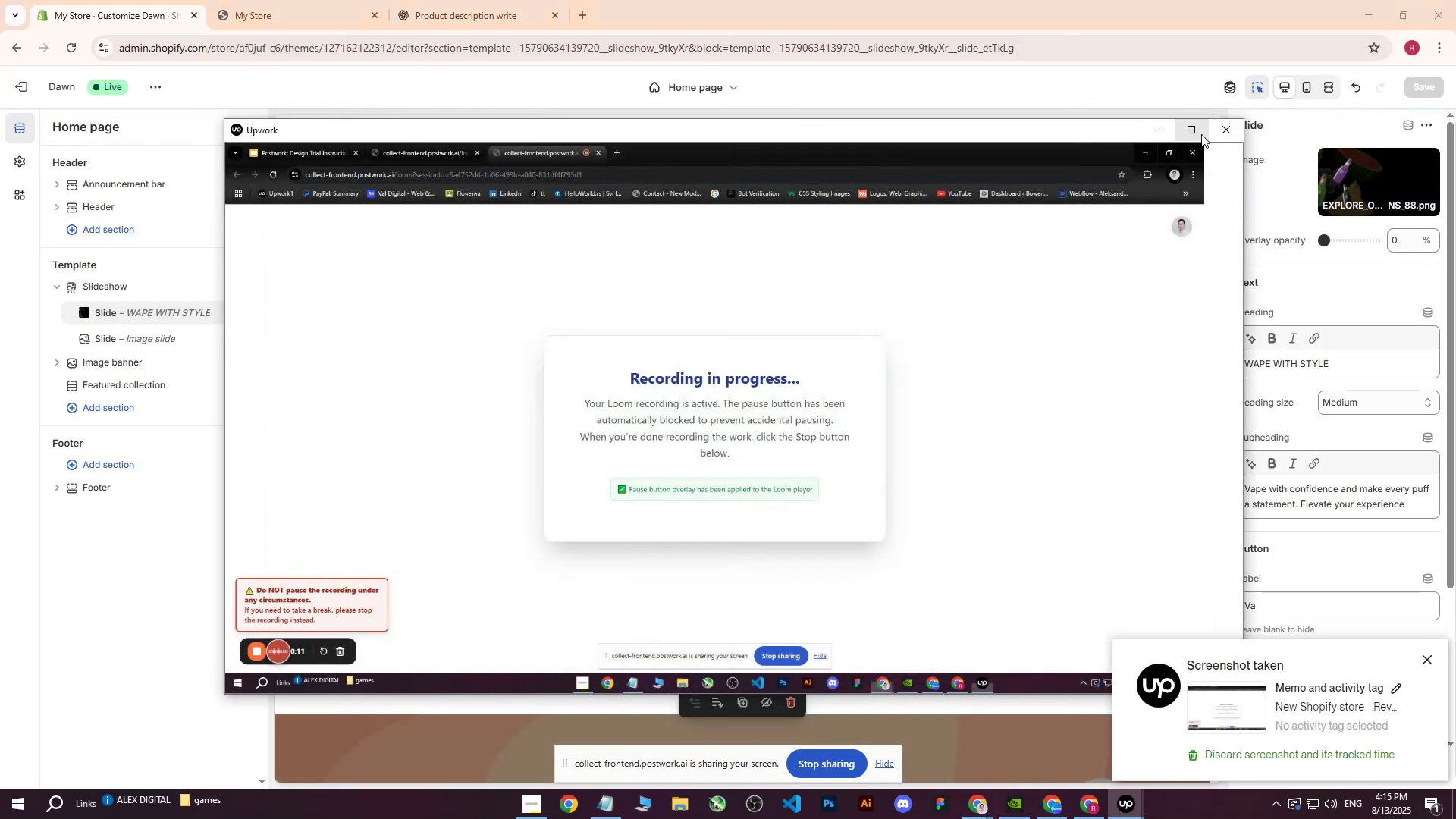 
left_click([1220, 130])
 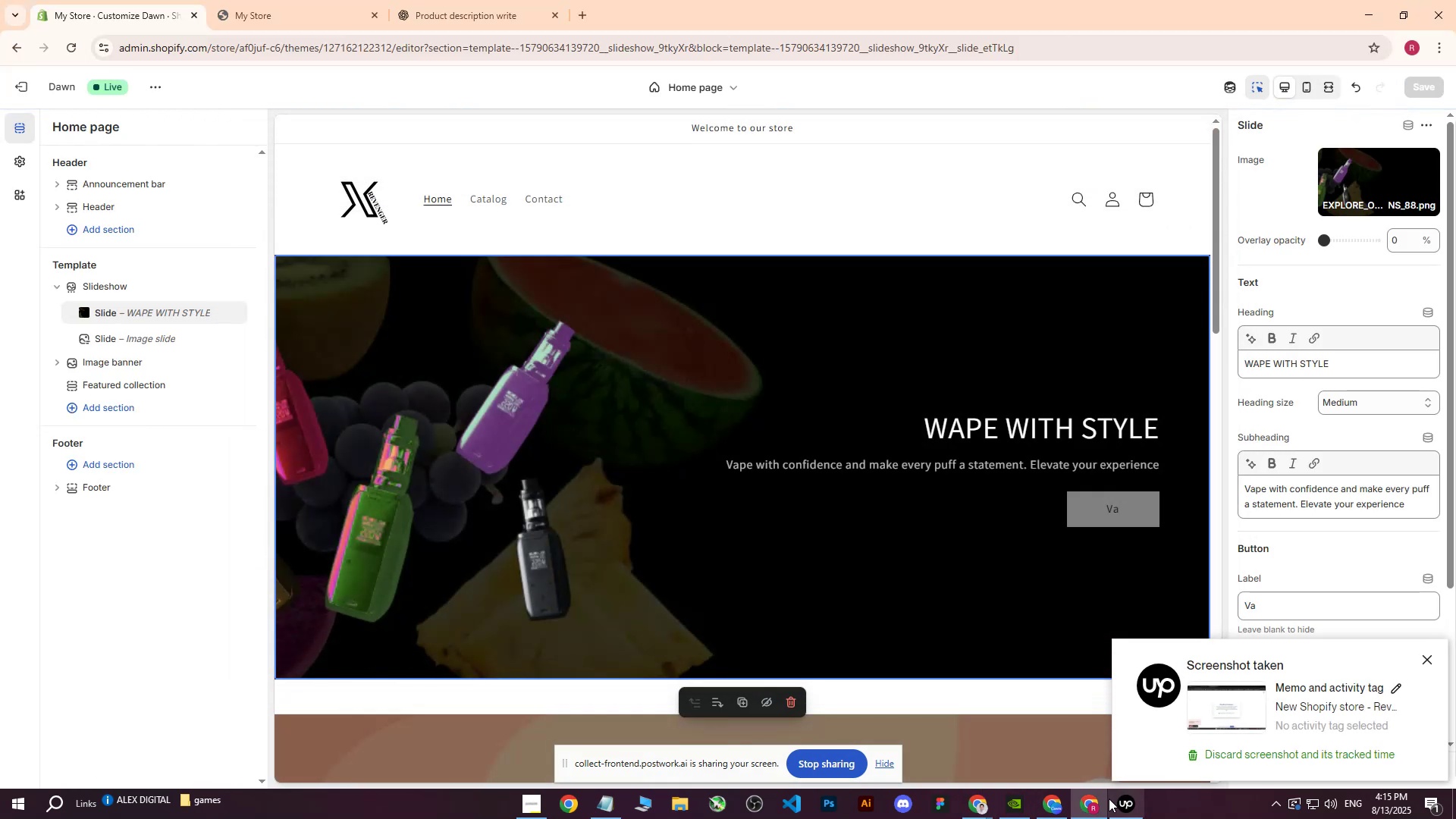 
left_click([1136, 809])
 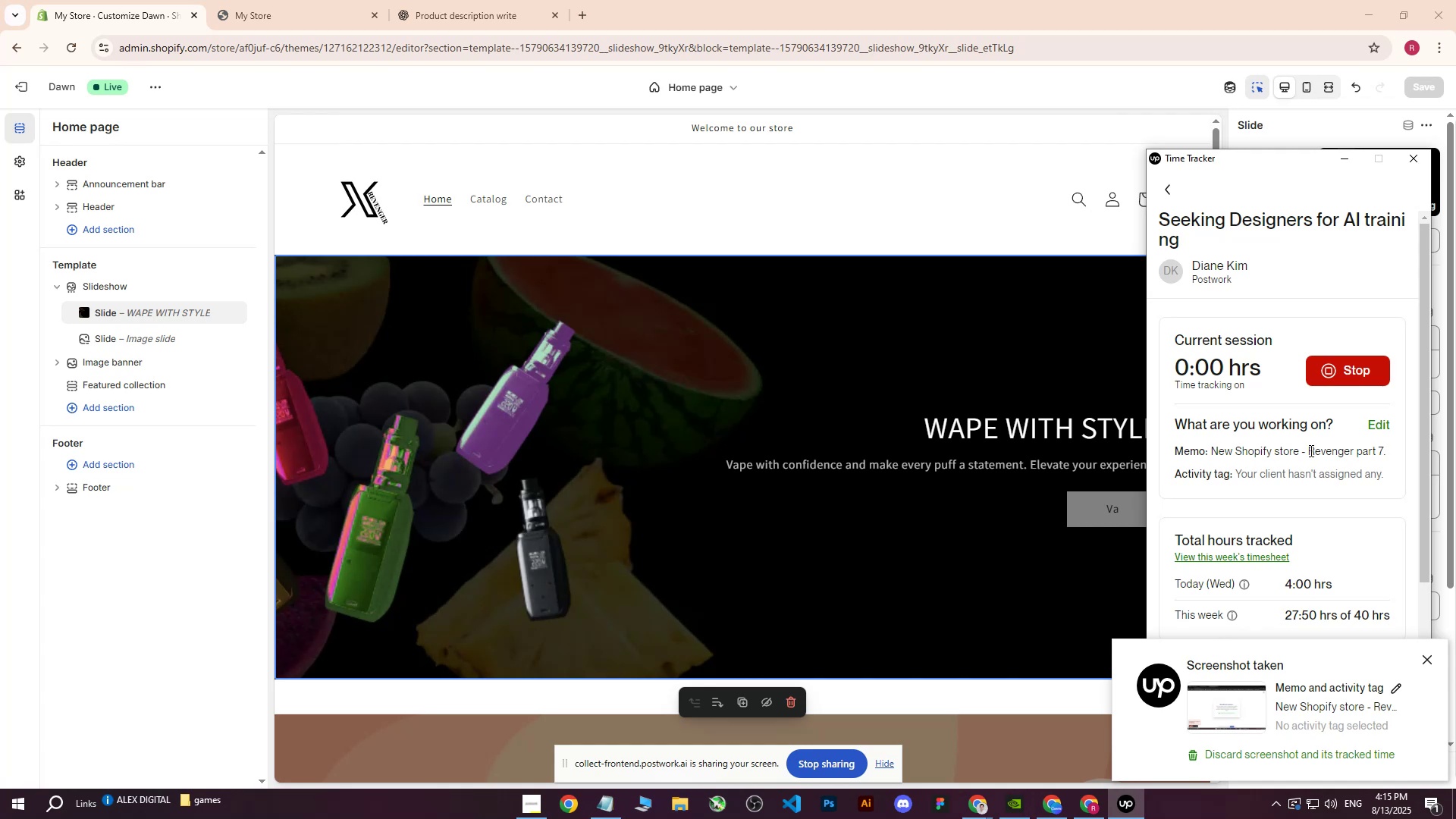 
left_click([1378, 420])
 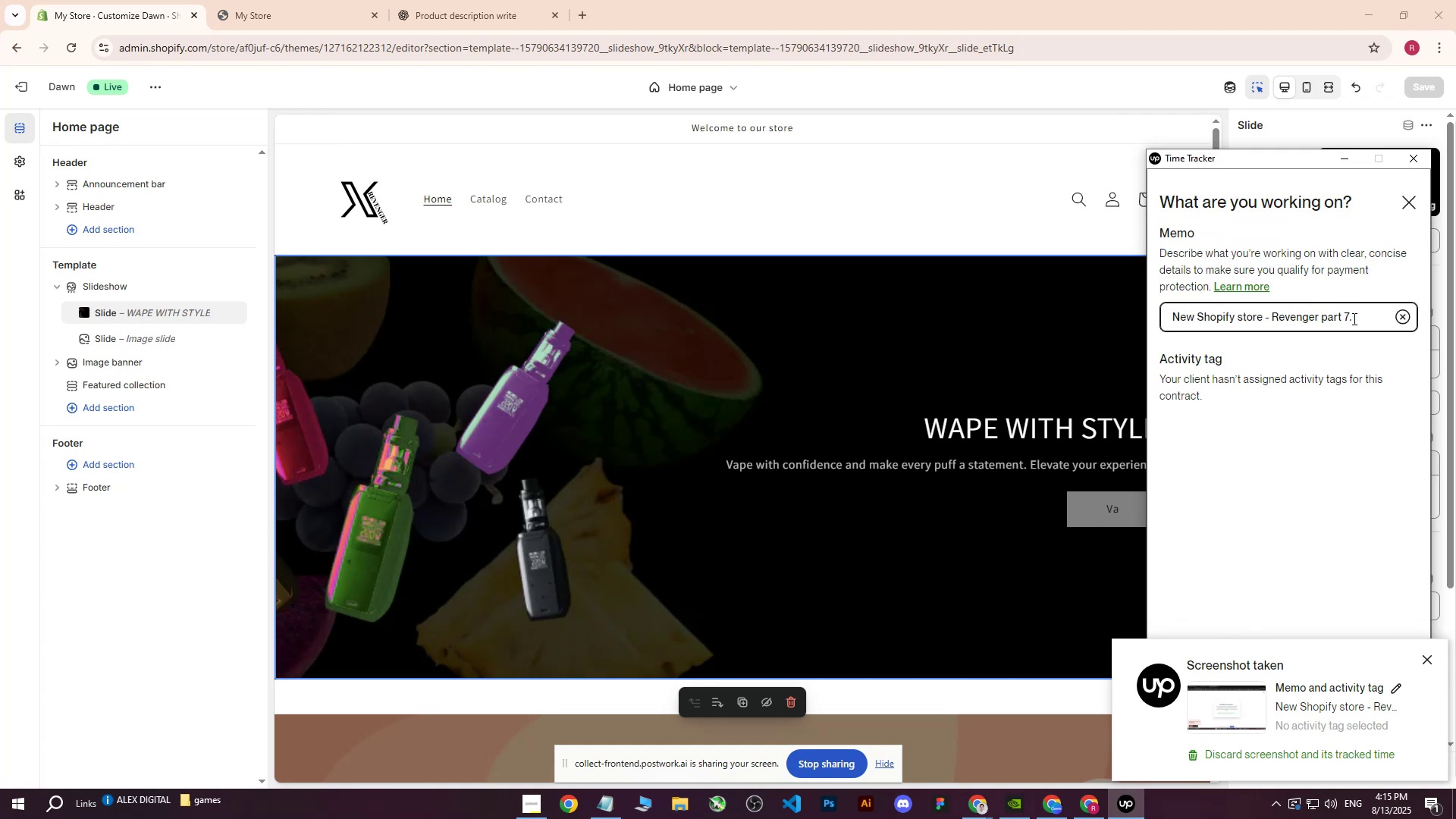 
left_click_drag(start_coordinate=[1364, 318], to_coordinate=[1344, 320])
 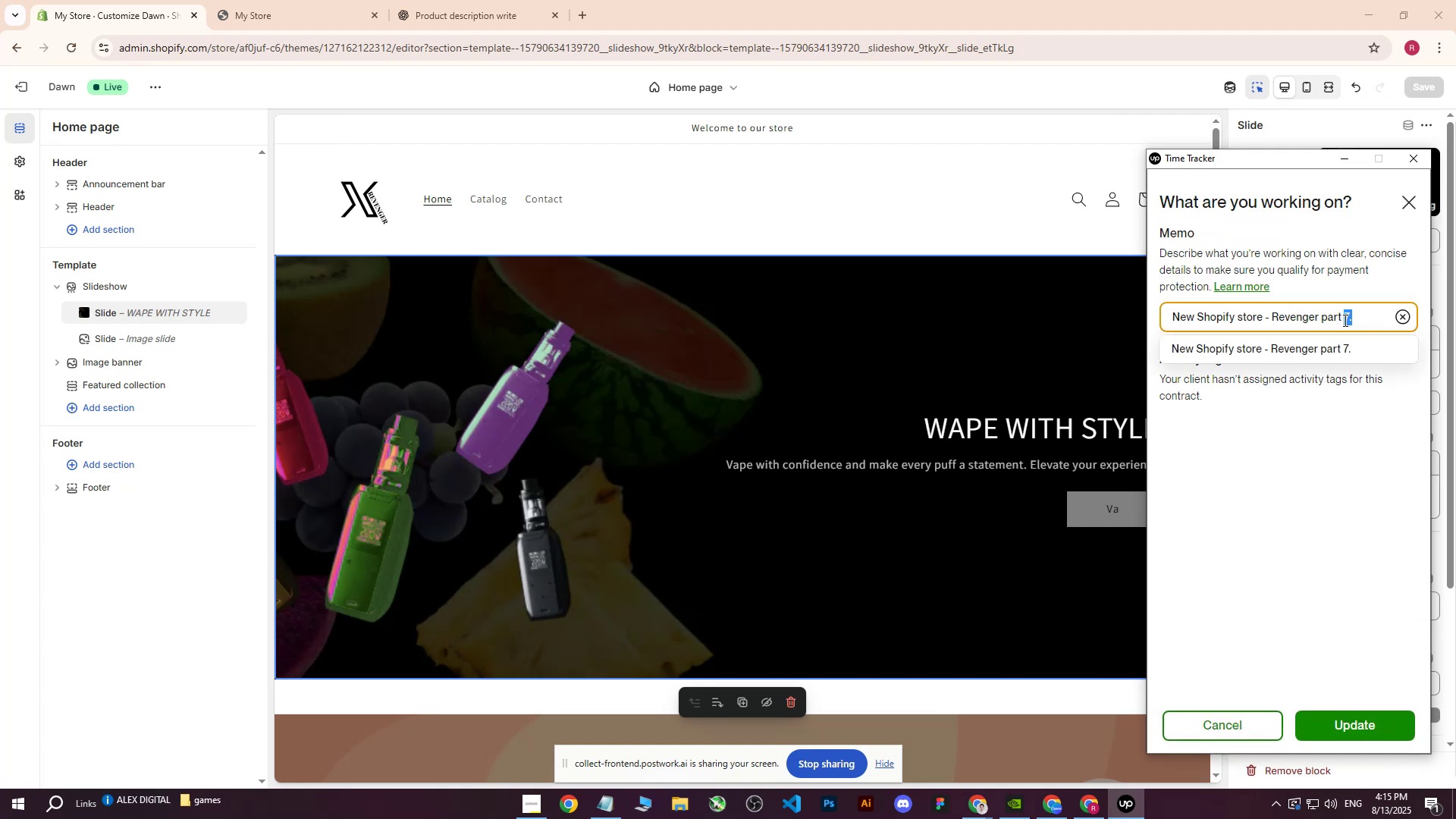 
type(part8)
key(Backspace)
type( 8.)
 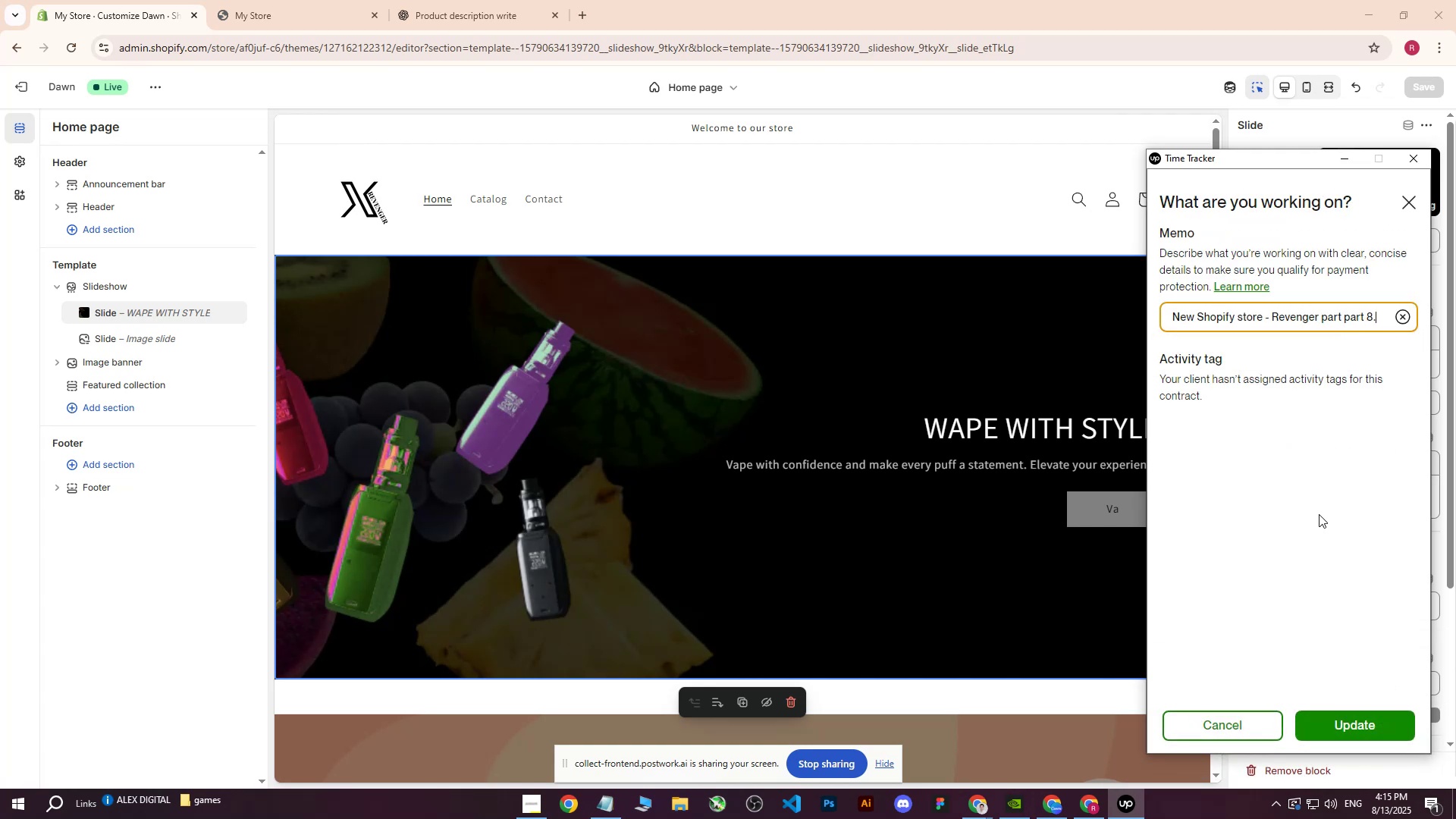 
left_click([1349, 721])
 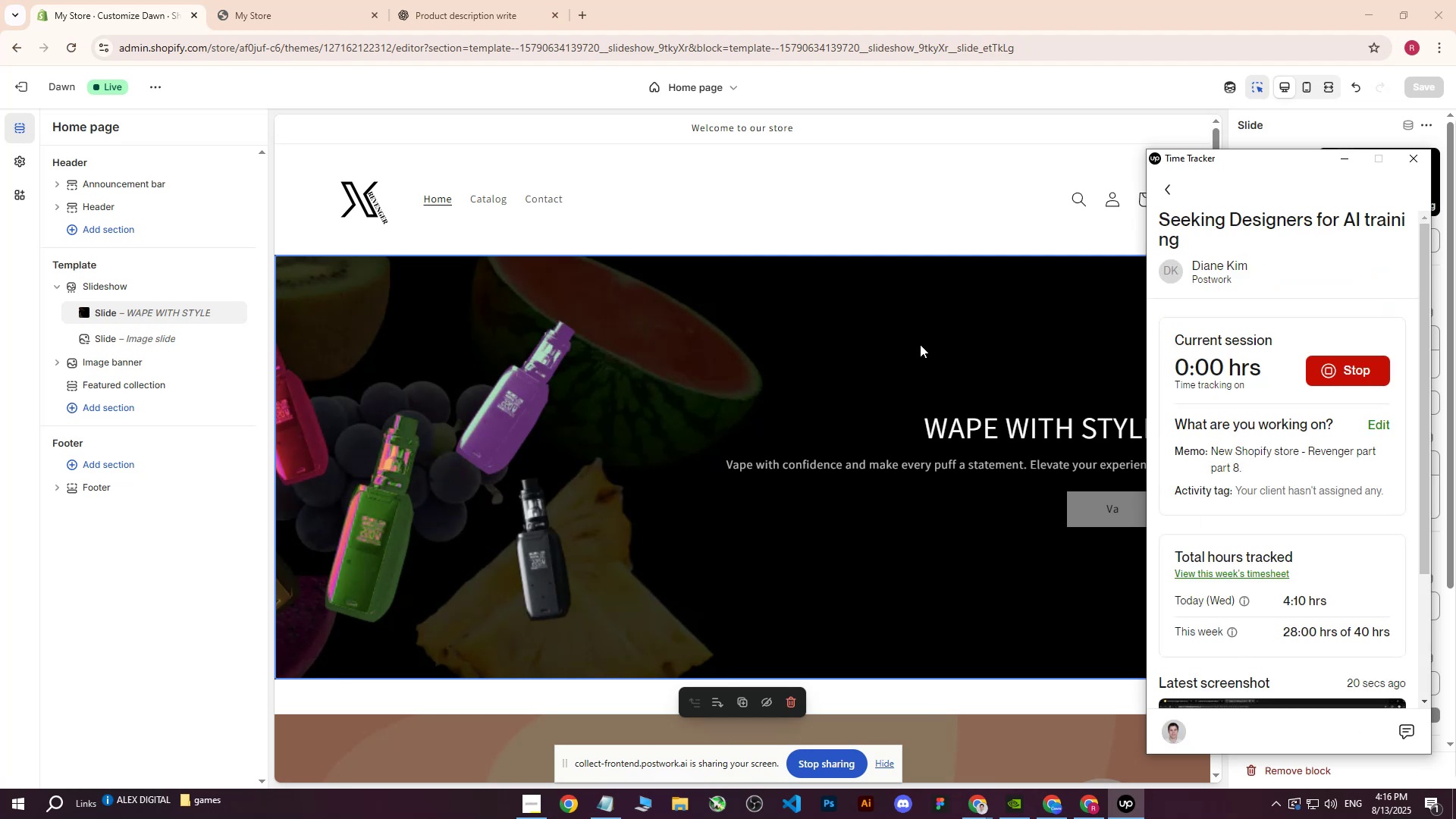 
left_click([830, 356])
 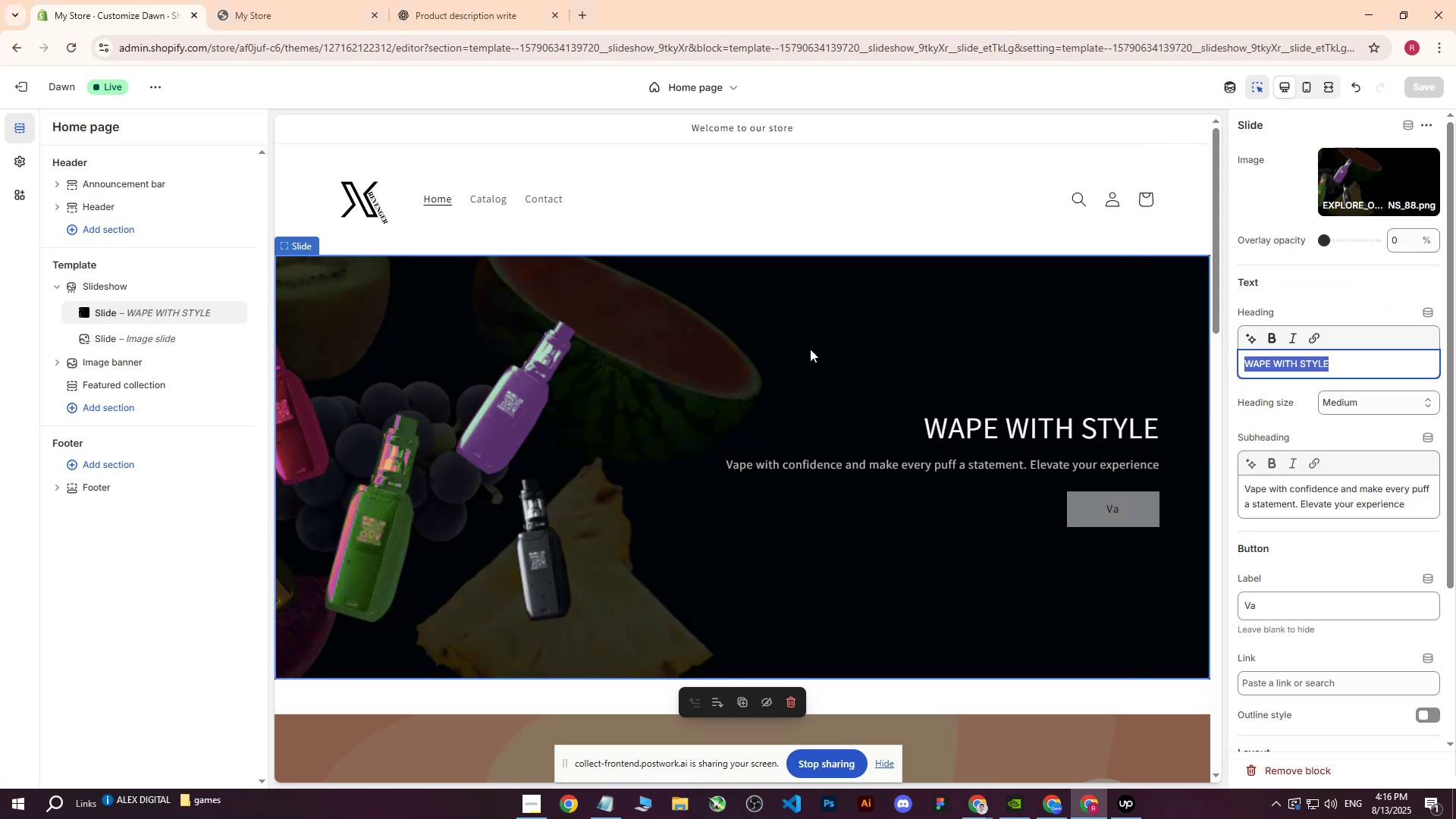 
scroll: coordinate [812, 356], scroll_direction: up, amount: 1.0
 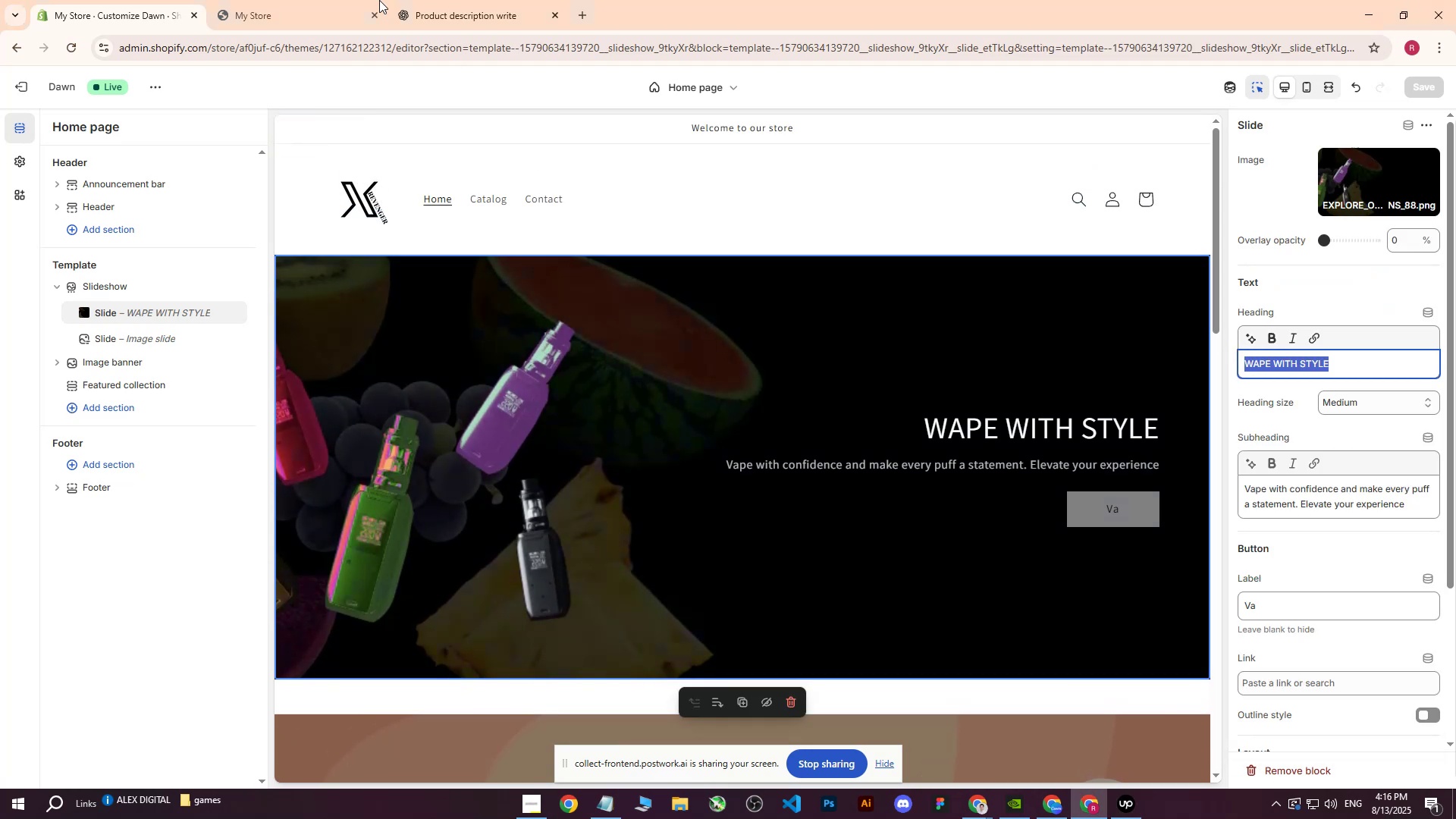 
left_click([275, 0])
 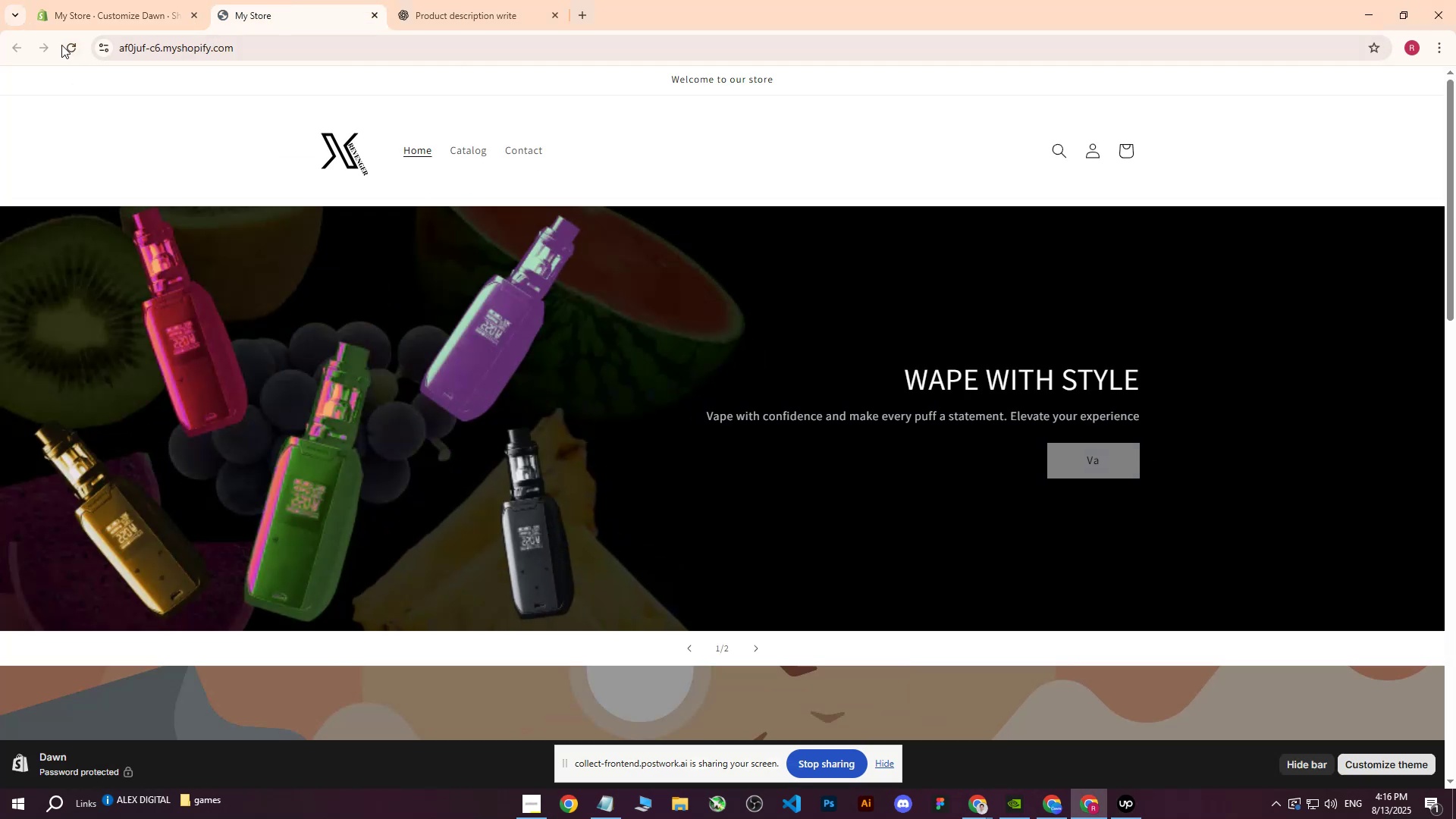 
left_click([58, 45])
 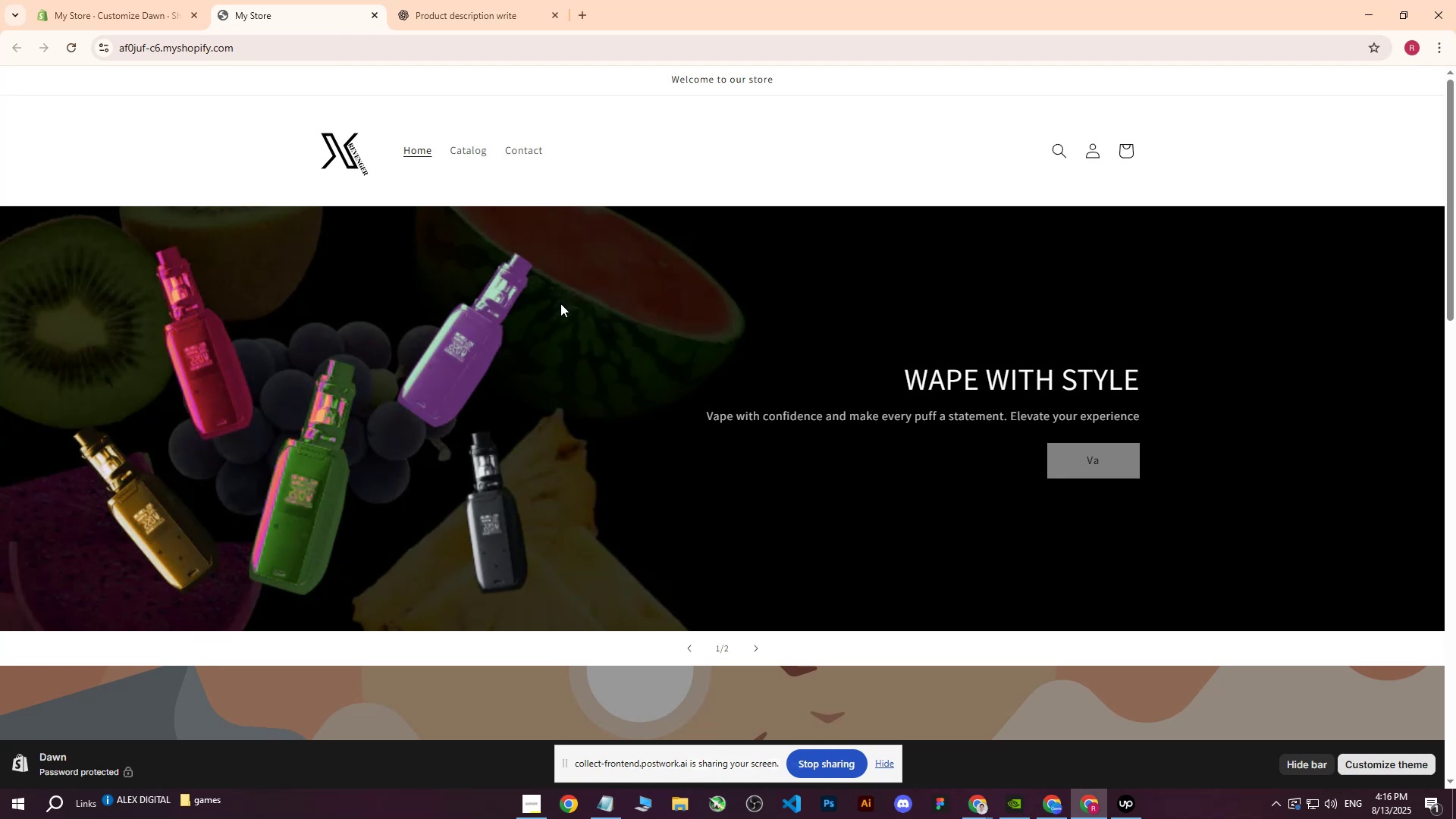 
wait(5.76)
 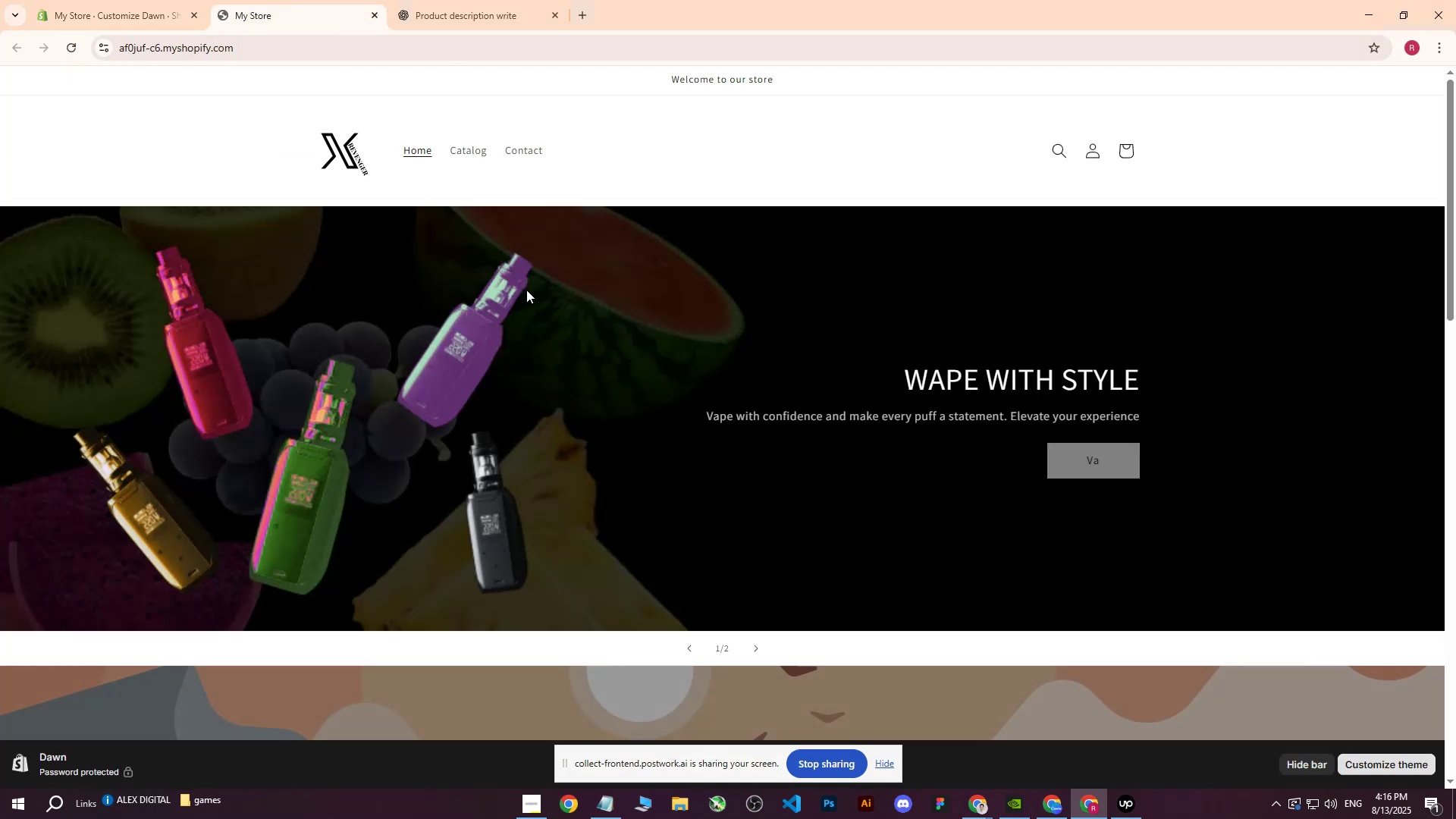 
left_click([134, 0])
 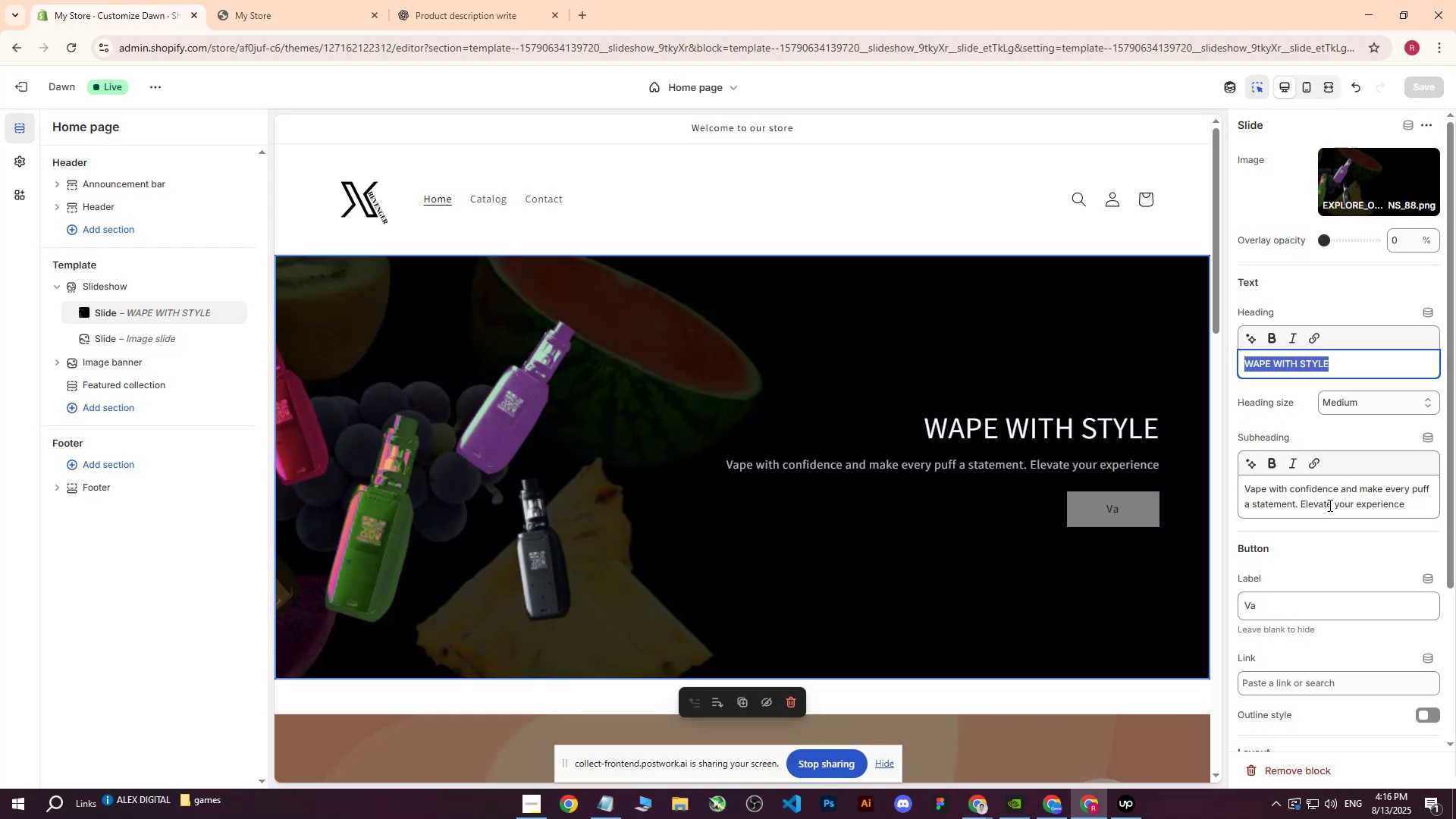 
scroll: coordinate [1312, 598], scroll_direction: down, amount: 1.0
 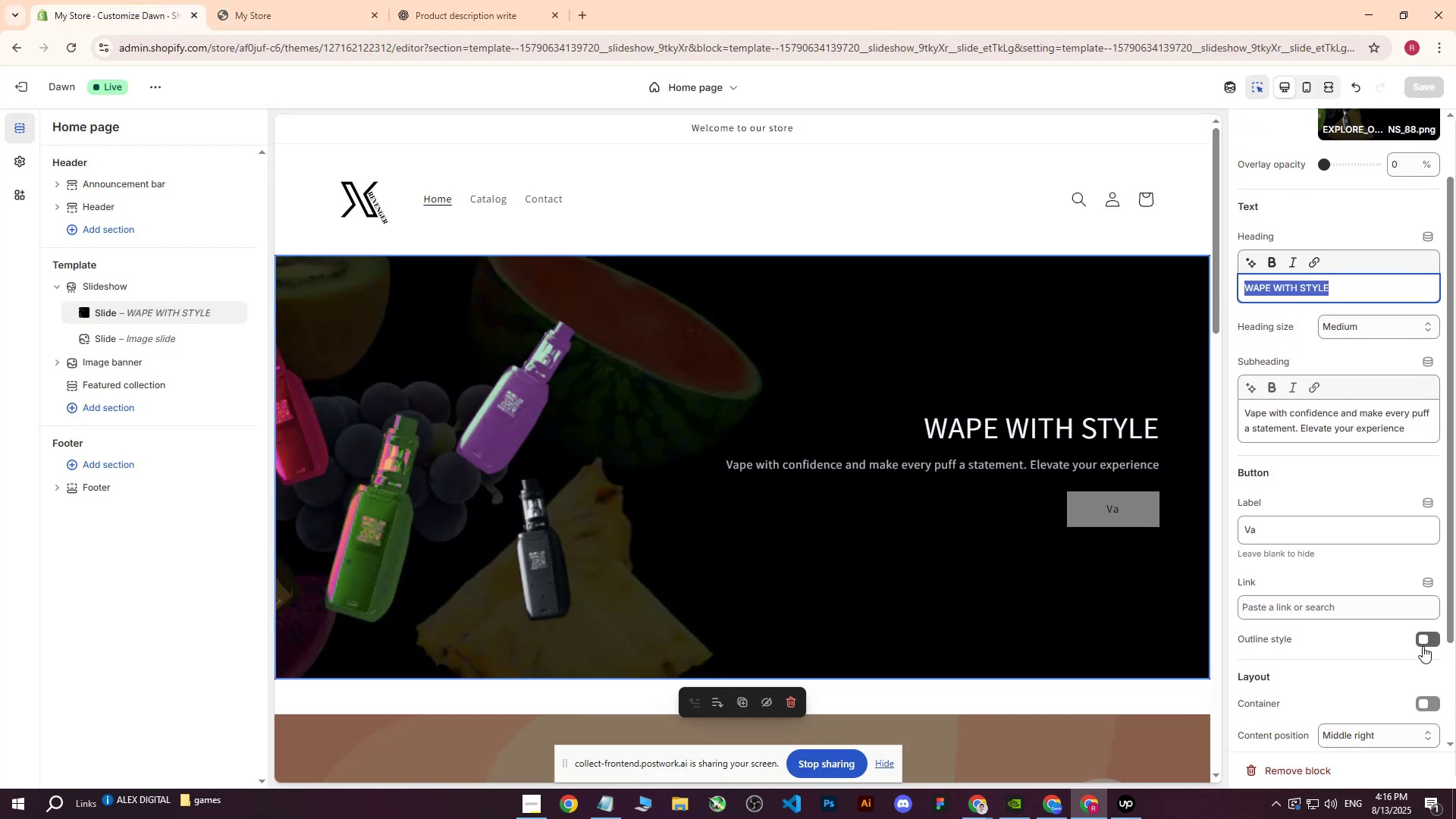 
left_click([1427, 643])
 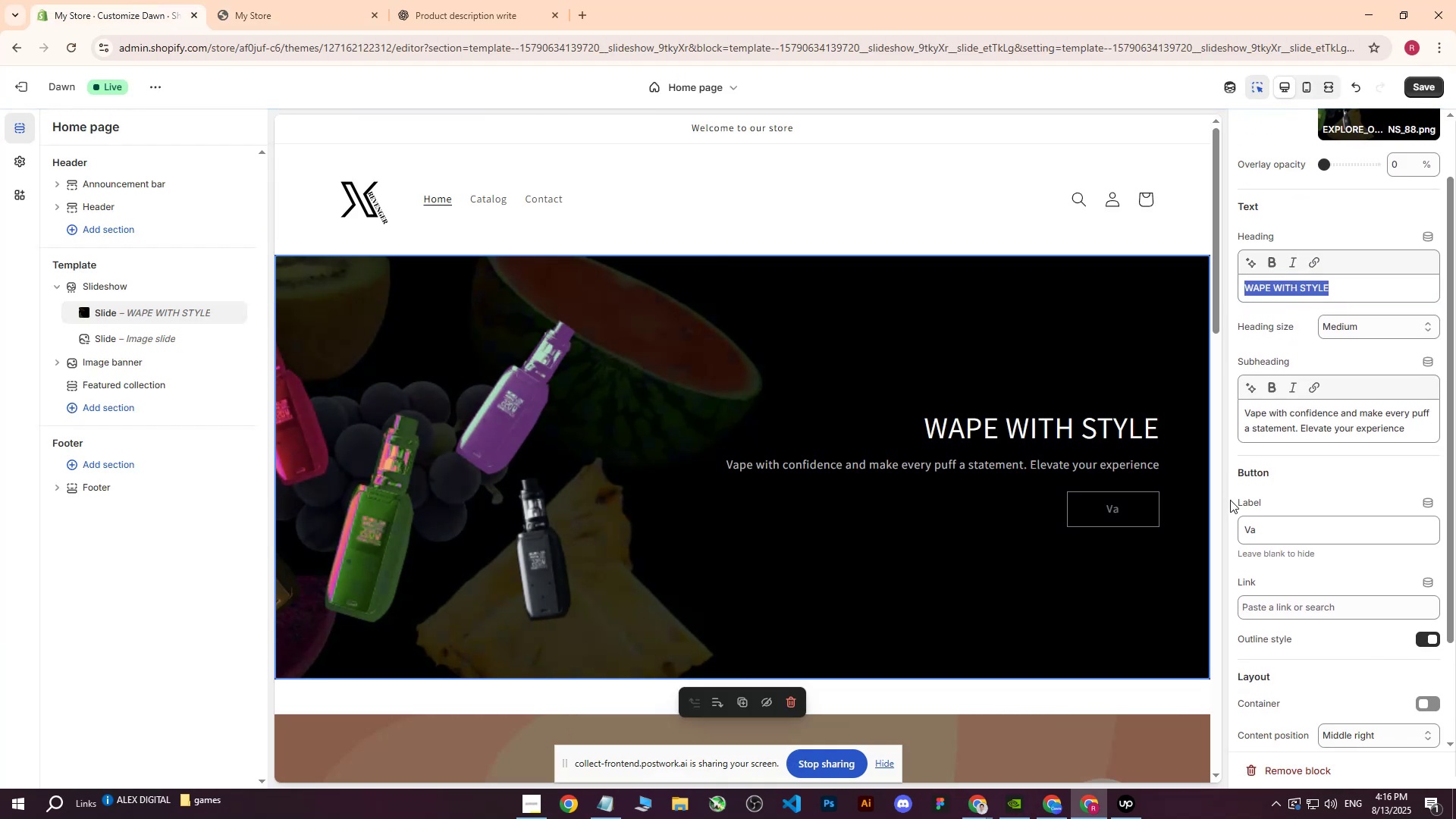 
scroll: coordinate [1355, 638], scroll_direction: down, amount: 5.0
 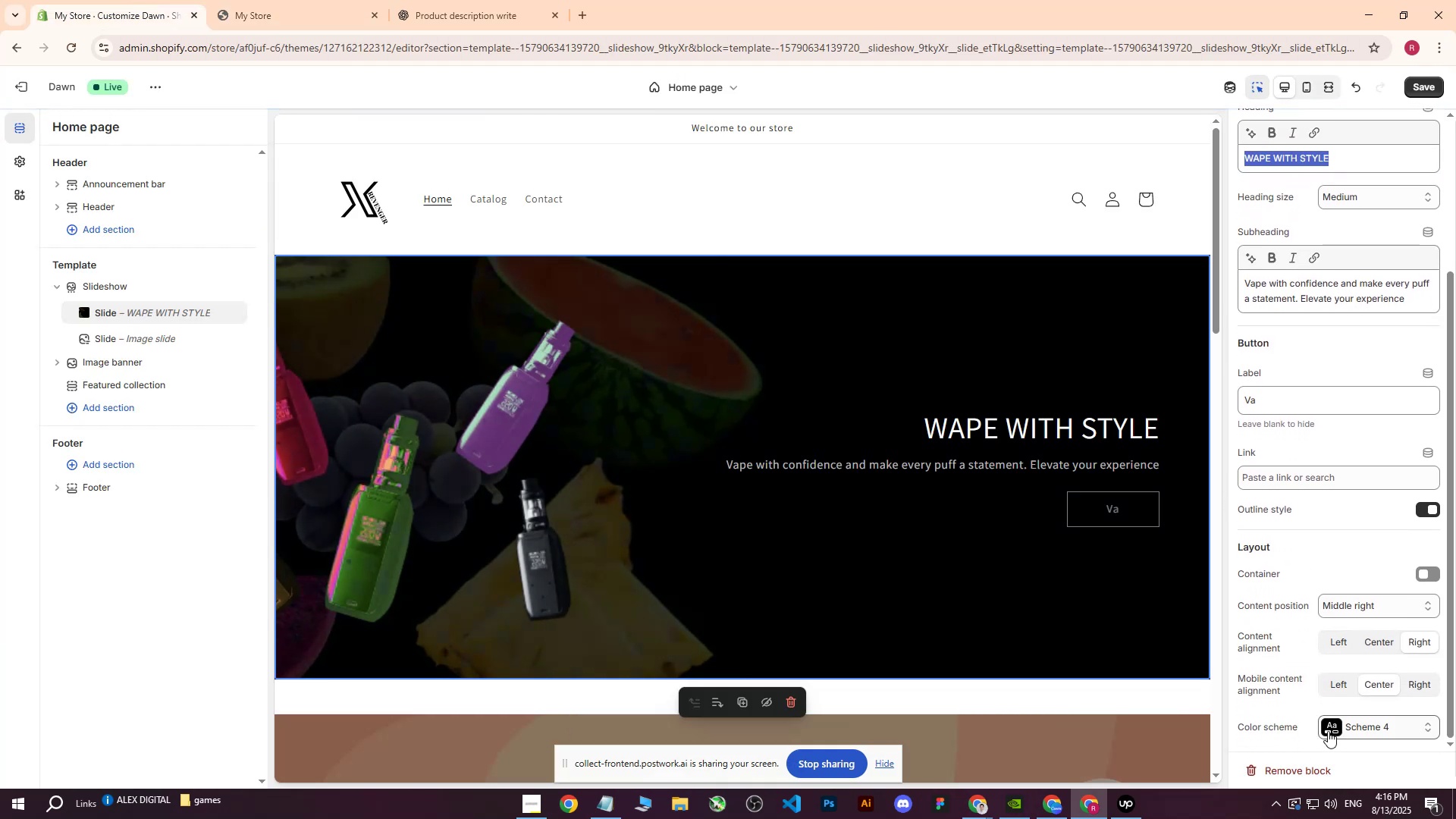 
left_click([1328, 727])
 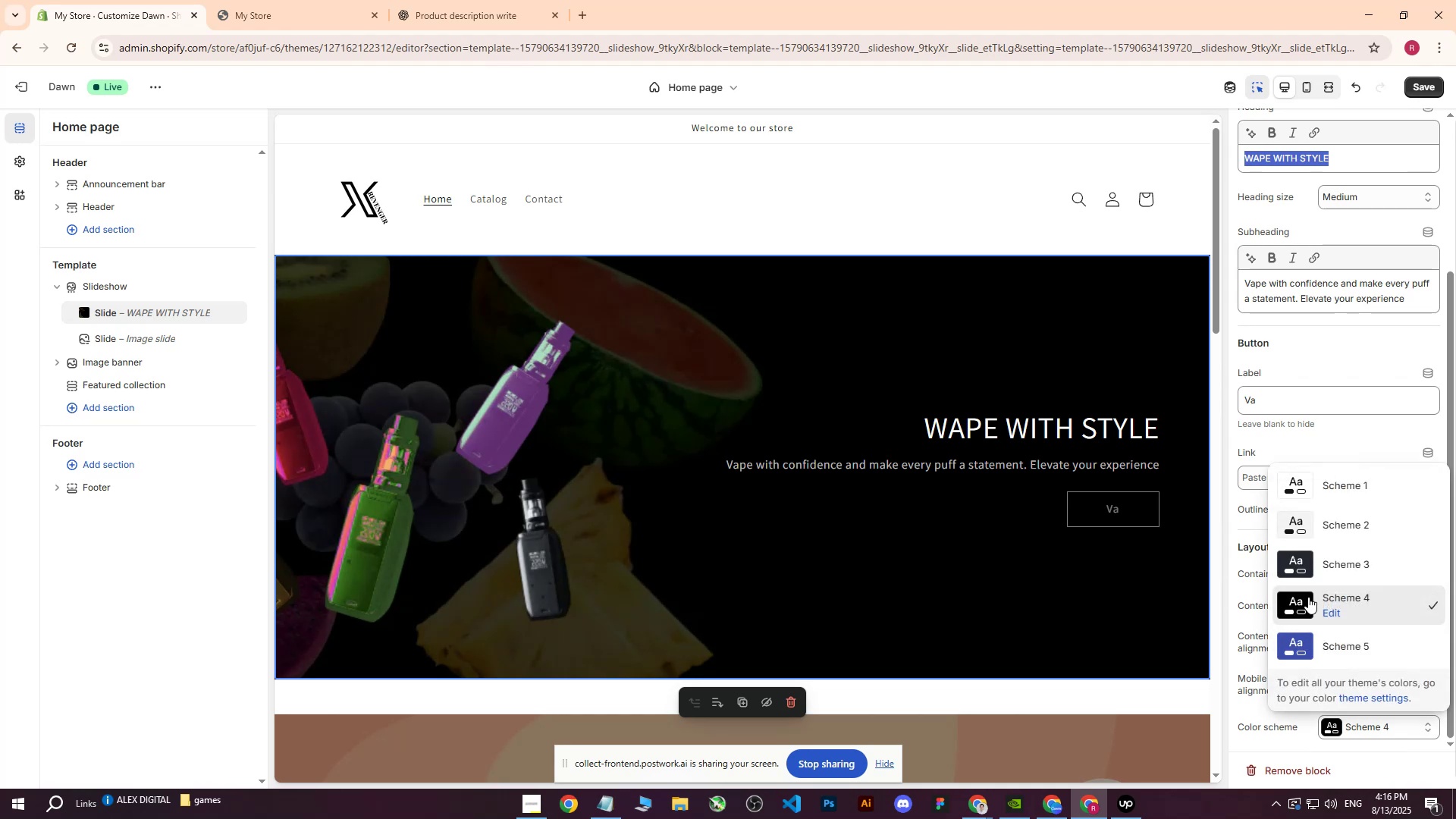 
left_click([1299, 602])
 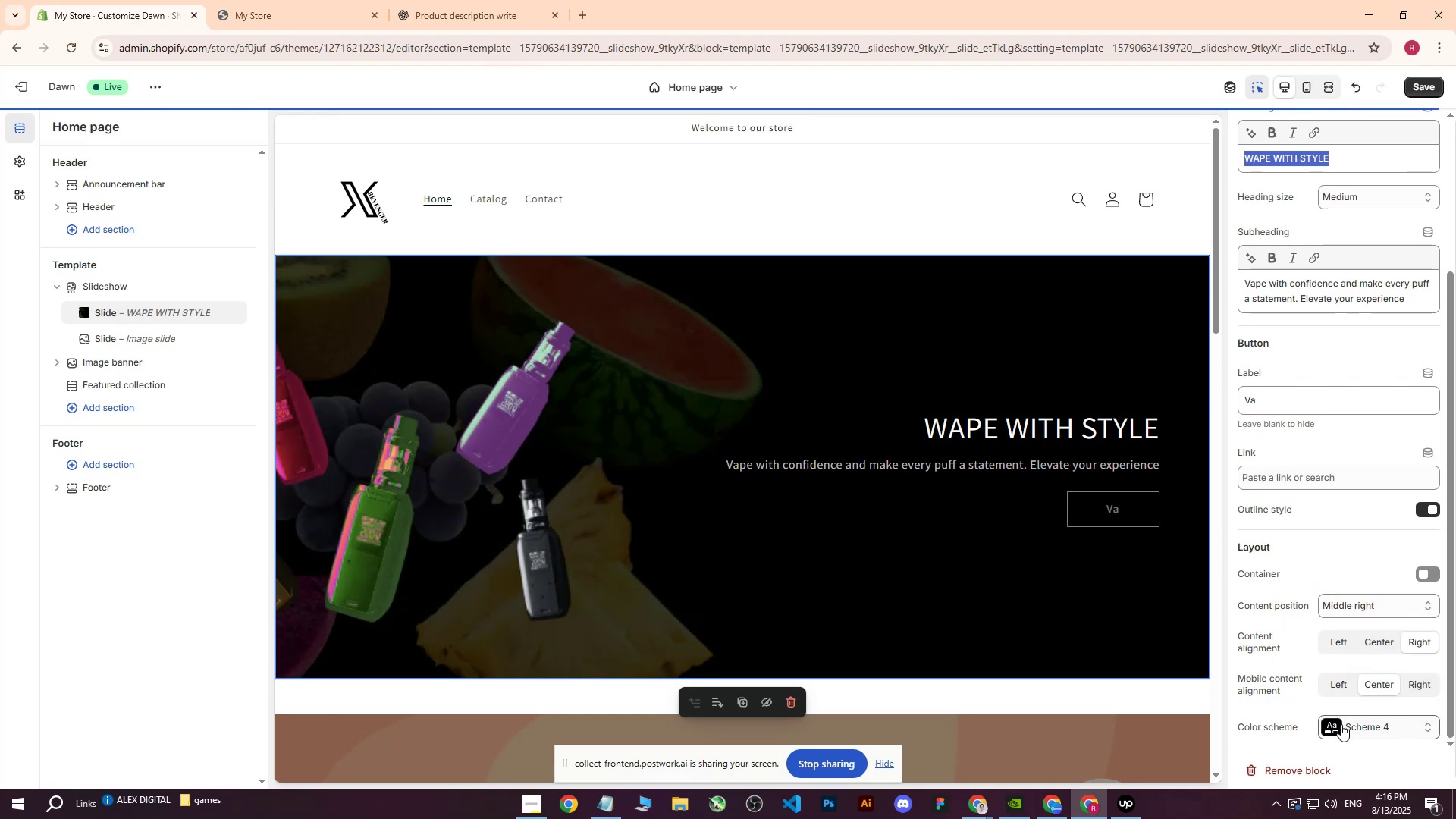 
left_click([1337, 729])
 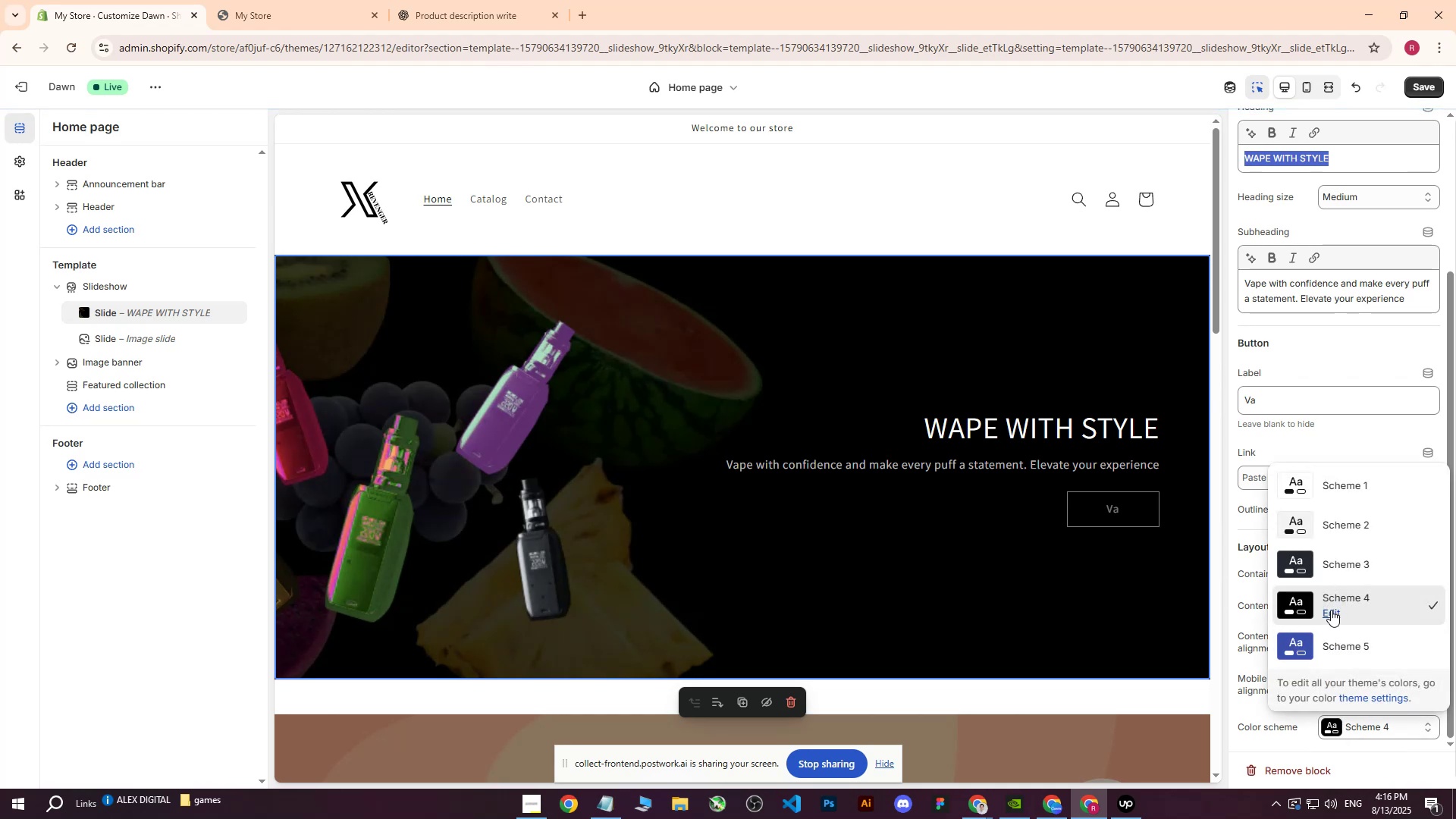 
left_click([1331, 610])
 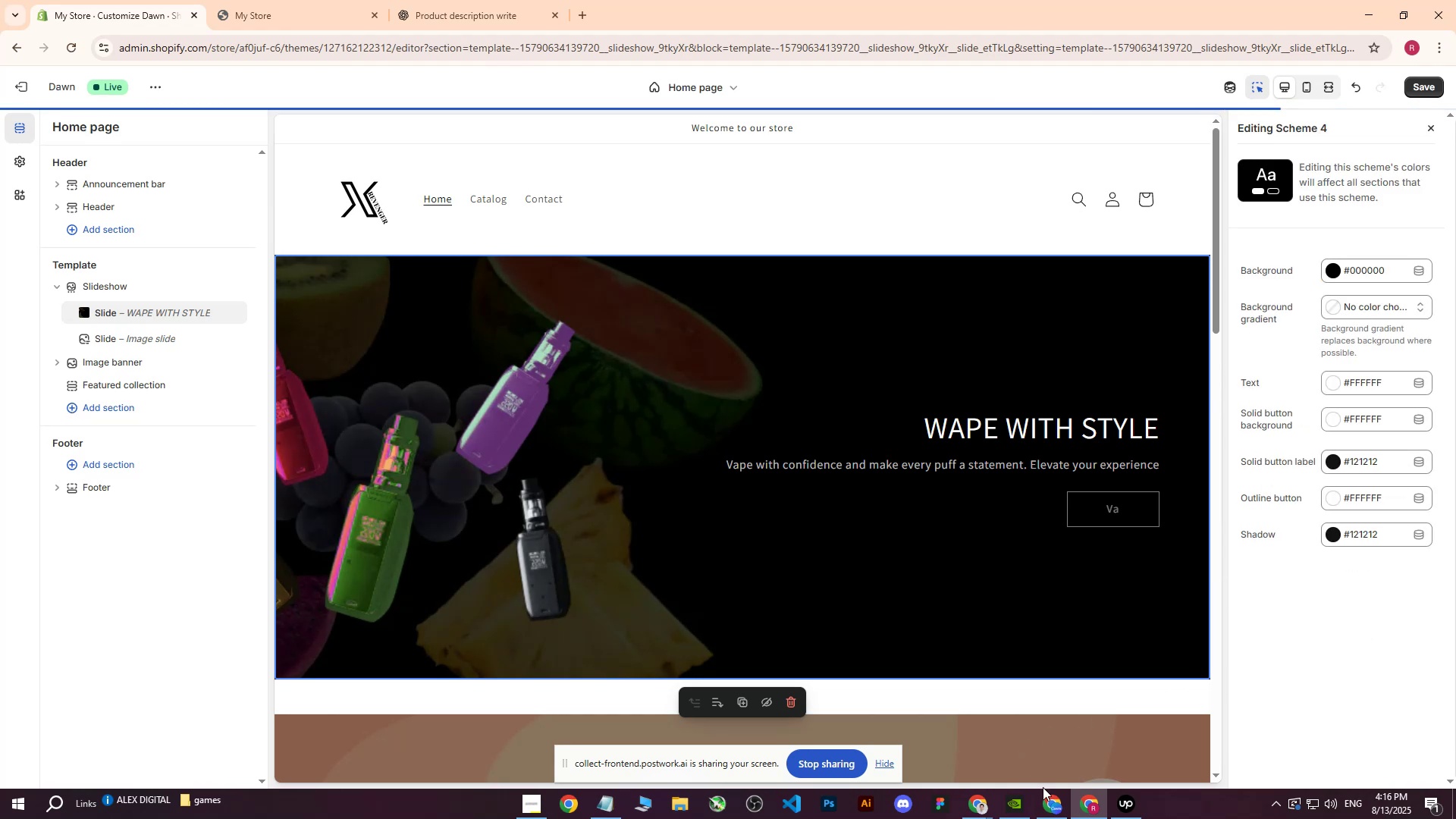 
left_click([1046, 805])
 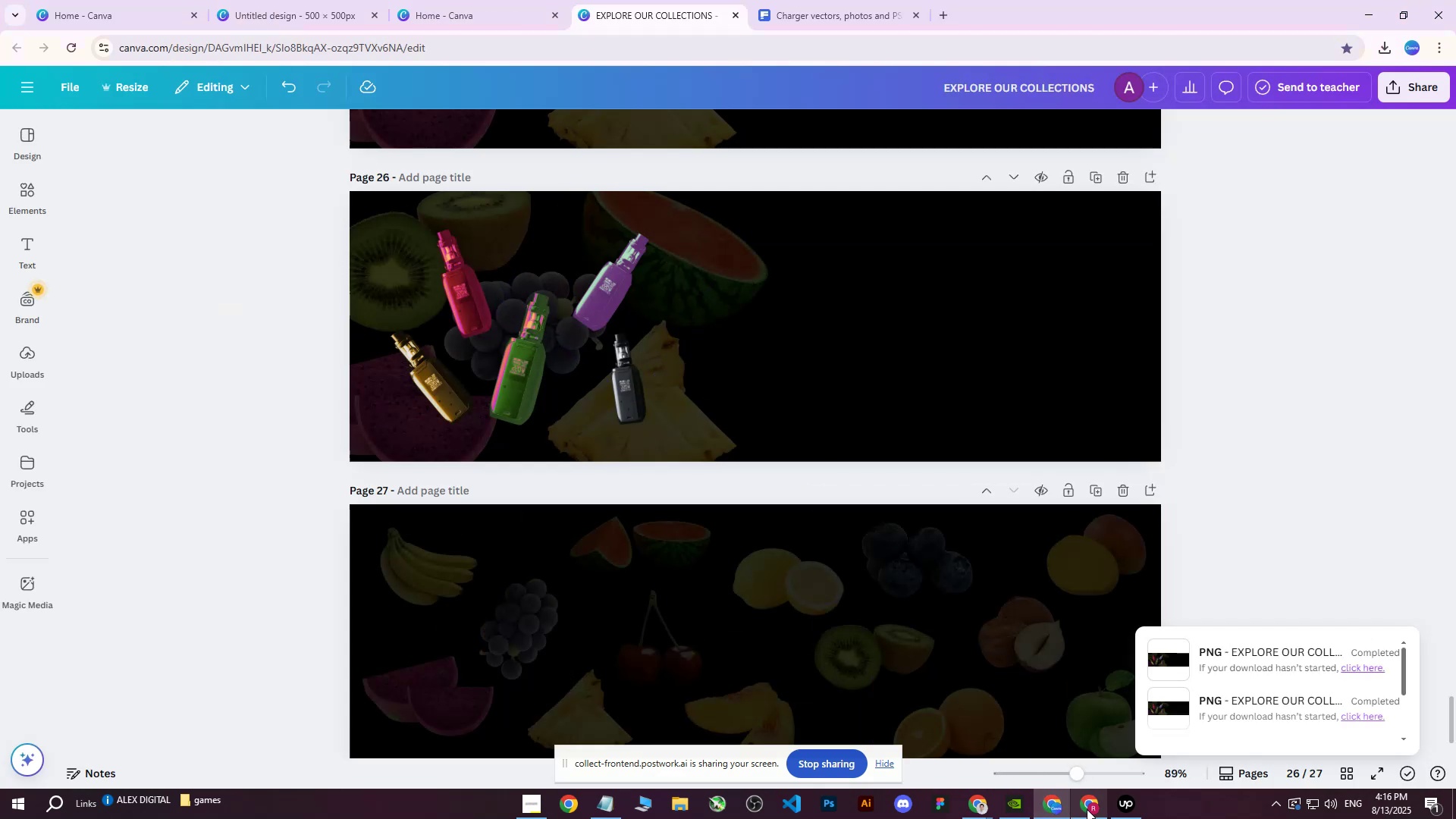 
left_click([965, 801])
 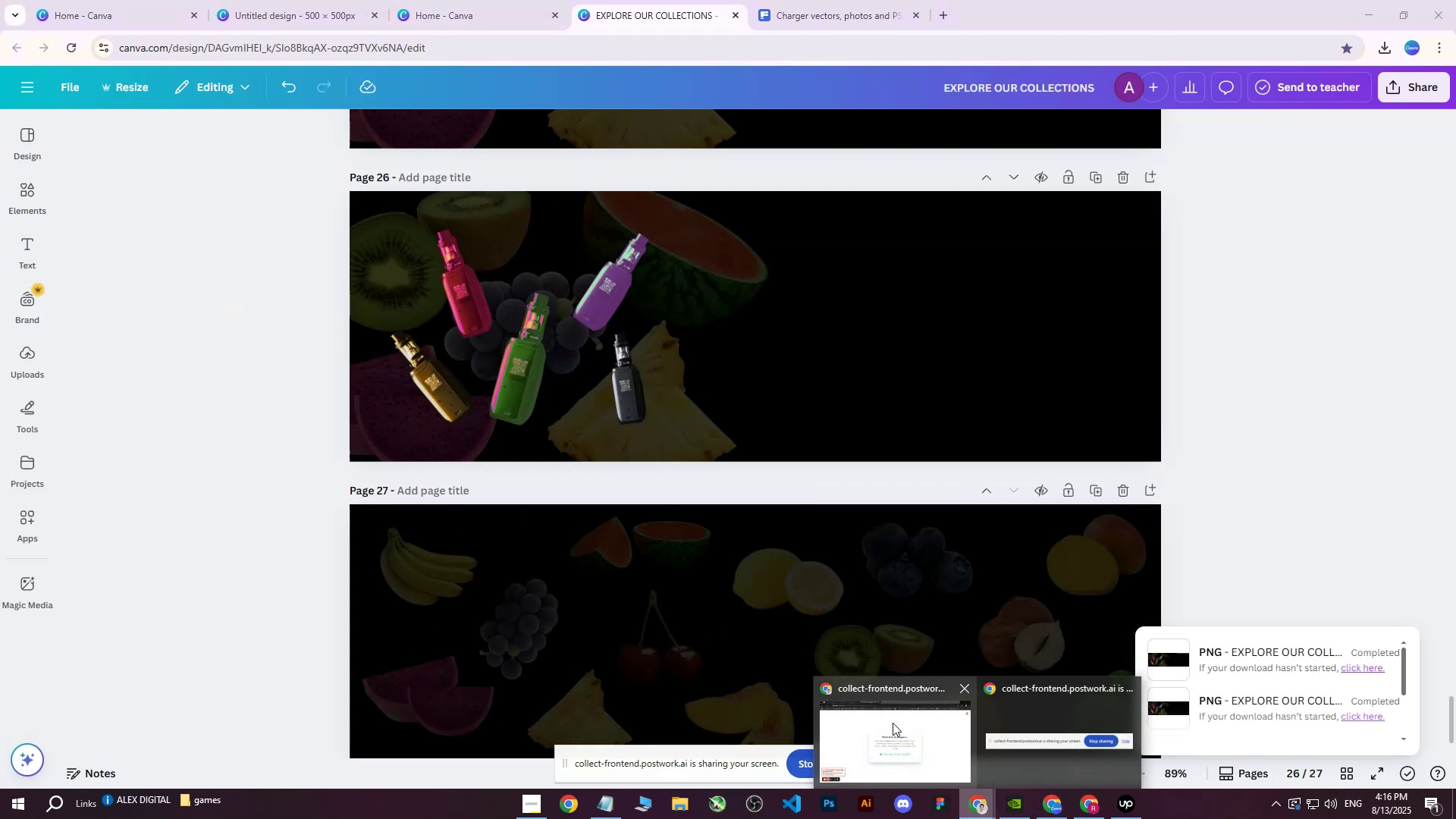 
left_click([900, 730])
 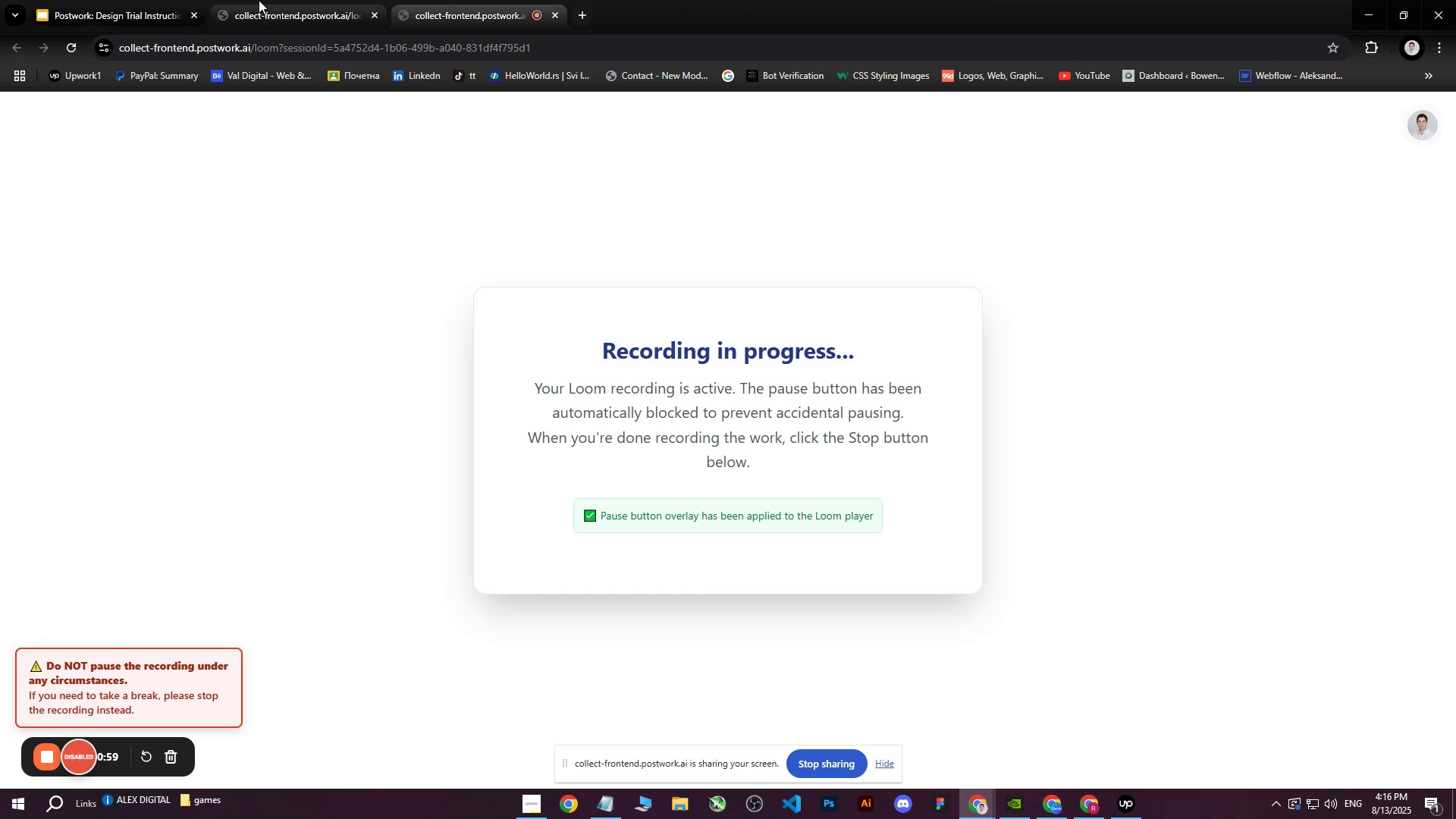 
left_click([333, 7])
 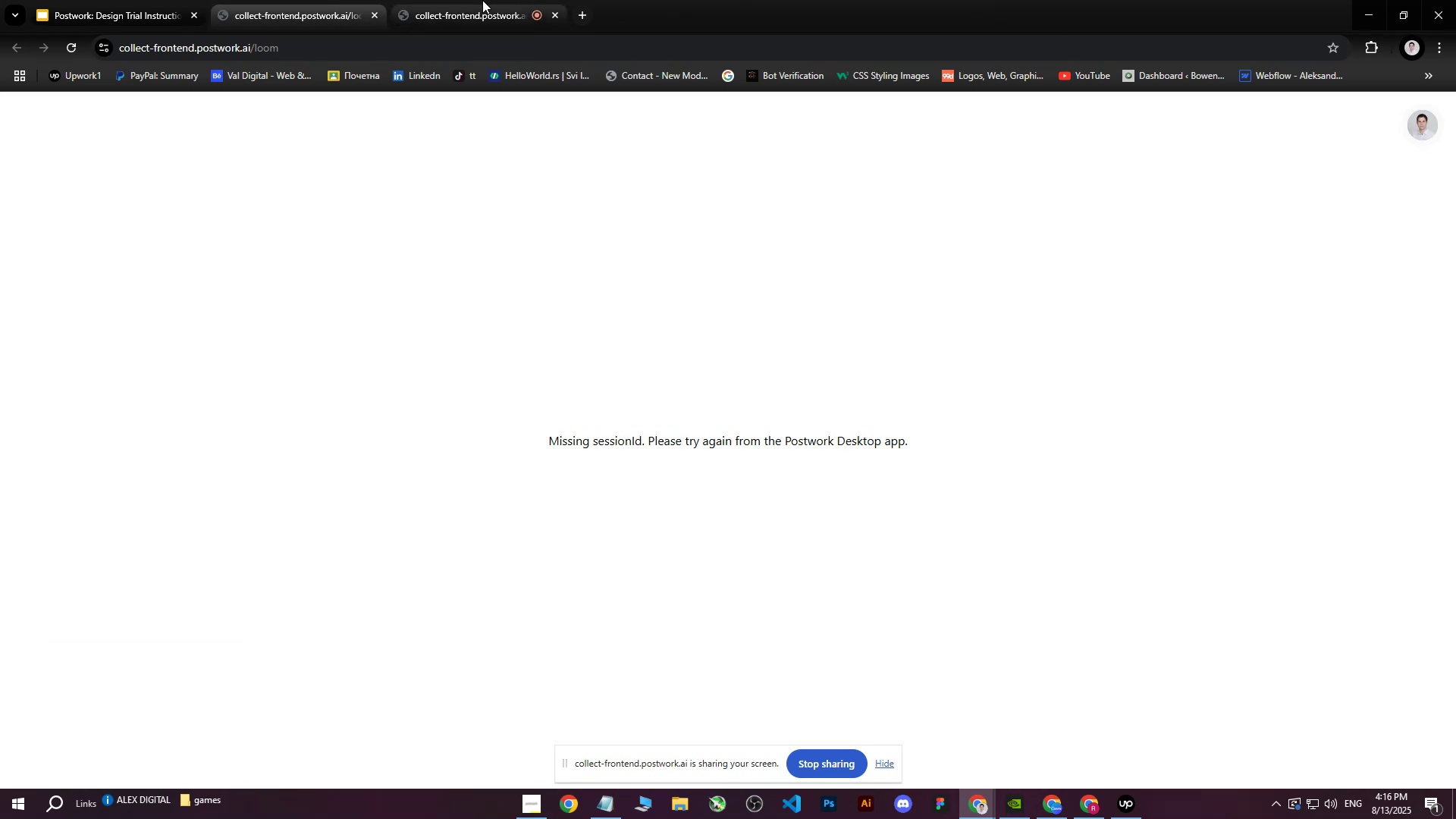 
left_click([483, 0])
 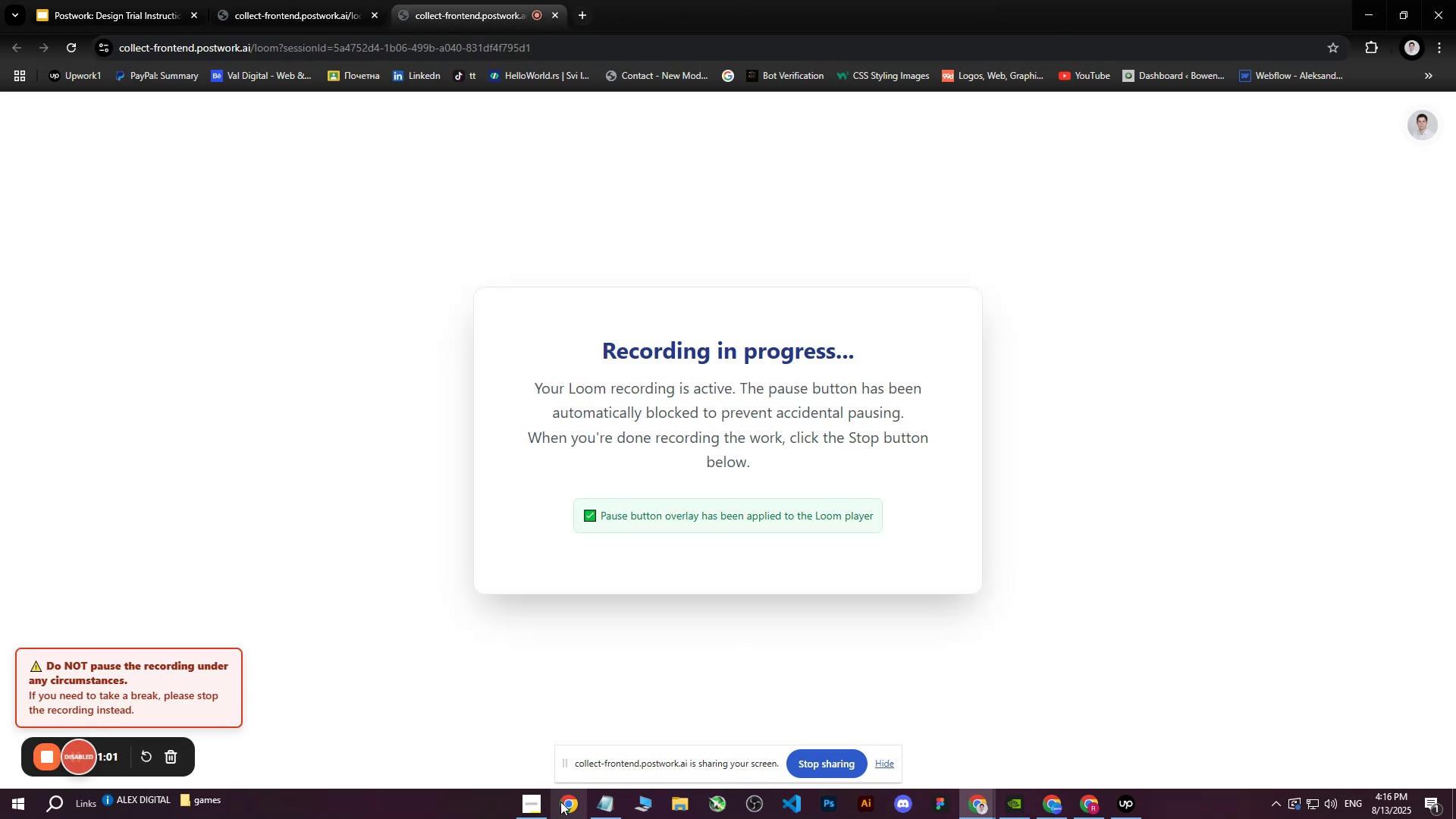 
left_click([541, 809])
 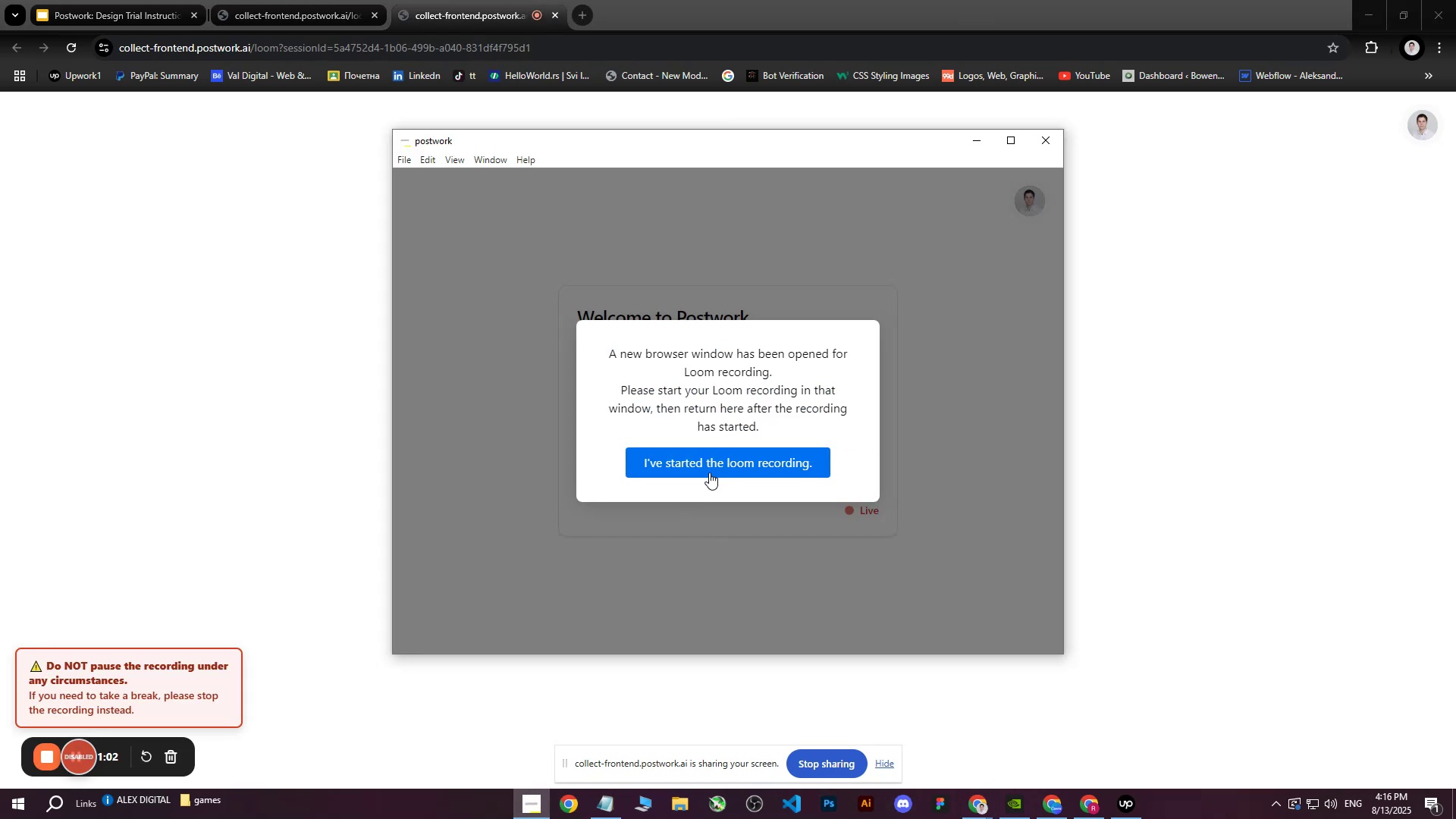 
left_click([710, 467])
 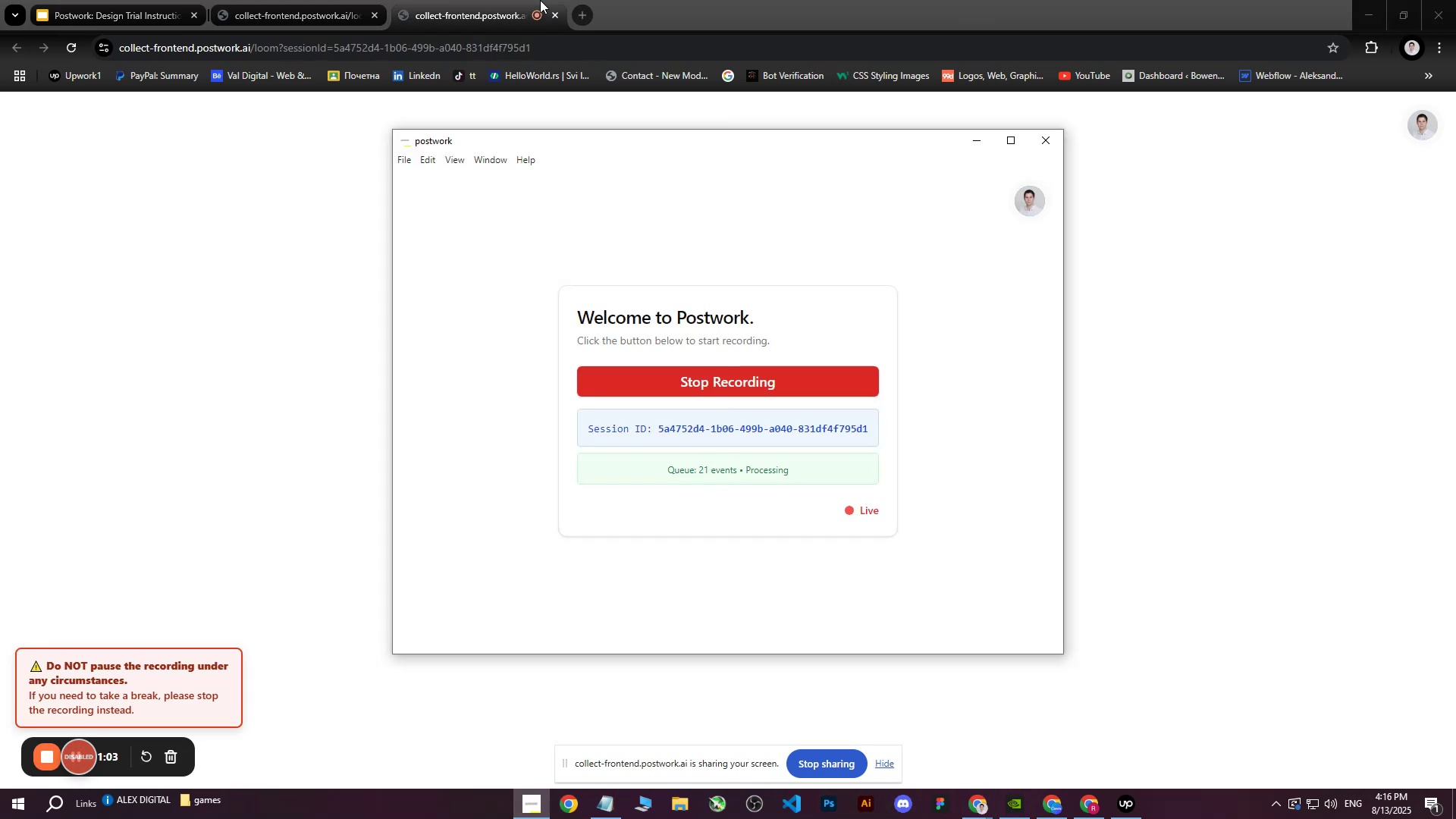 
left_click([457, 0])
 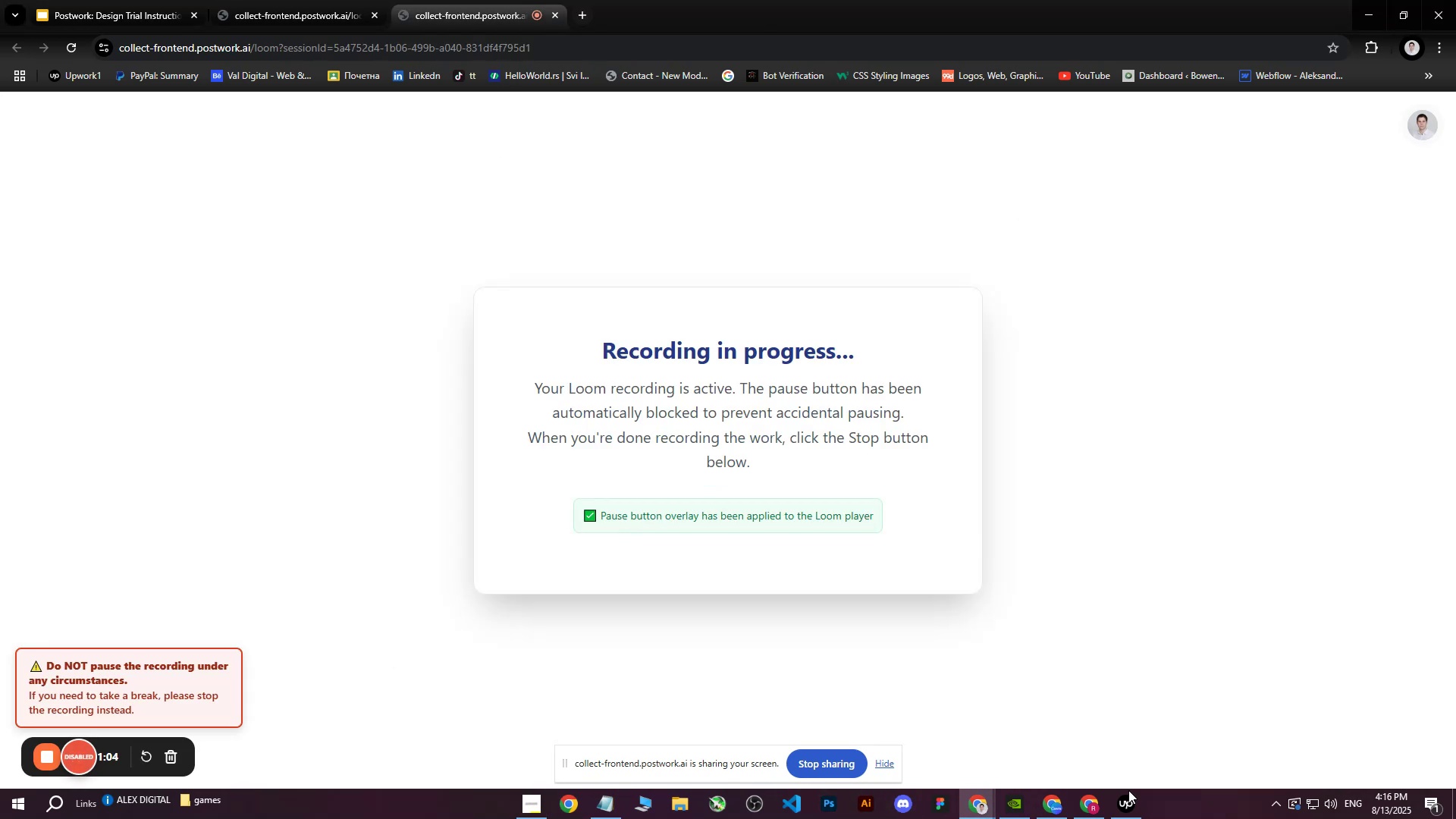 
left_click([1123, 808])
 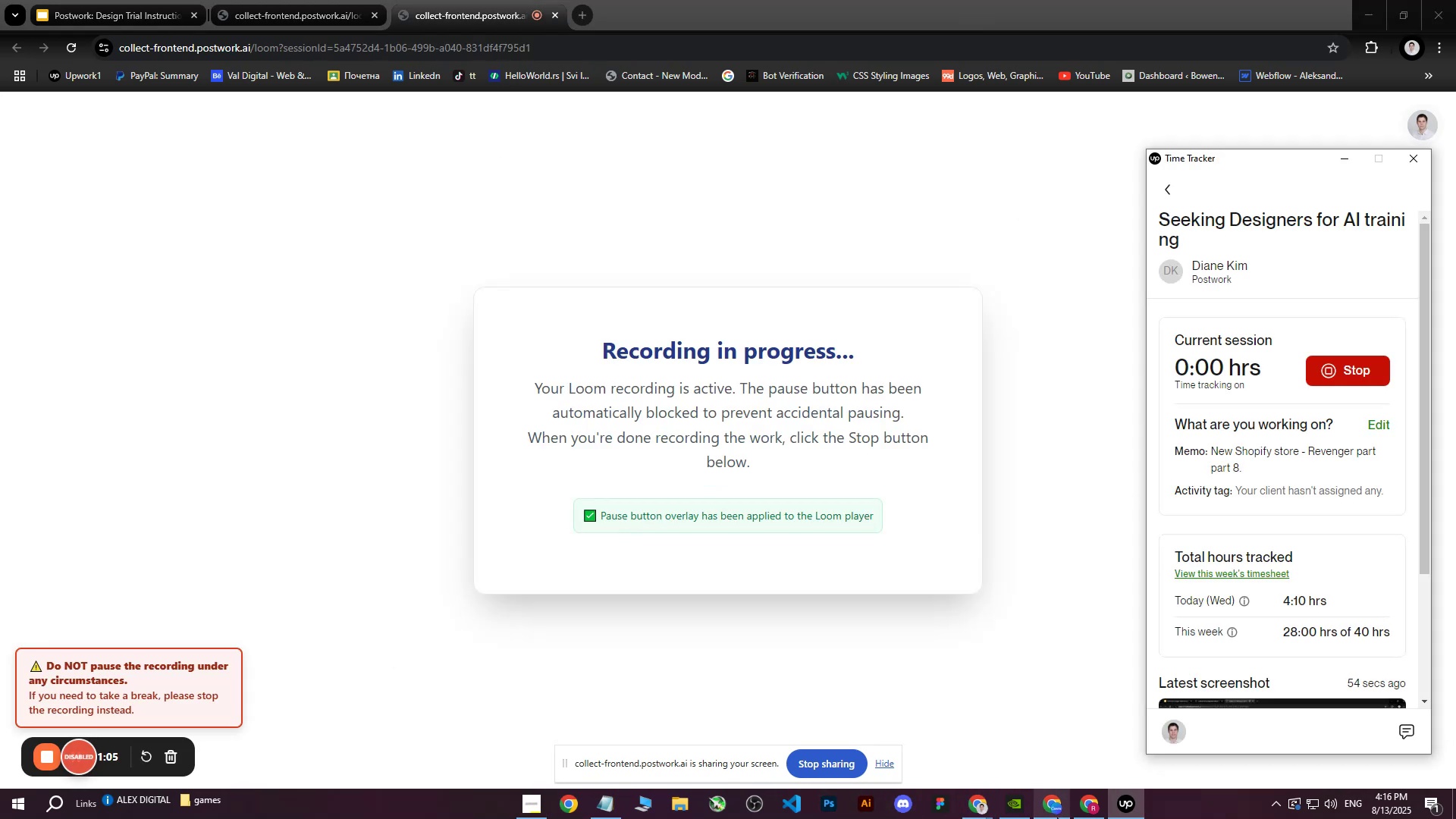 
left_click([1081, 808])
 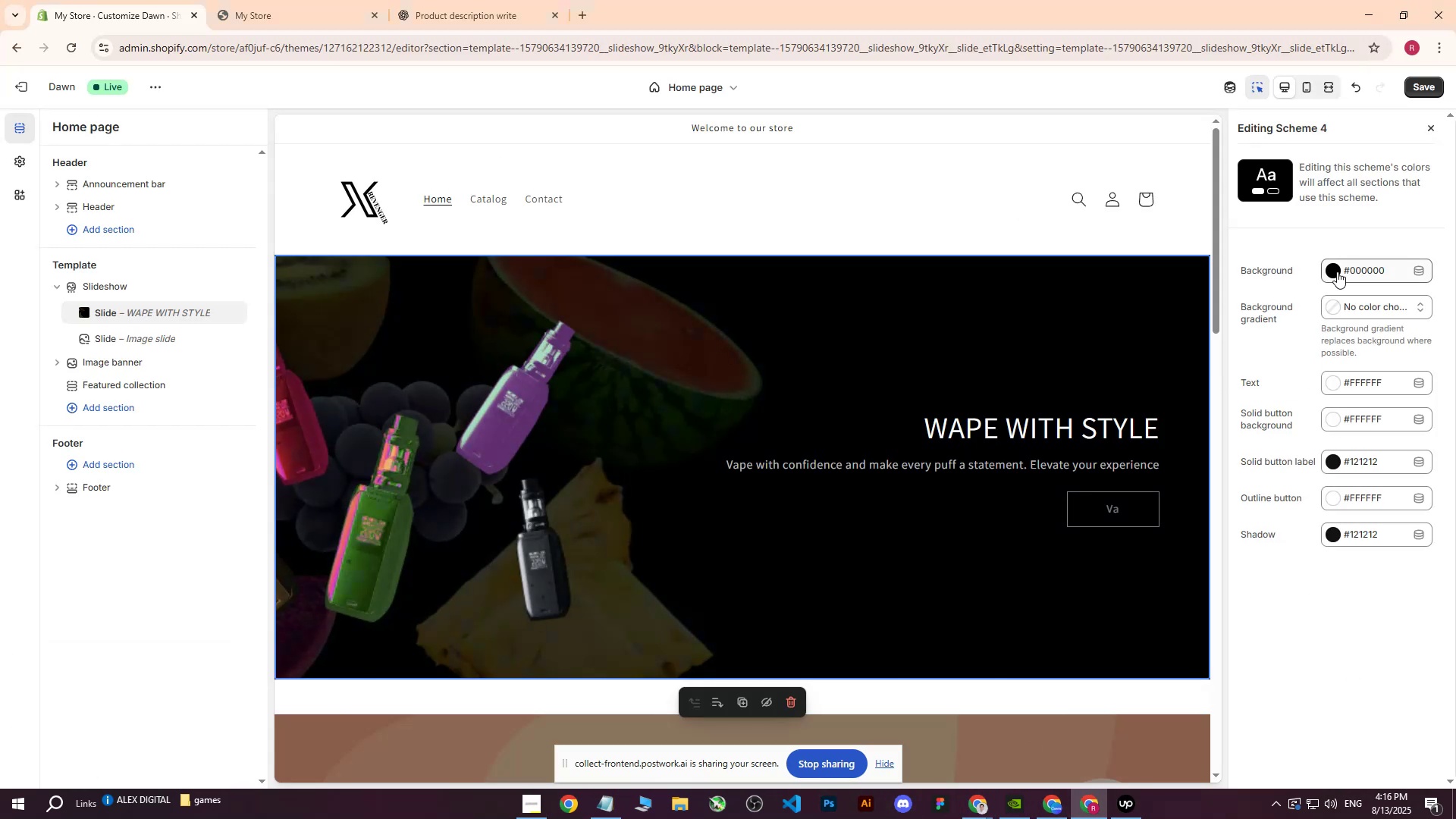 
left_click([1335, 462])
 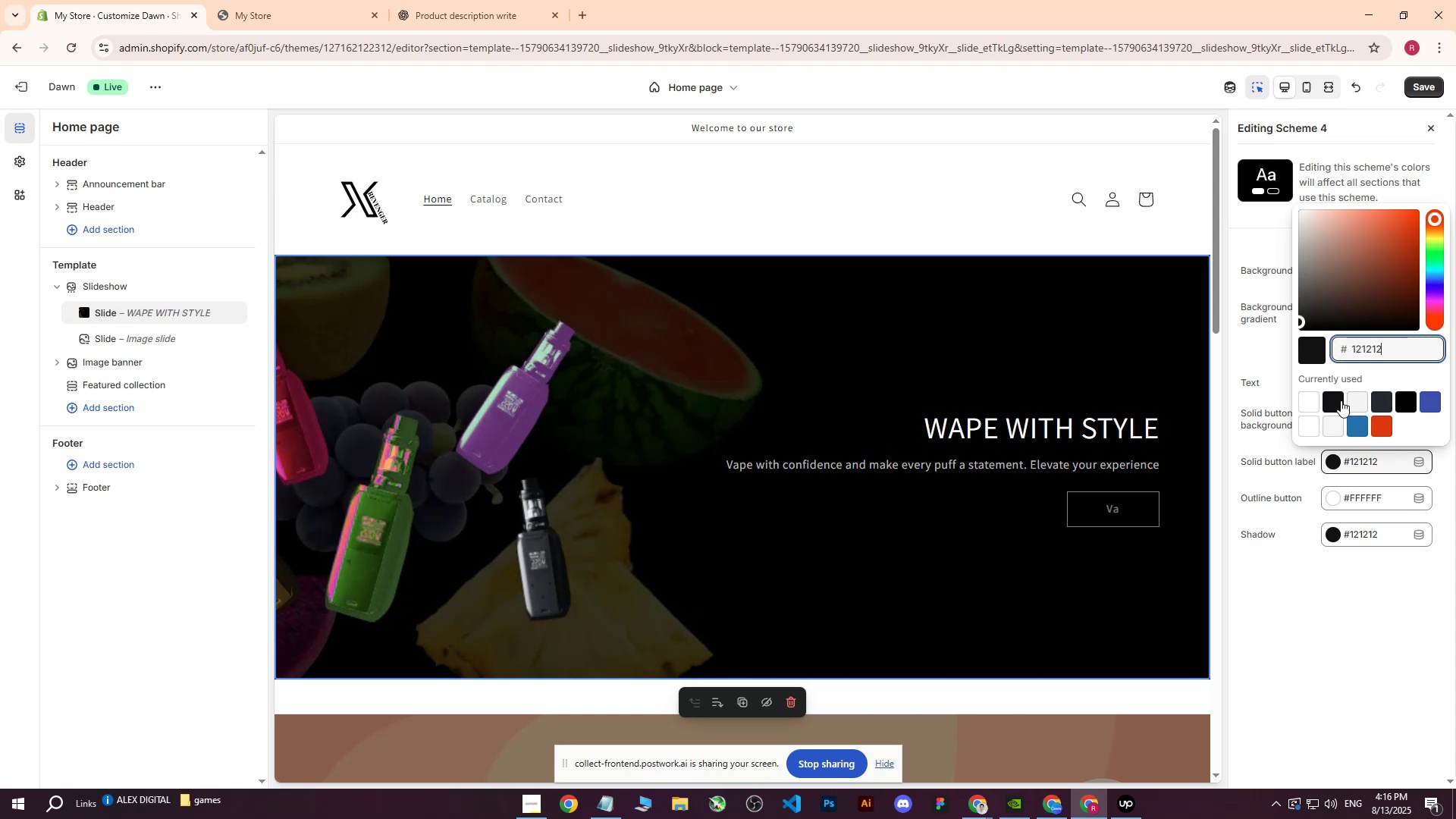 
left_click([1399, 403])
 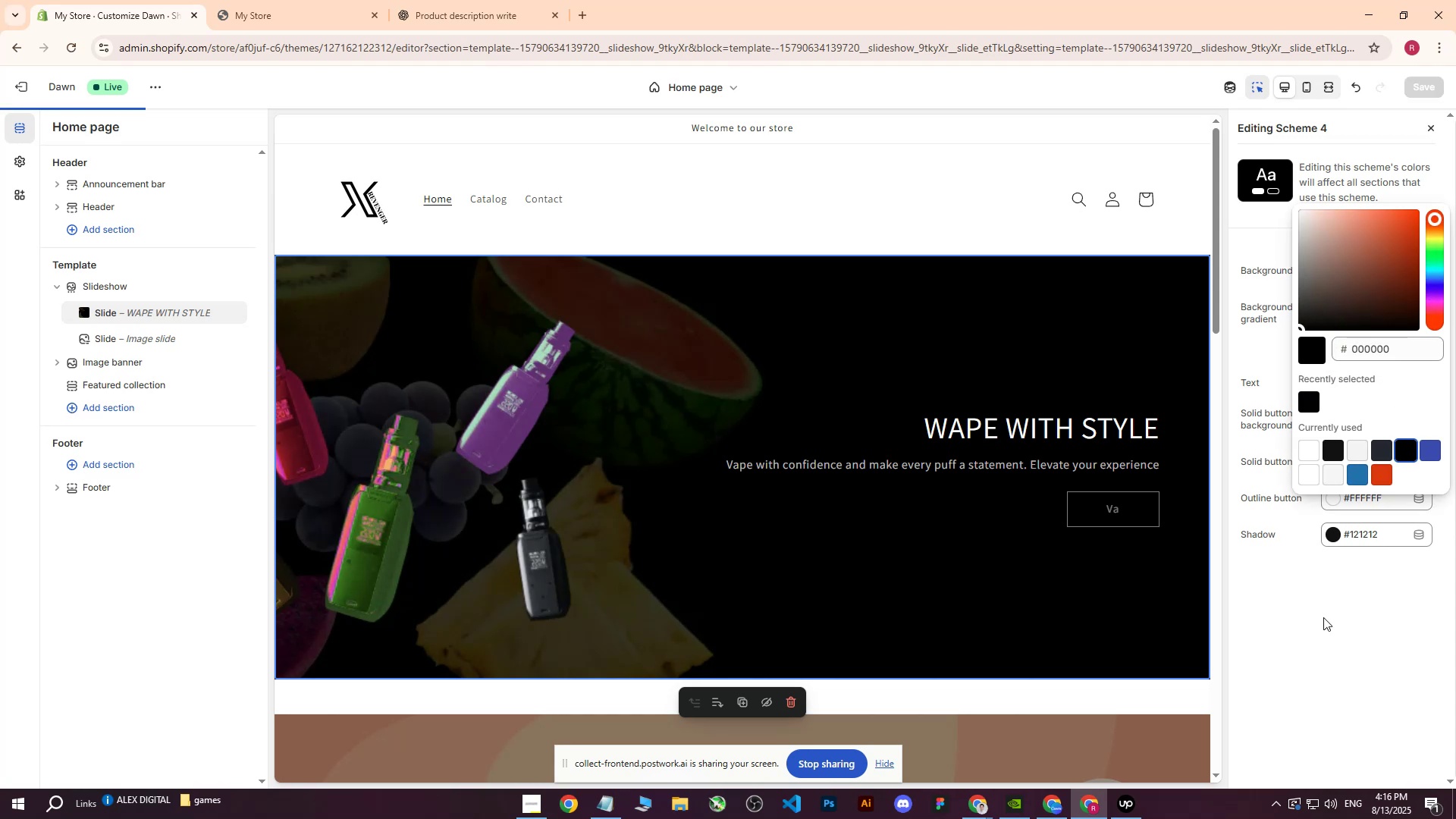 
left_click([1320, 625])
 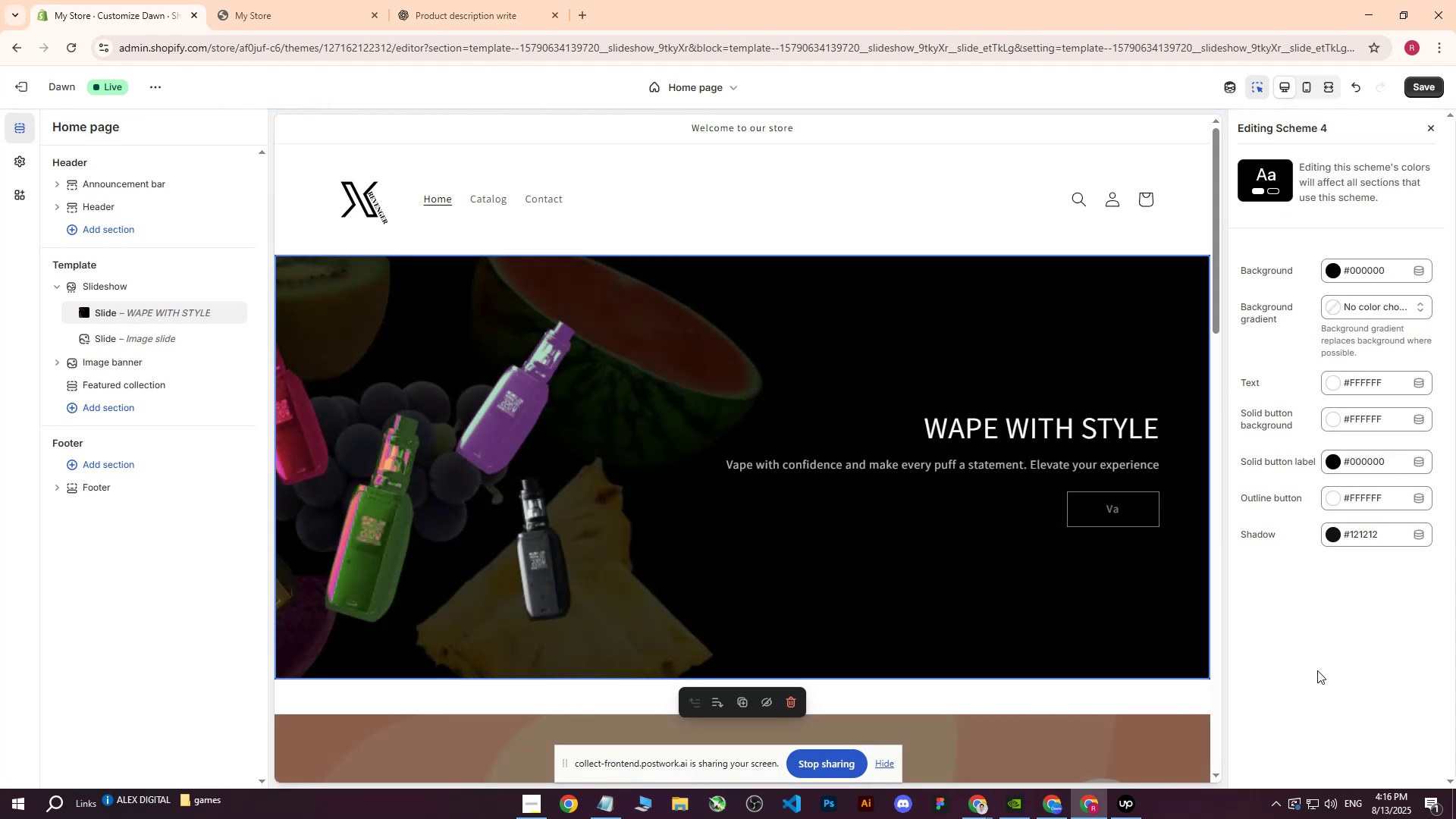 
wait(6.81)
 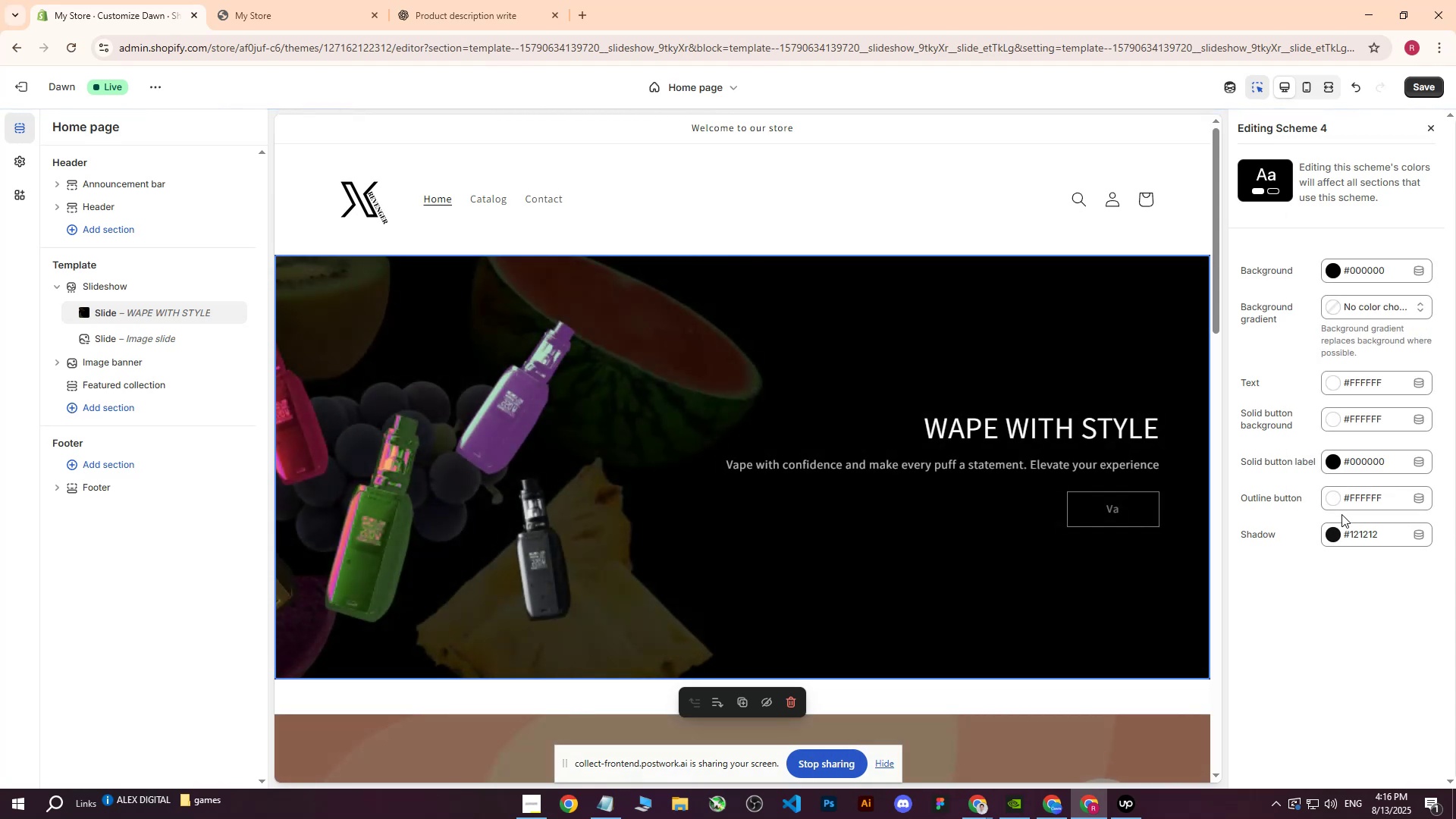 
left_click([1272, 619])
 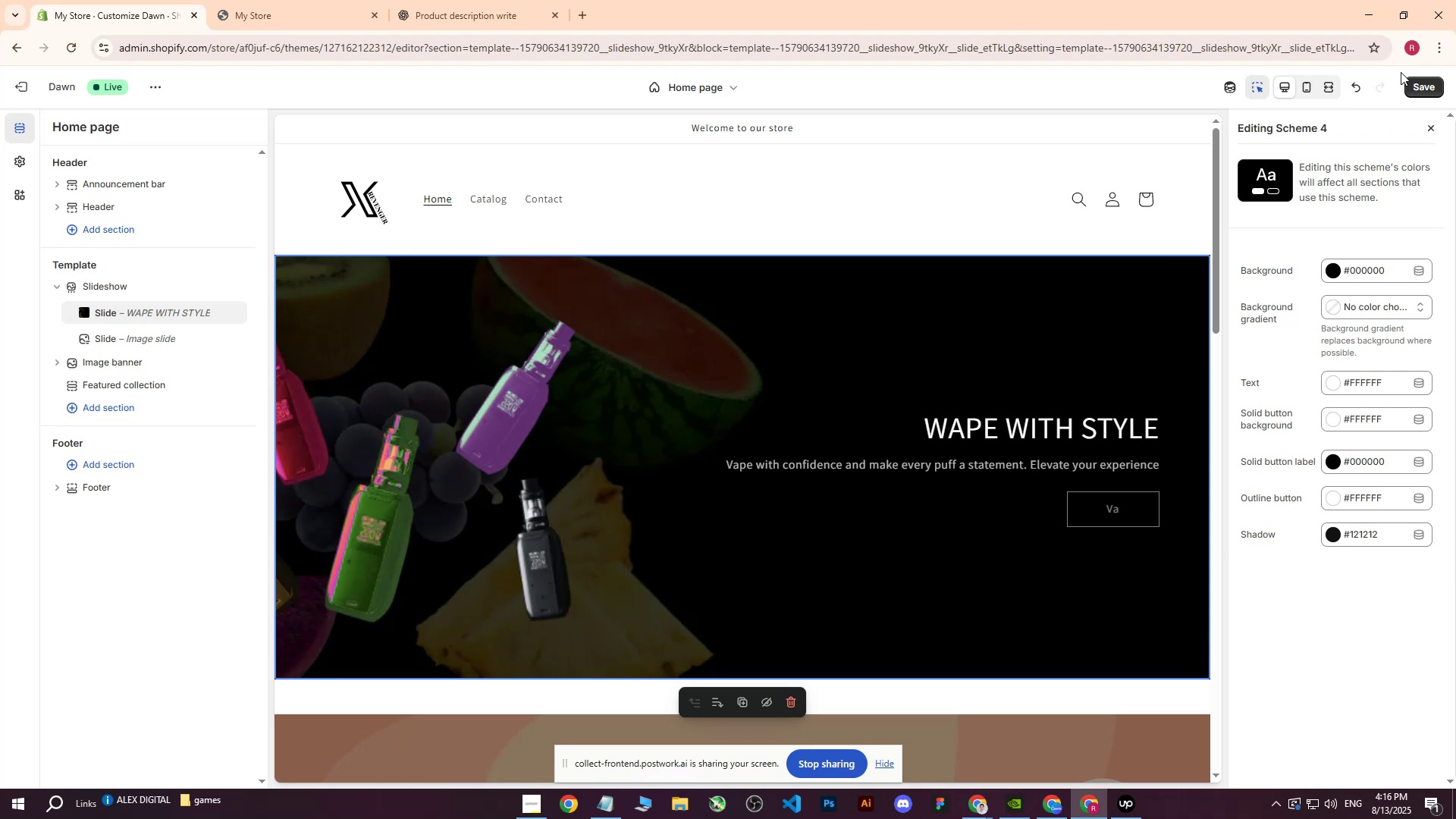 
left_click([1411, 90])
 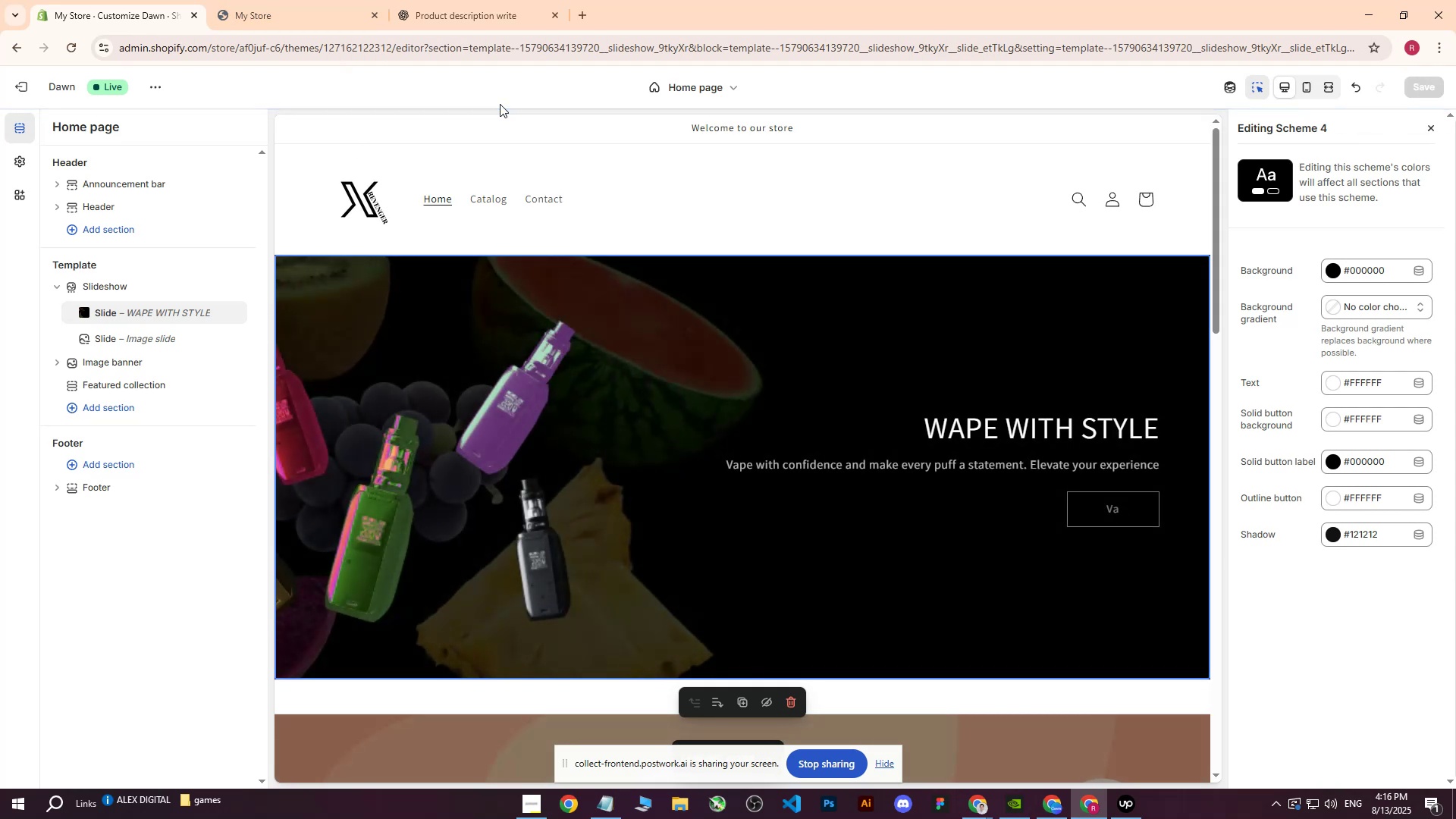 
scroll: coordinate [682, 444], scroll_direction: down, amount: 1.0
 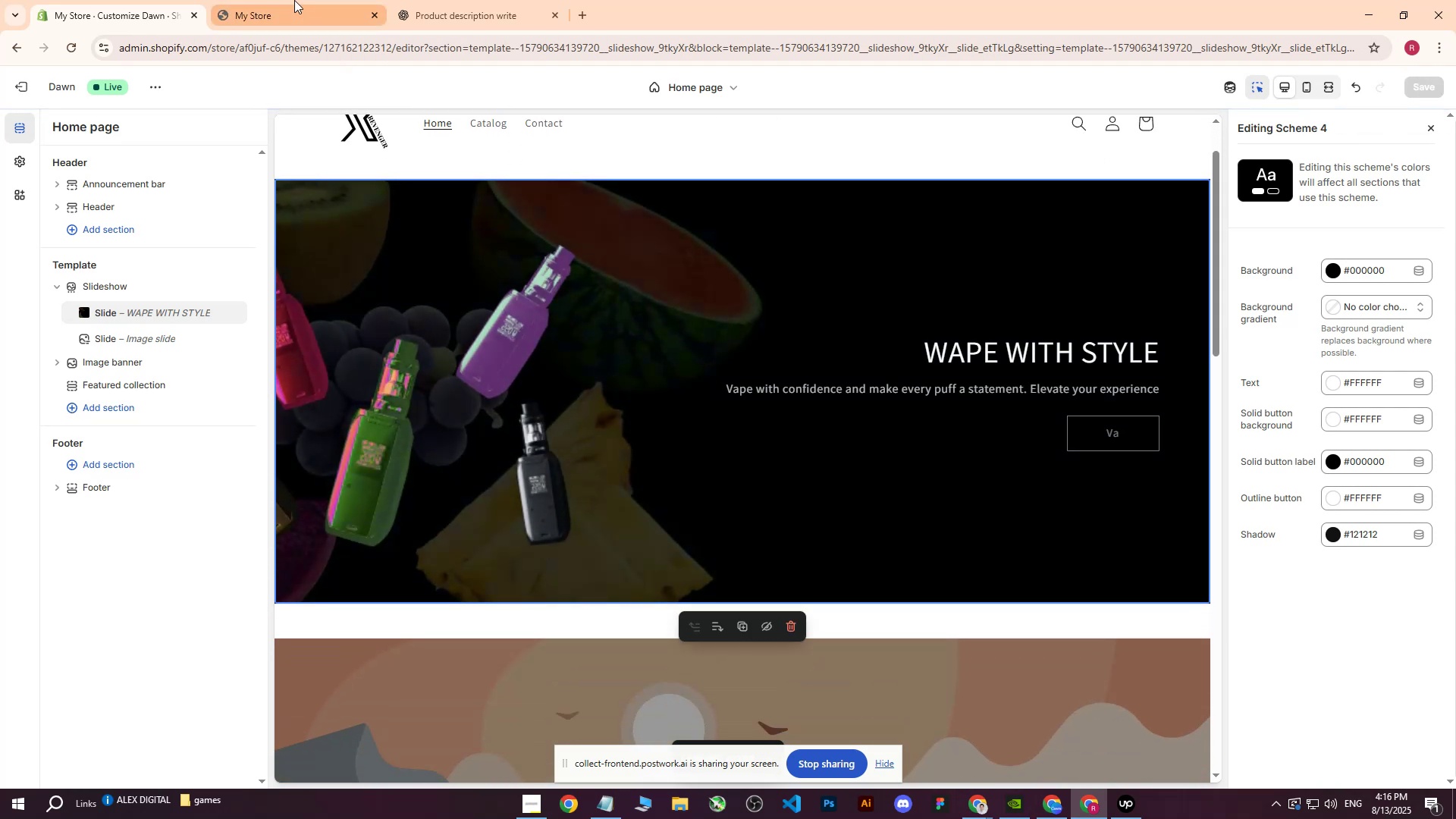 
left_click([294, 0])
 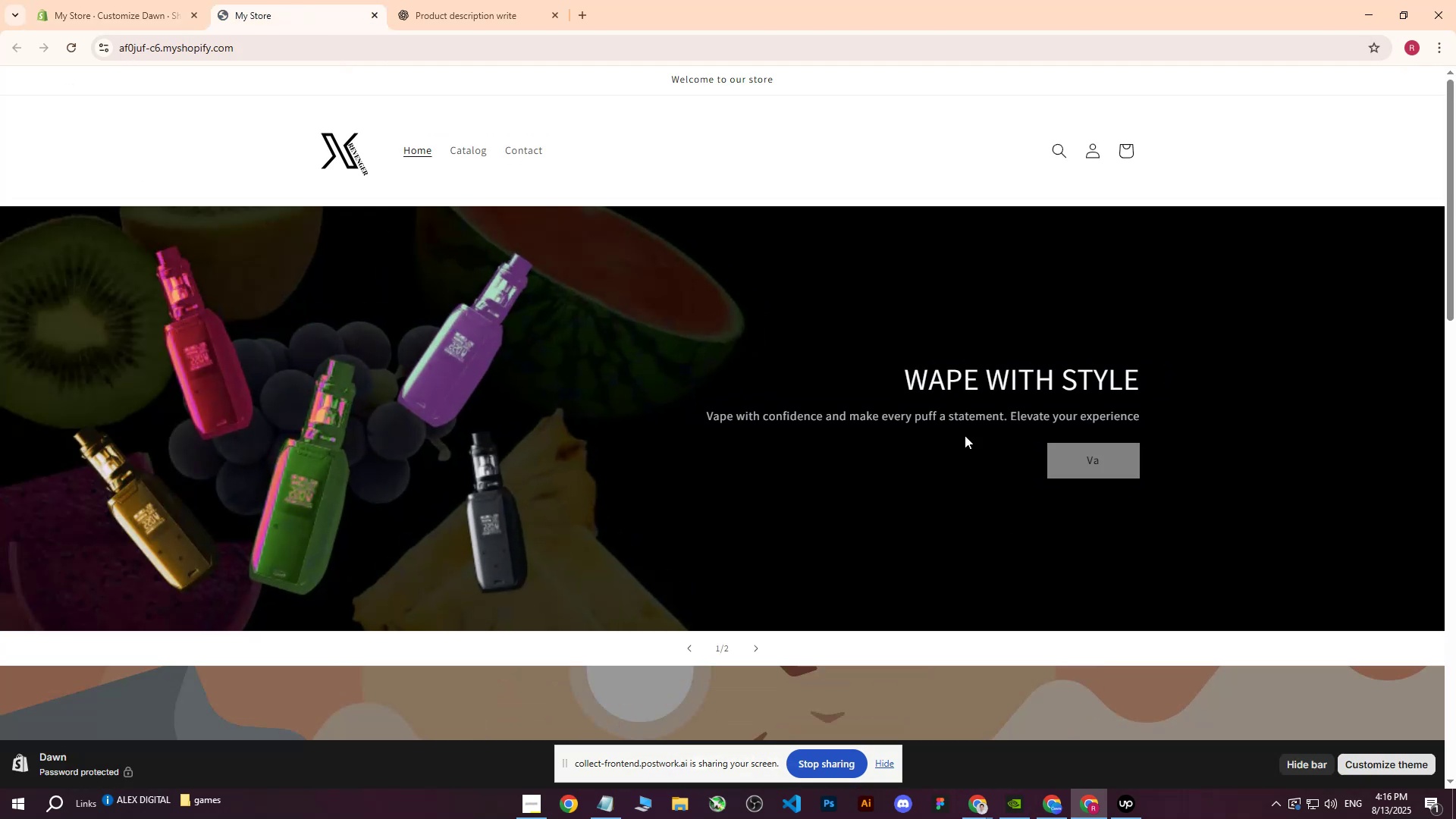 
left_click([72, 47])
 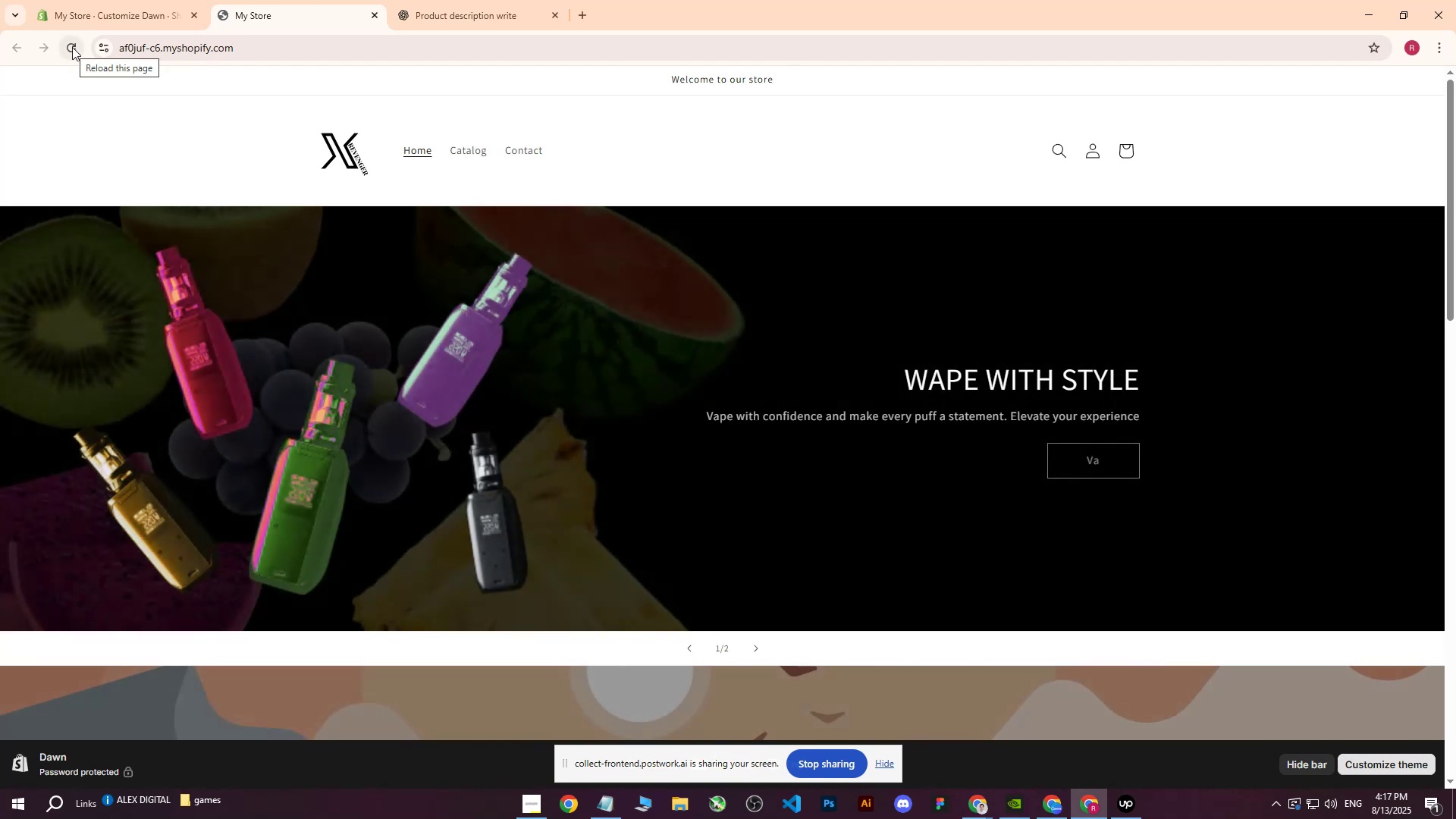 
wait(7.12)
 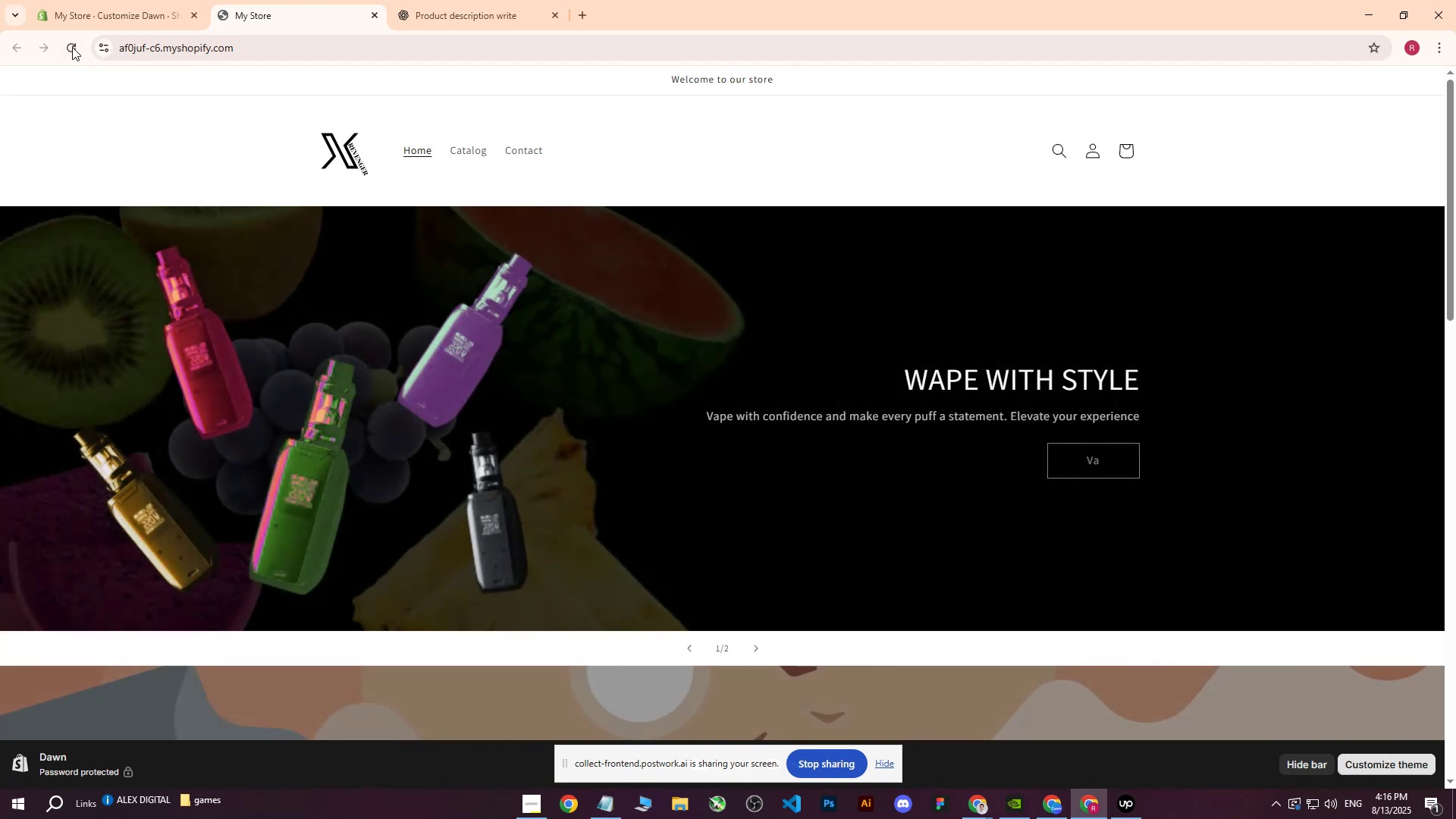 
scroll: coordinate [623, 475], scroll_direction: up, amount: 2.0
 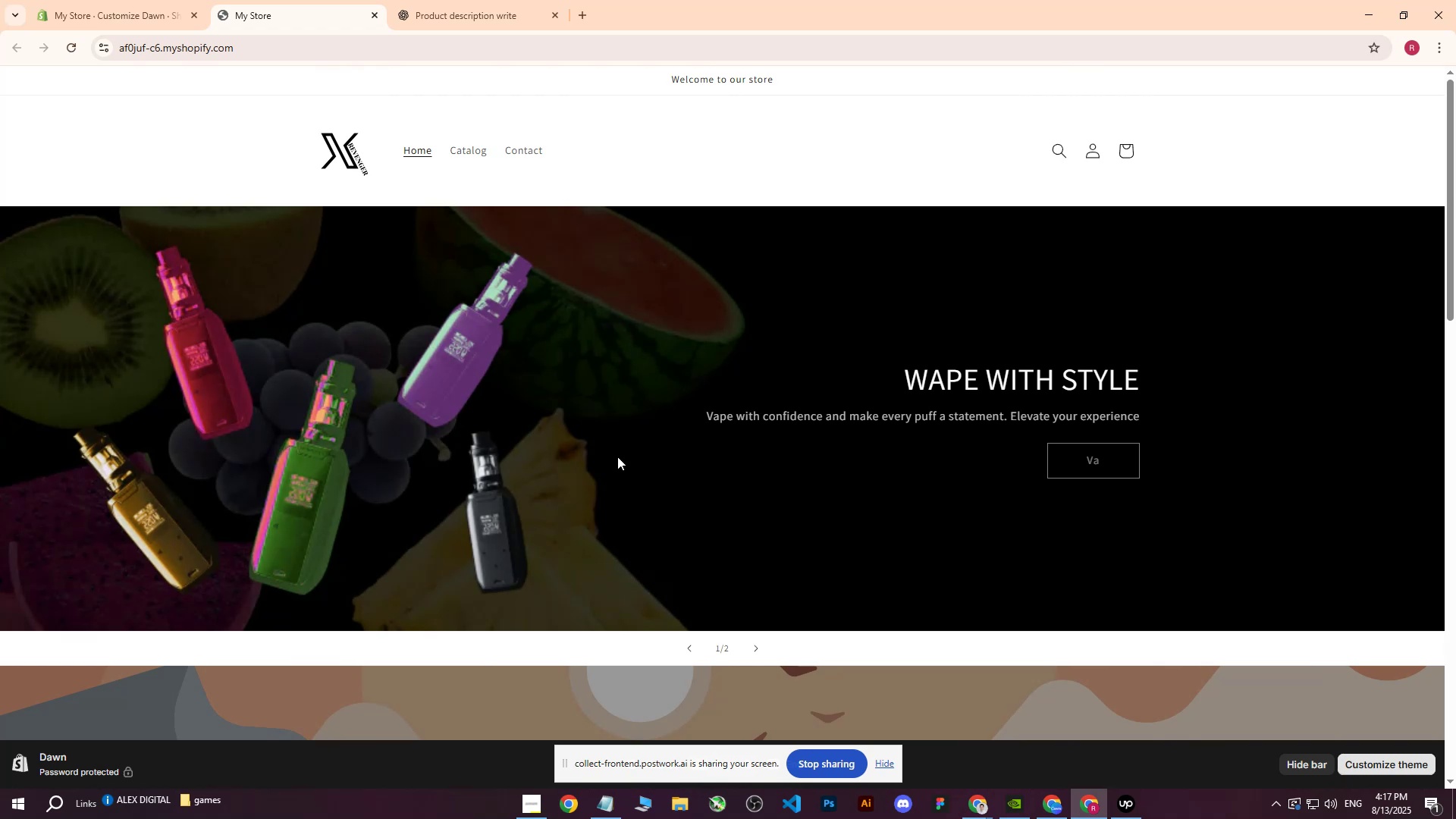 
wait(13.45)
 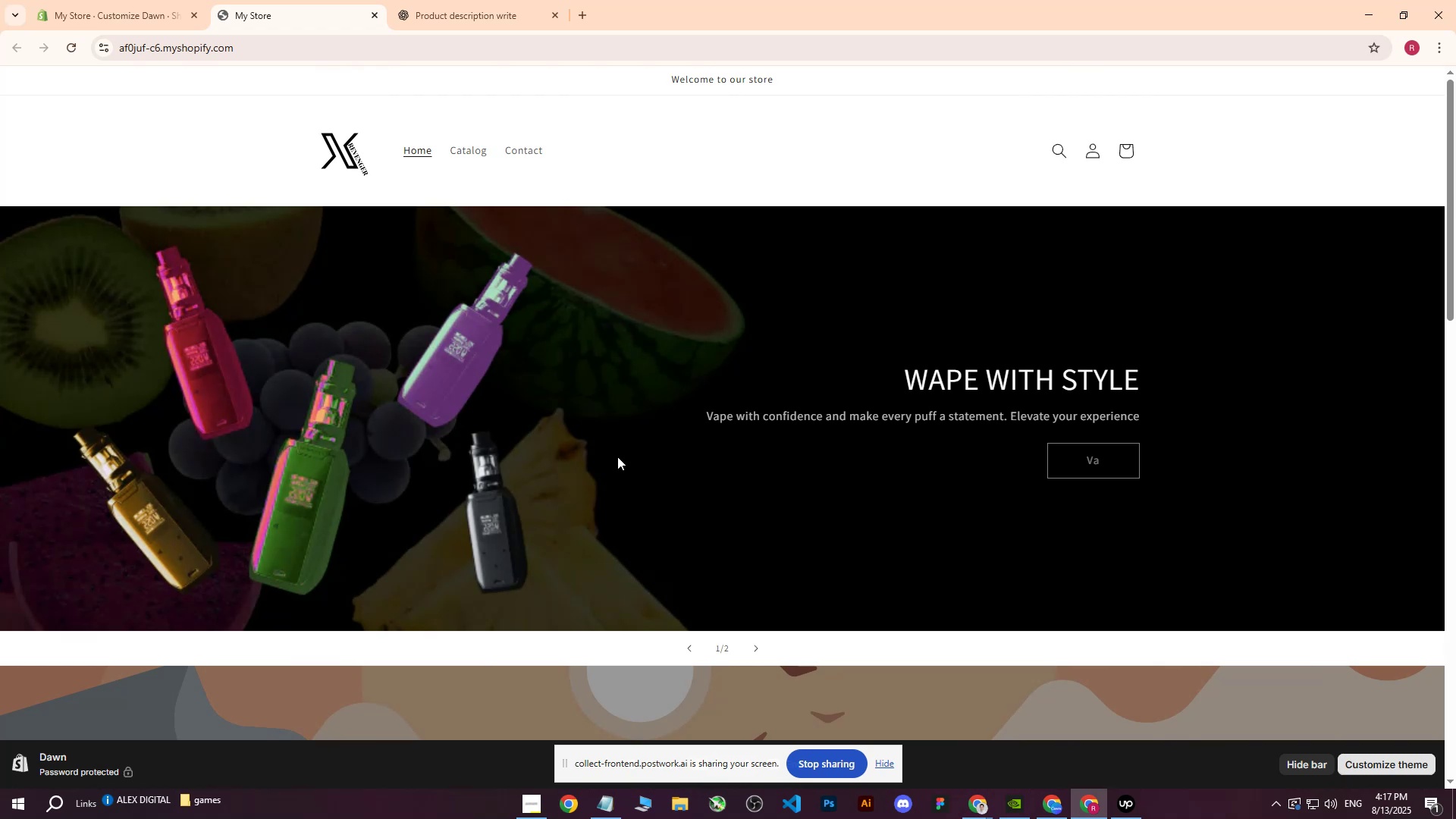 
left_click([86, 0])
 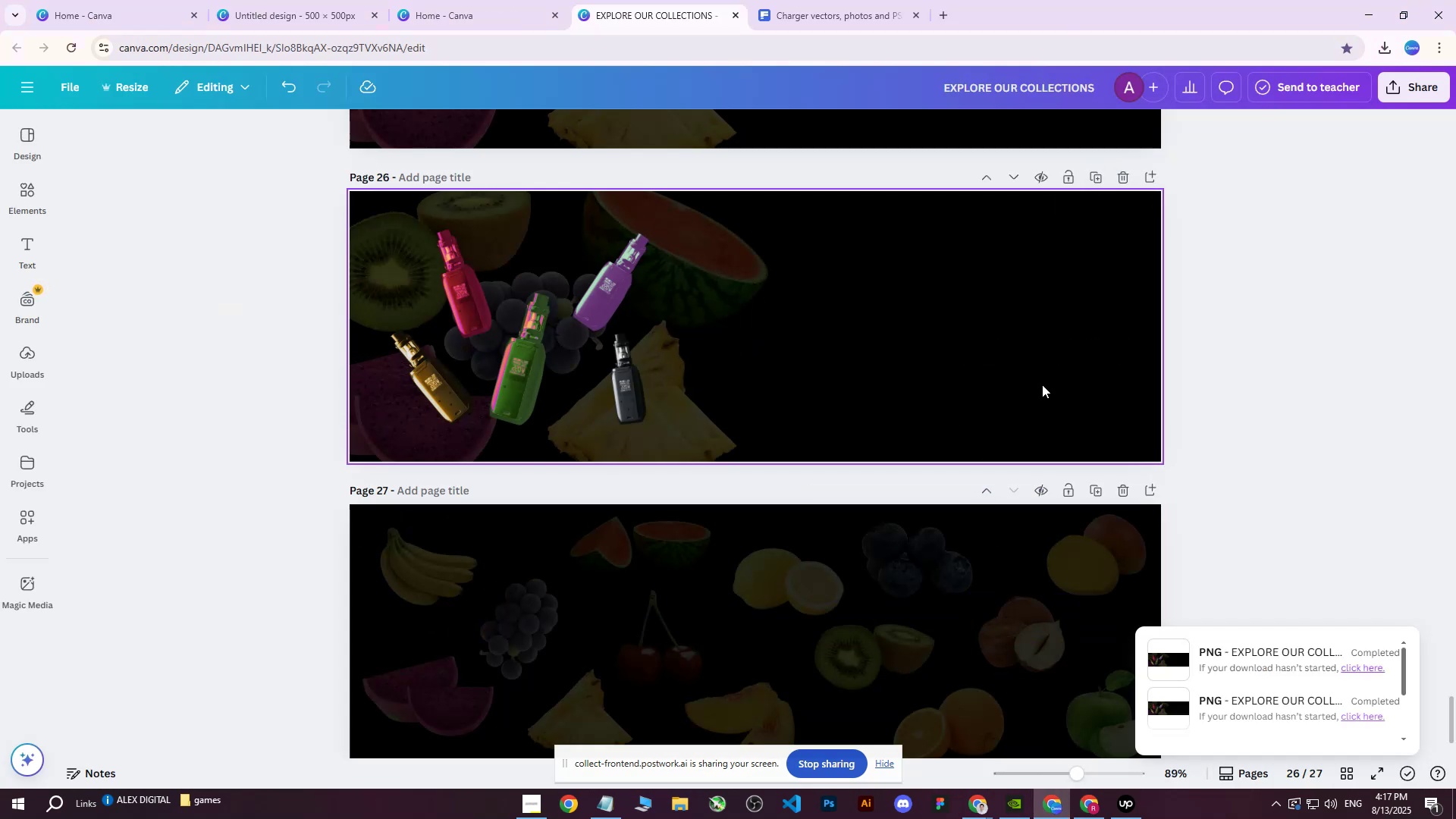 
wait(7.96)
 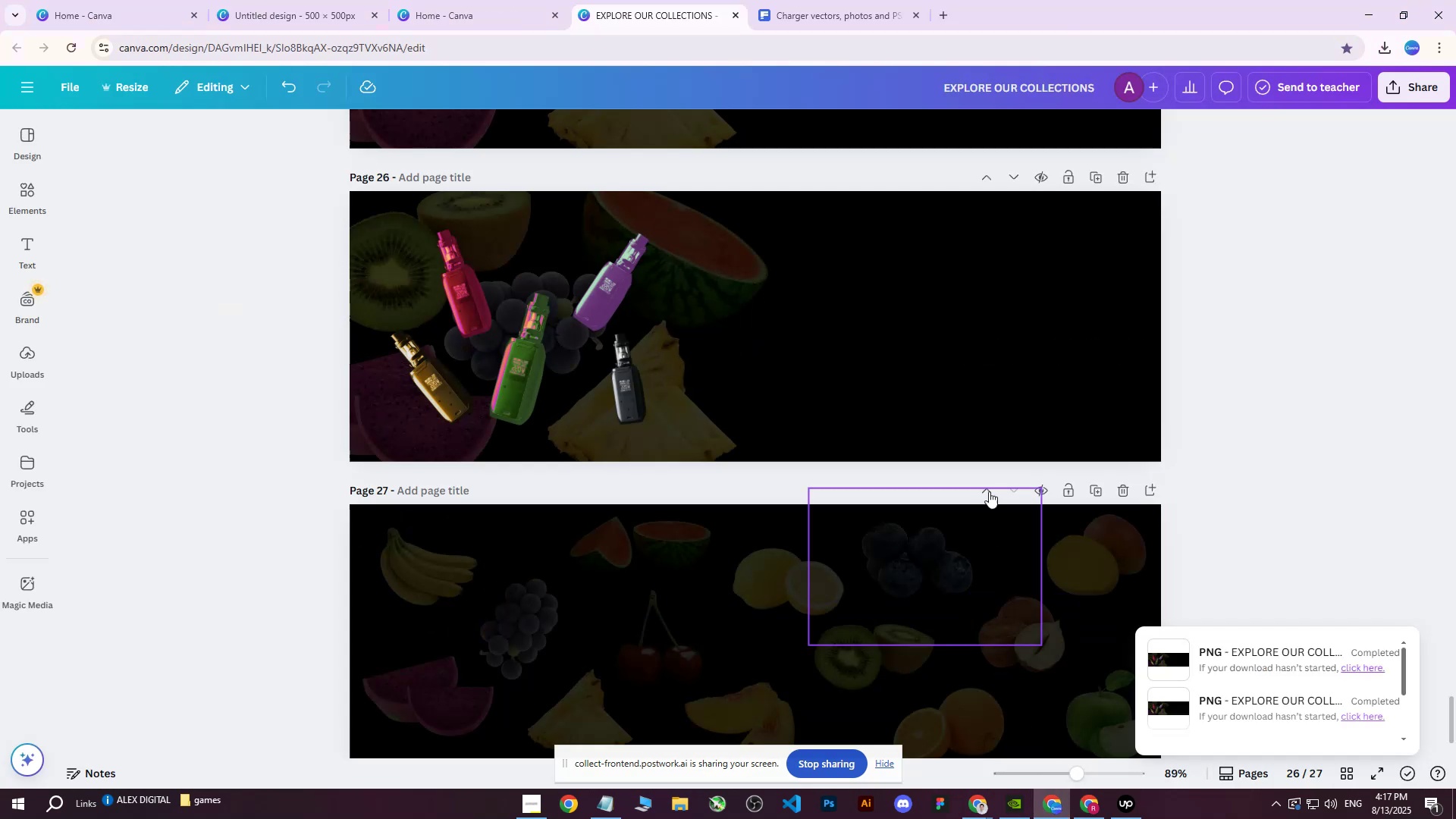 
scroll: coordinate [1033, 394], scroll_direction: down, amount: 1.0
 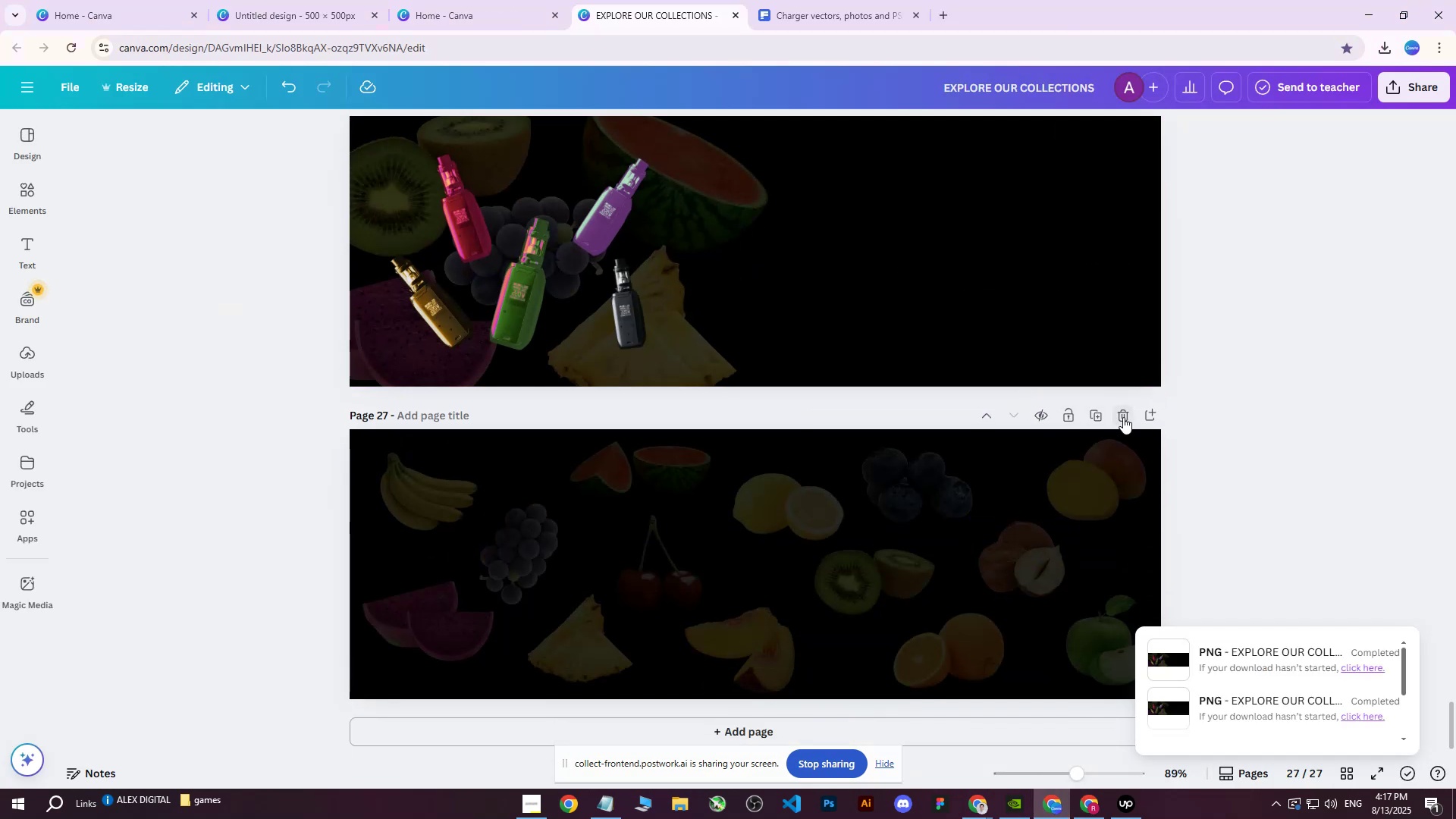 
left_click([1123, 417])
 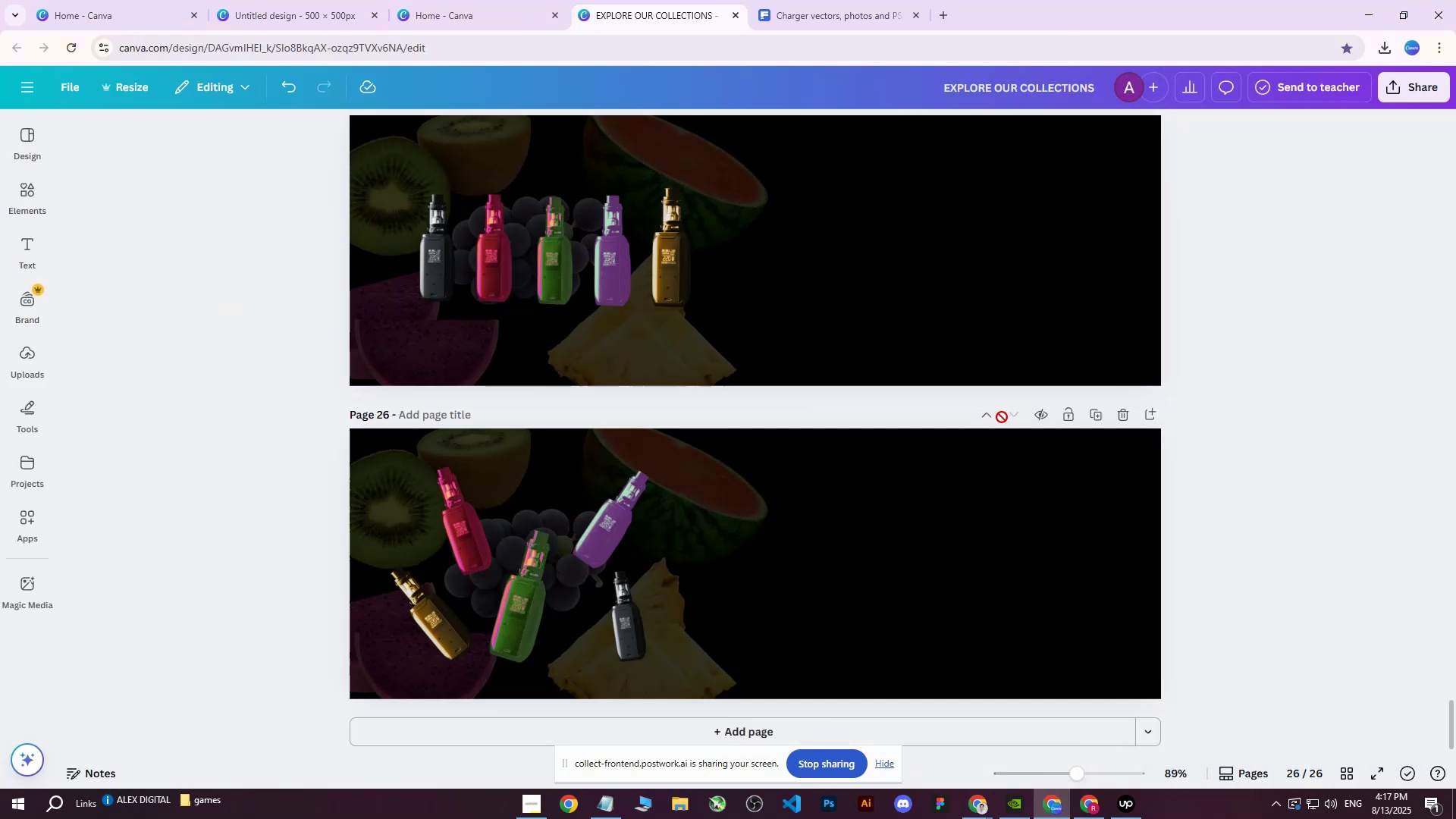 
scroll: coordinate [927, 476], scroll_direction: down, amount: 2.0
 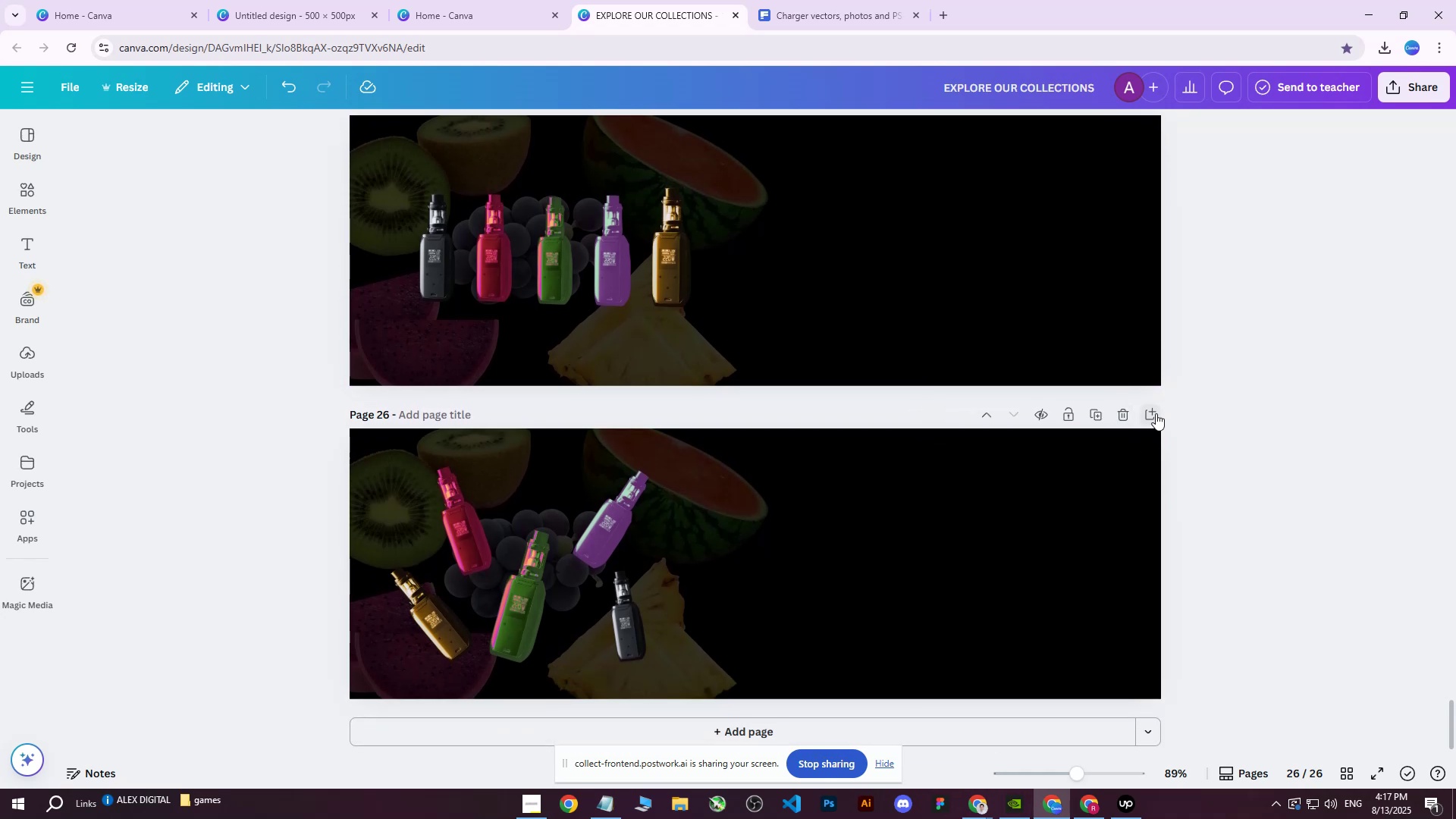 
left_click([1156, 413])
 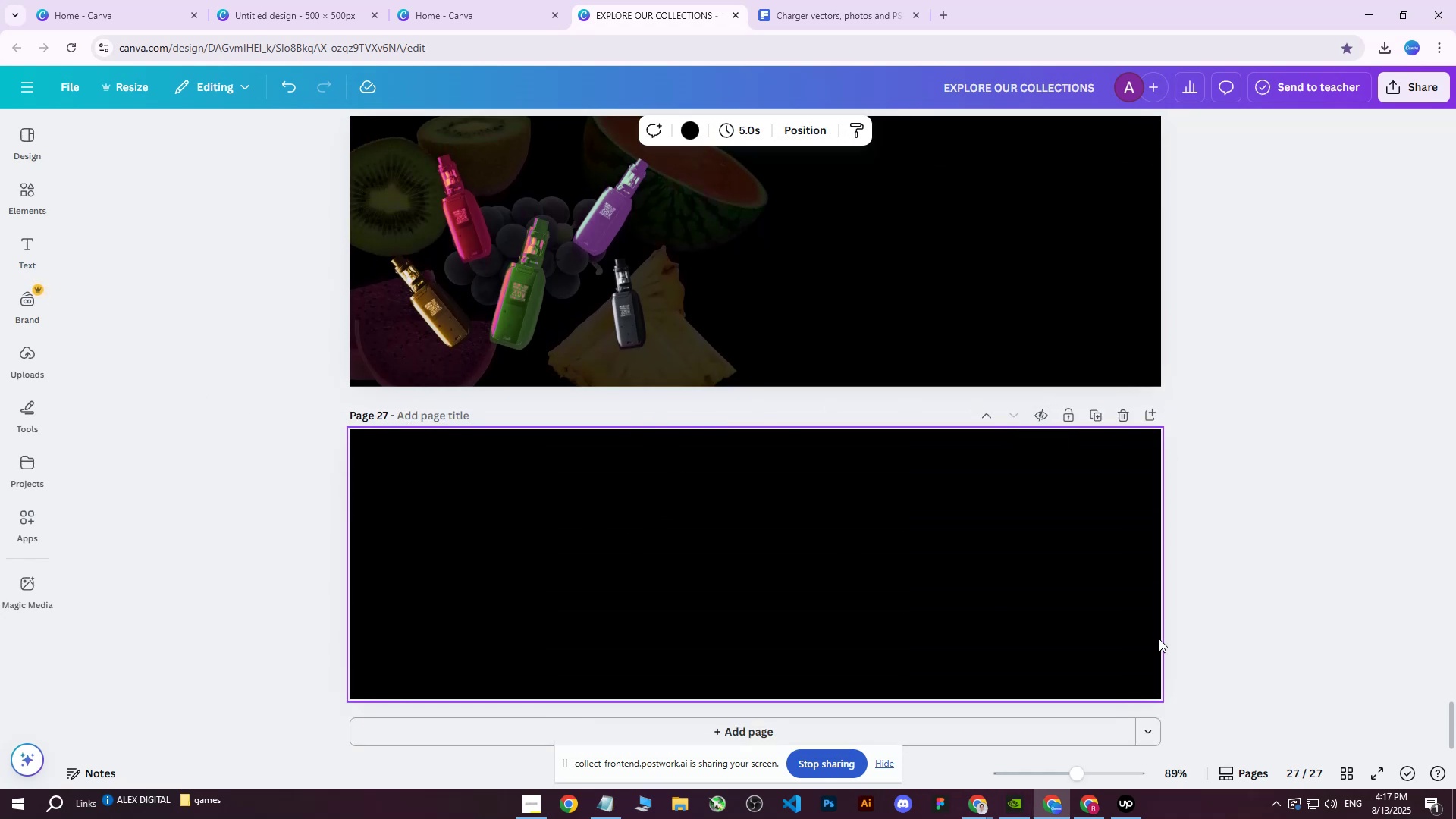 
left_click([283, 0])
 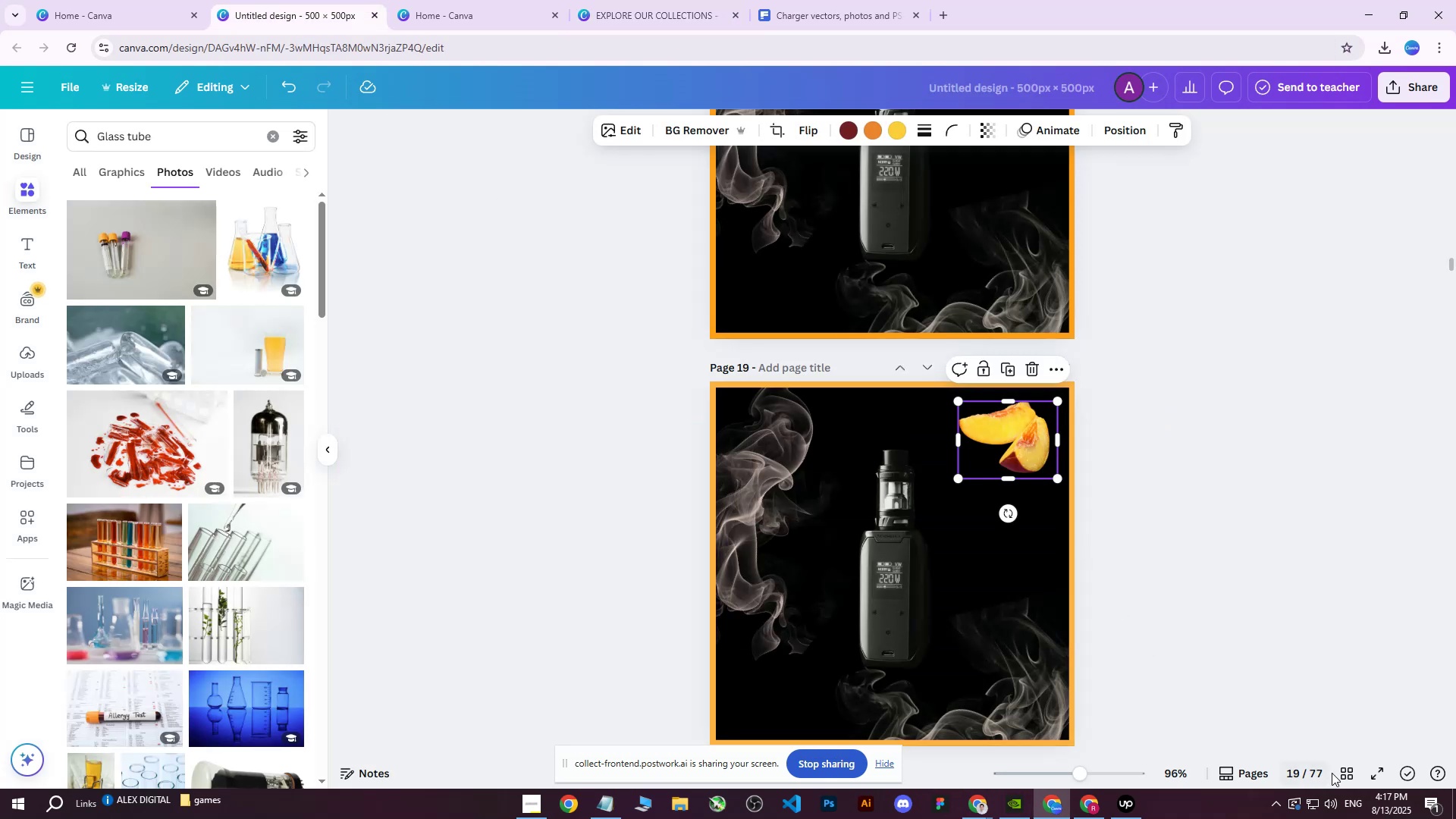 
left_click([1339, 774])
 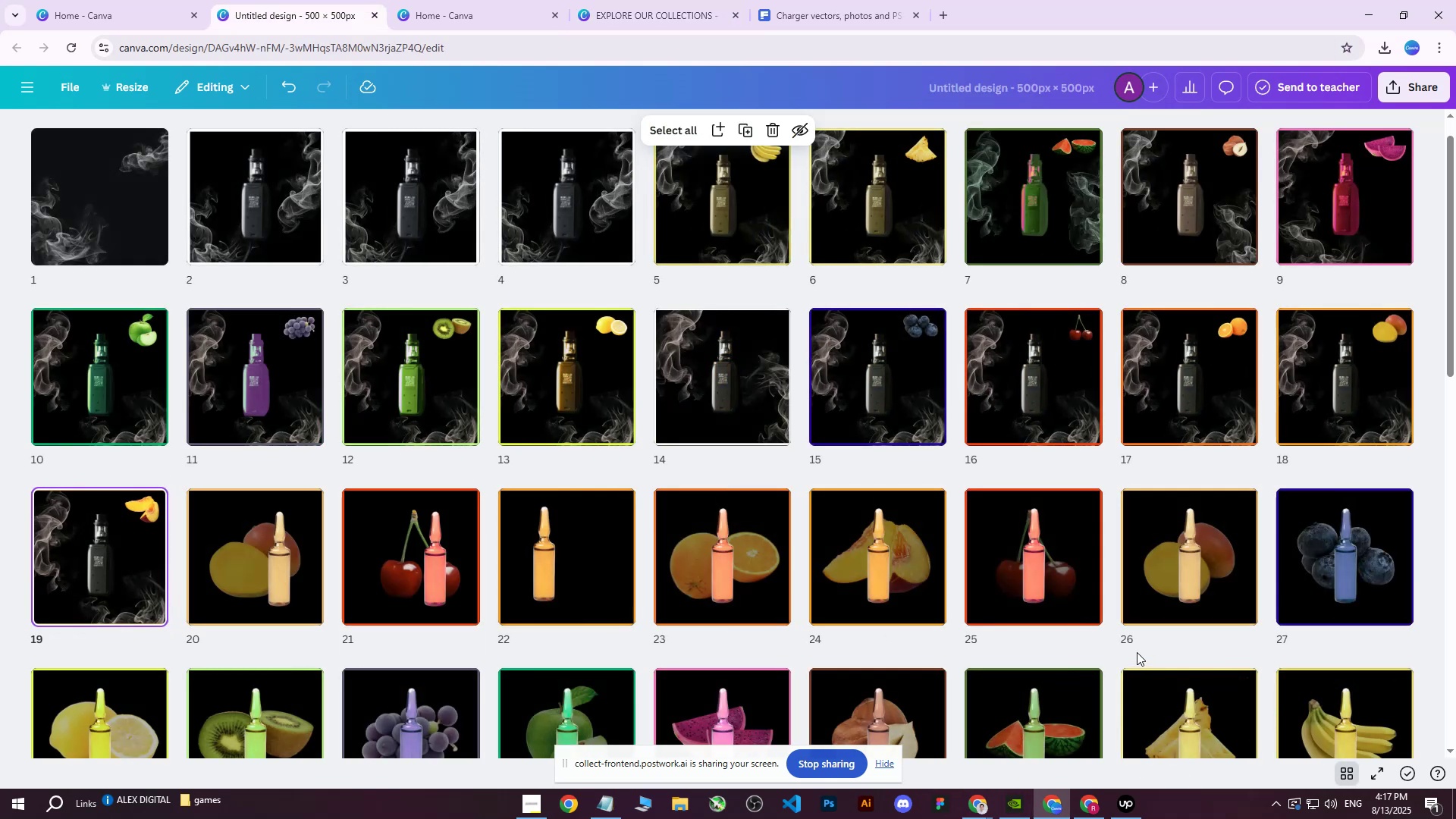 
scroll: coordinate [1025, 677], scroll_direction: down, amount: 2.0
 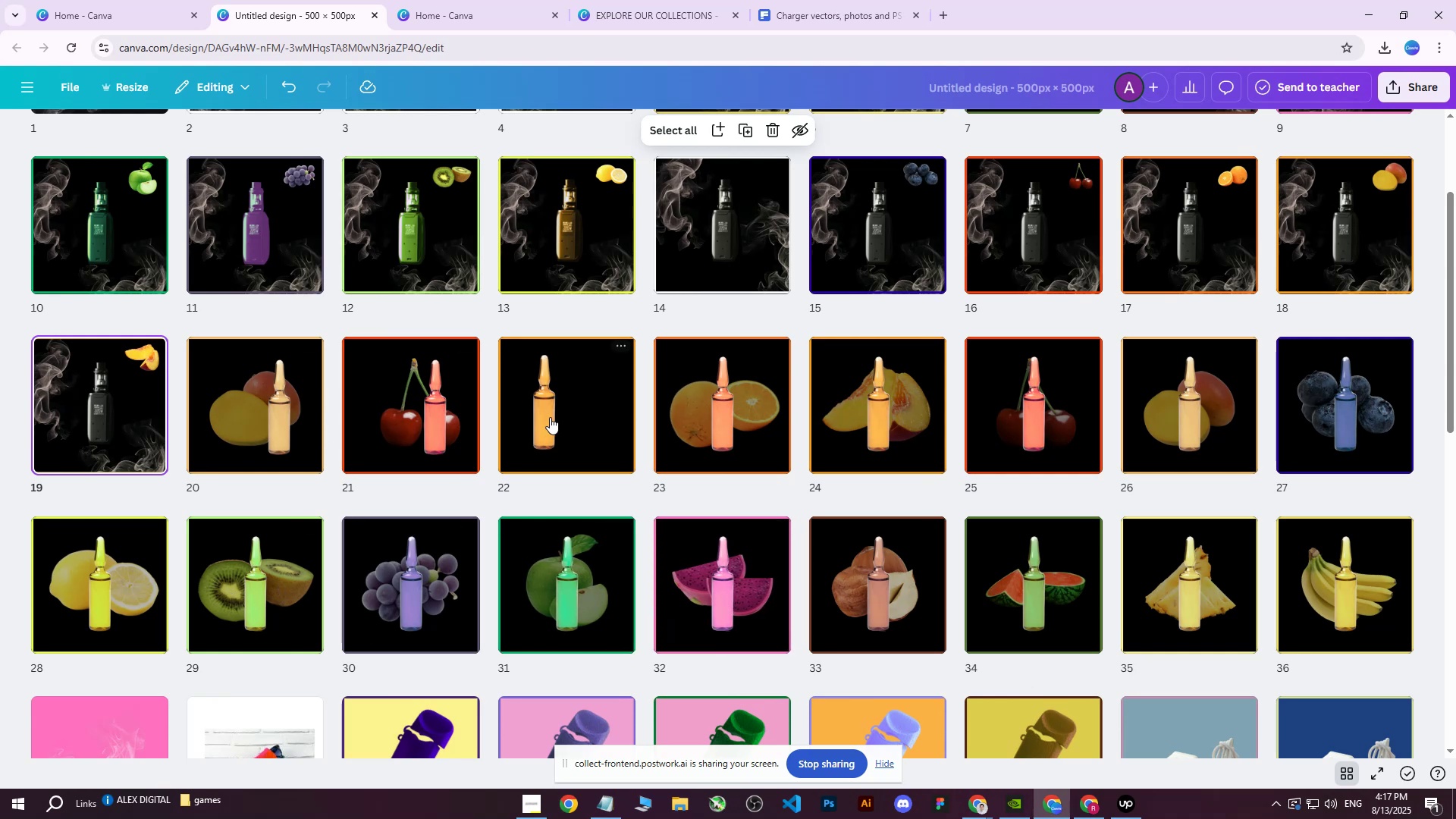 
wait(6.21)
 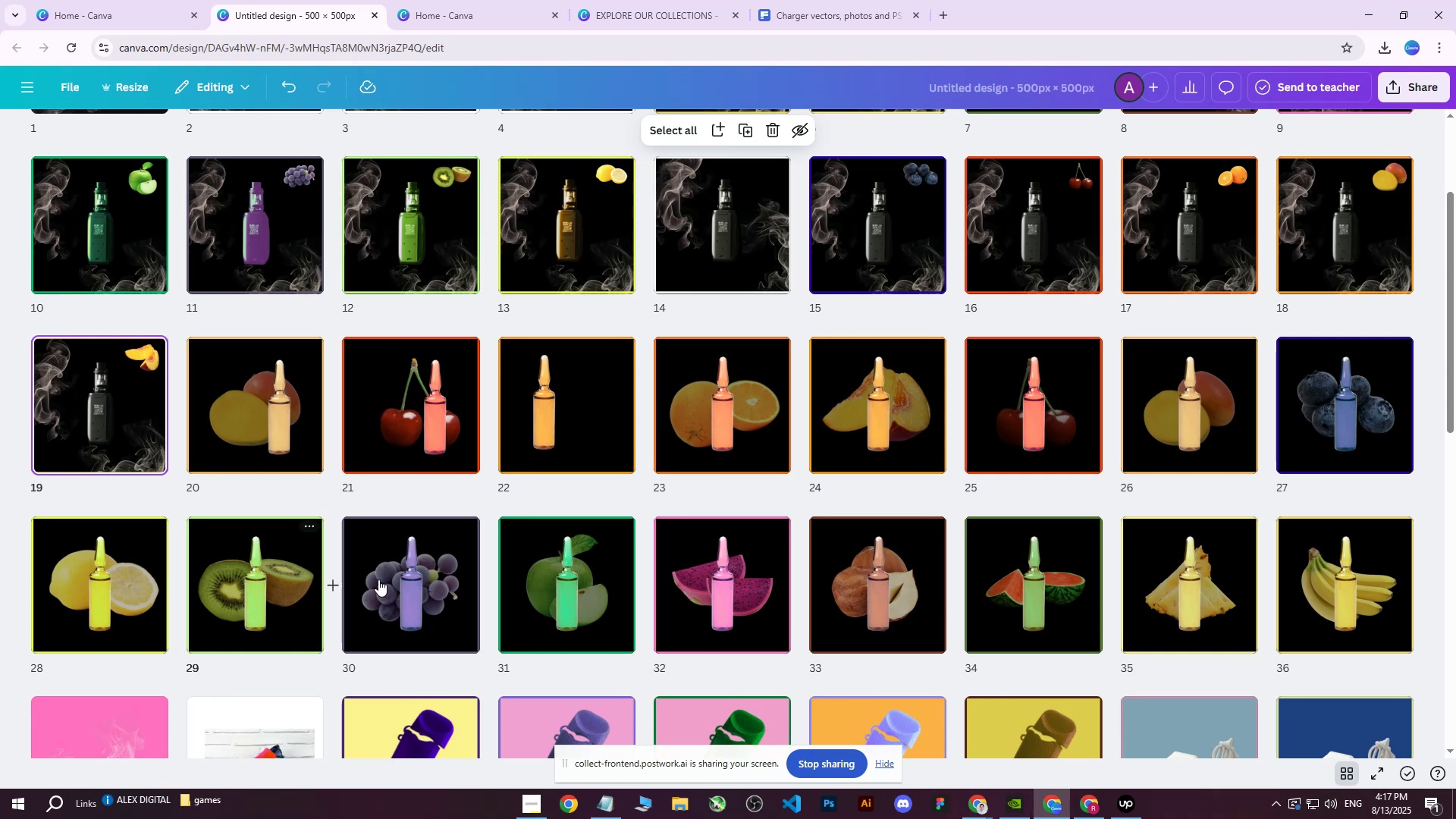 
left_click([261, 420])
 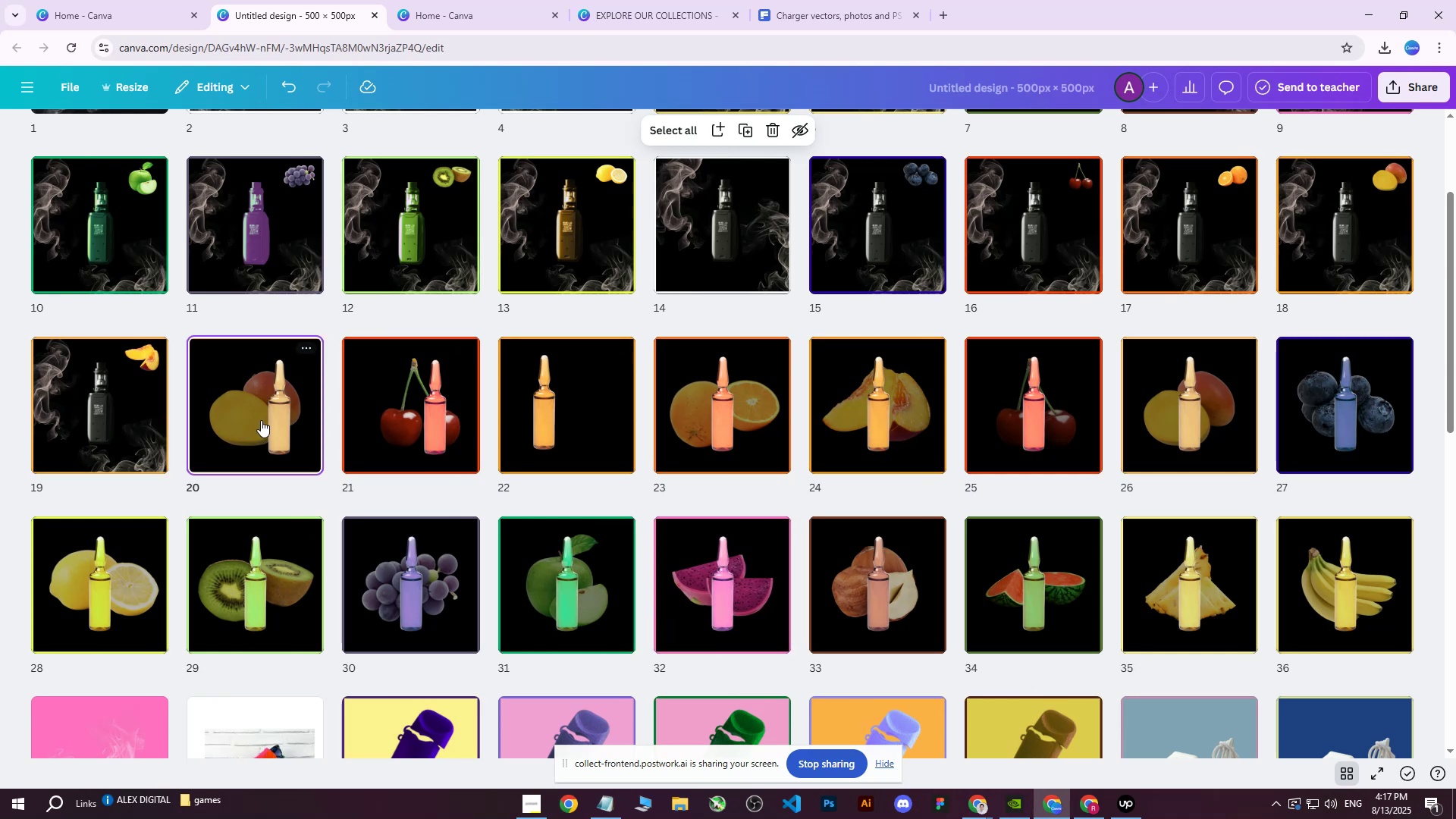 
left_click([261, 420])
 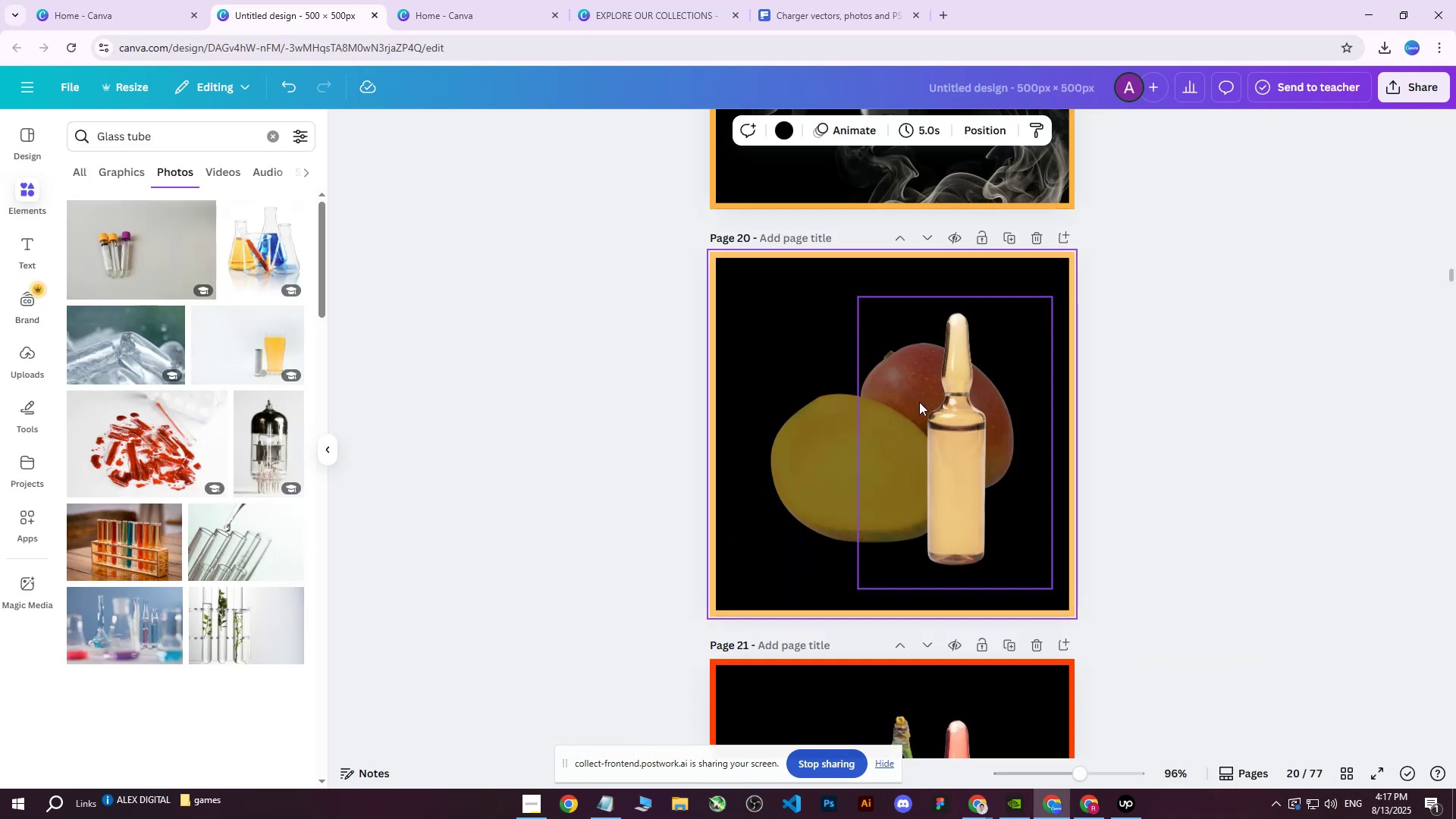 
left_click([919, 402])
 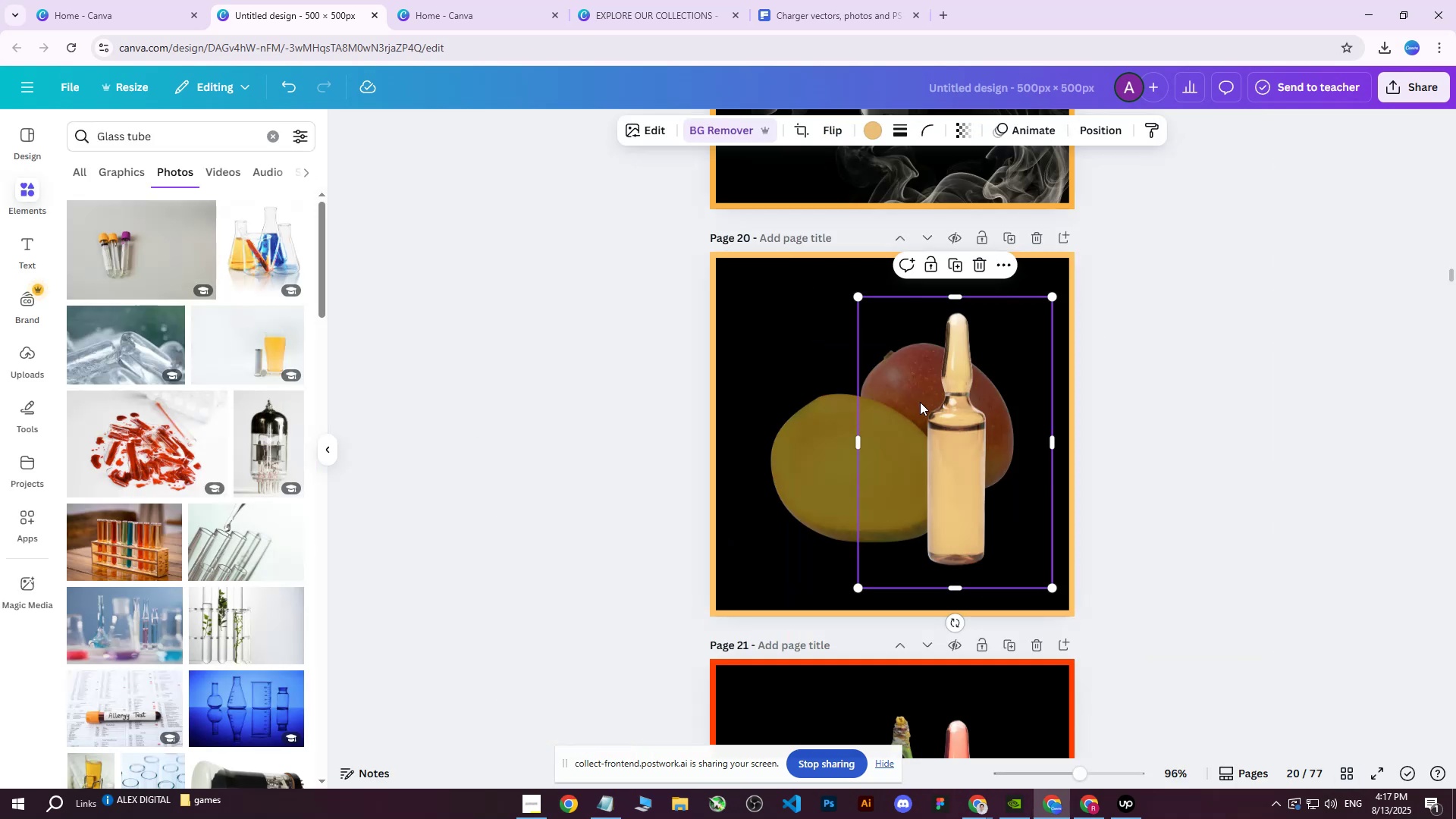 
right_click([921, 402])
 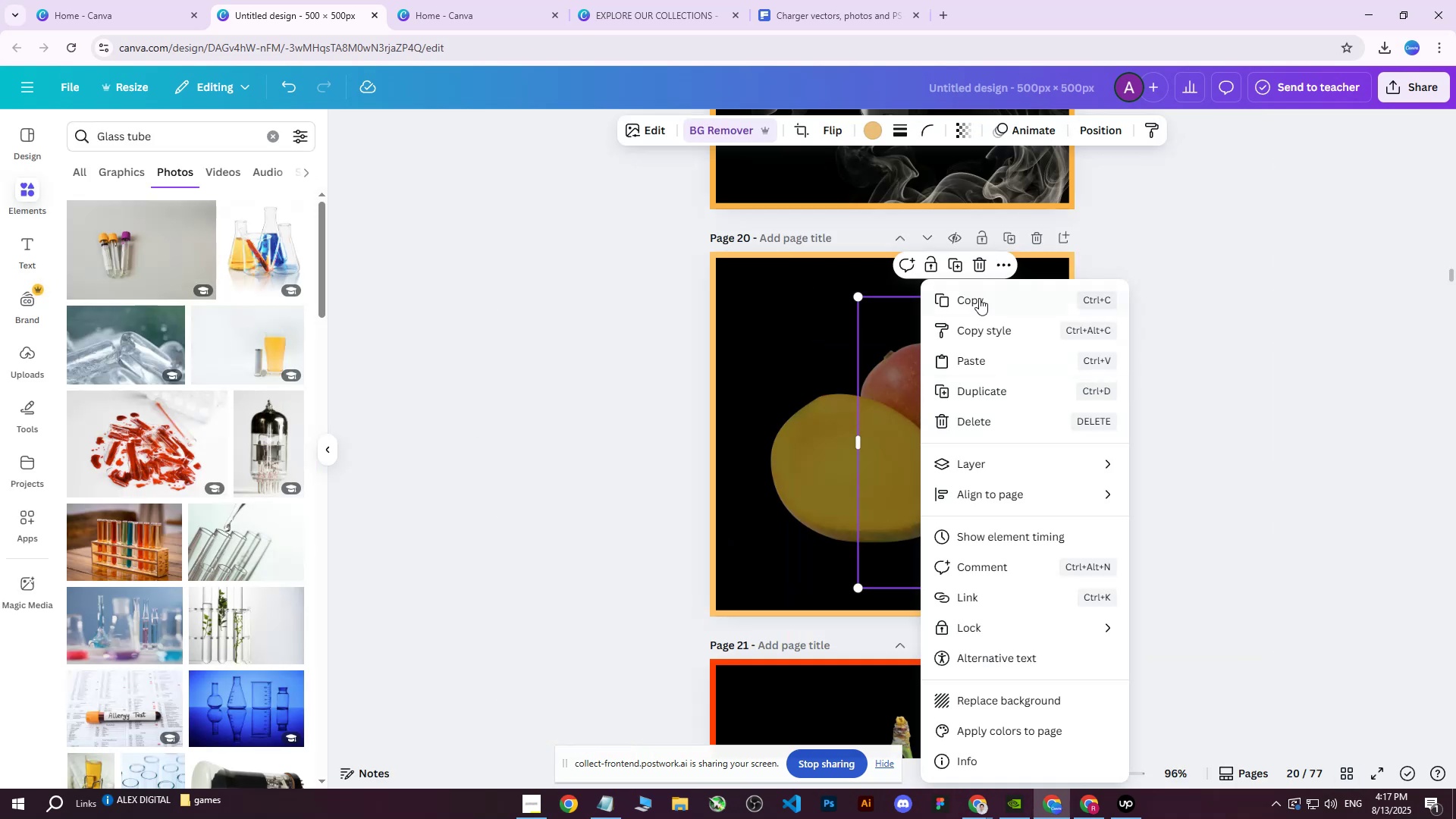 
left_click([977, 303])
 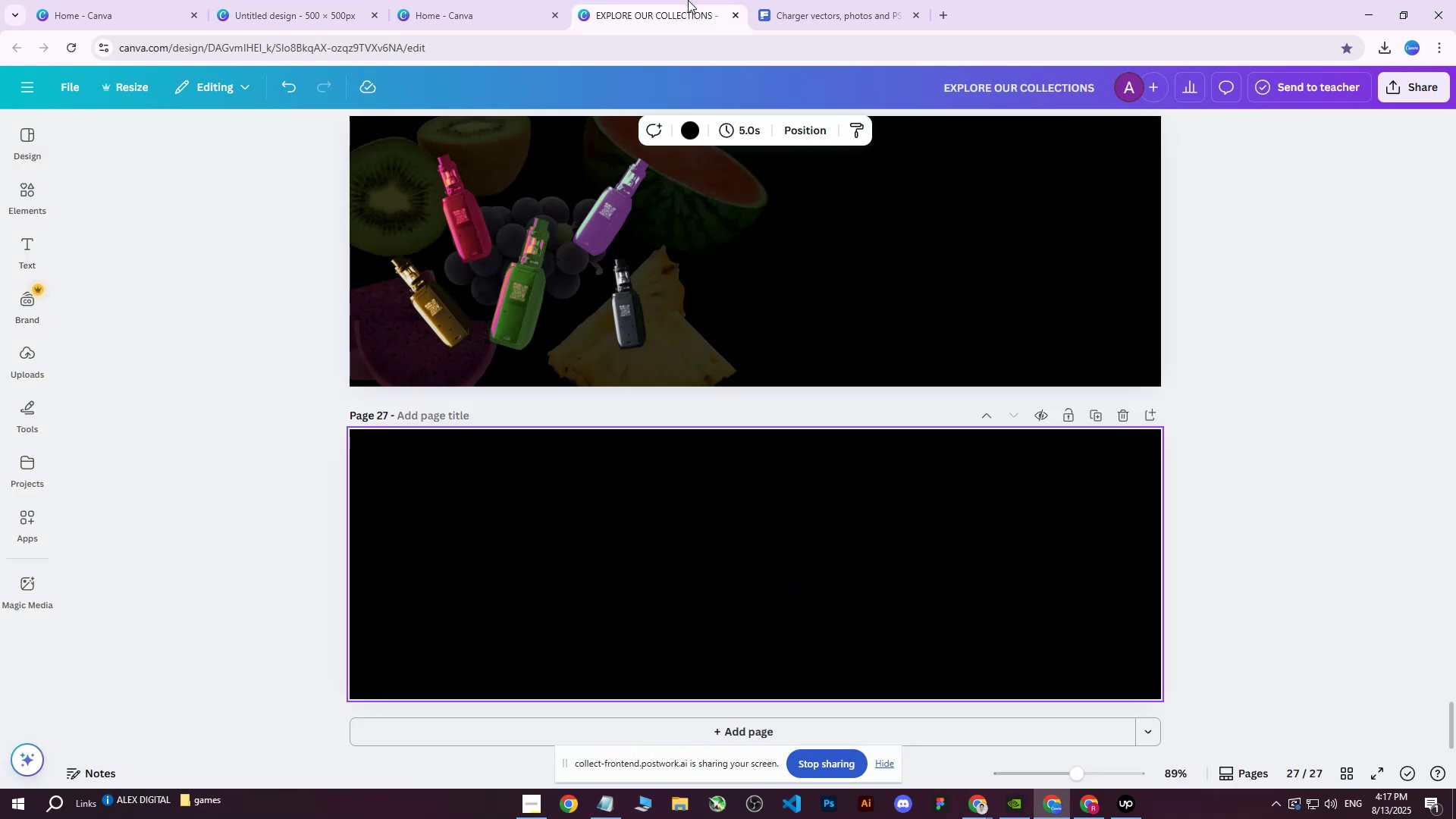 
double_click([765, 0])
 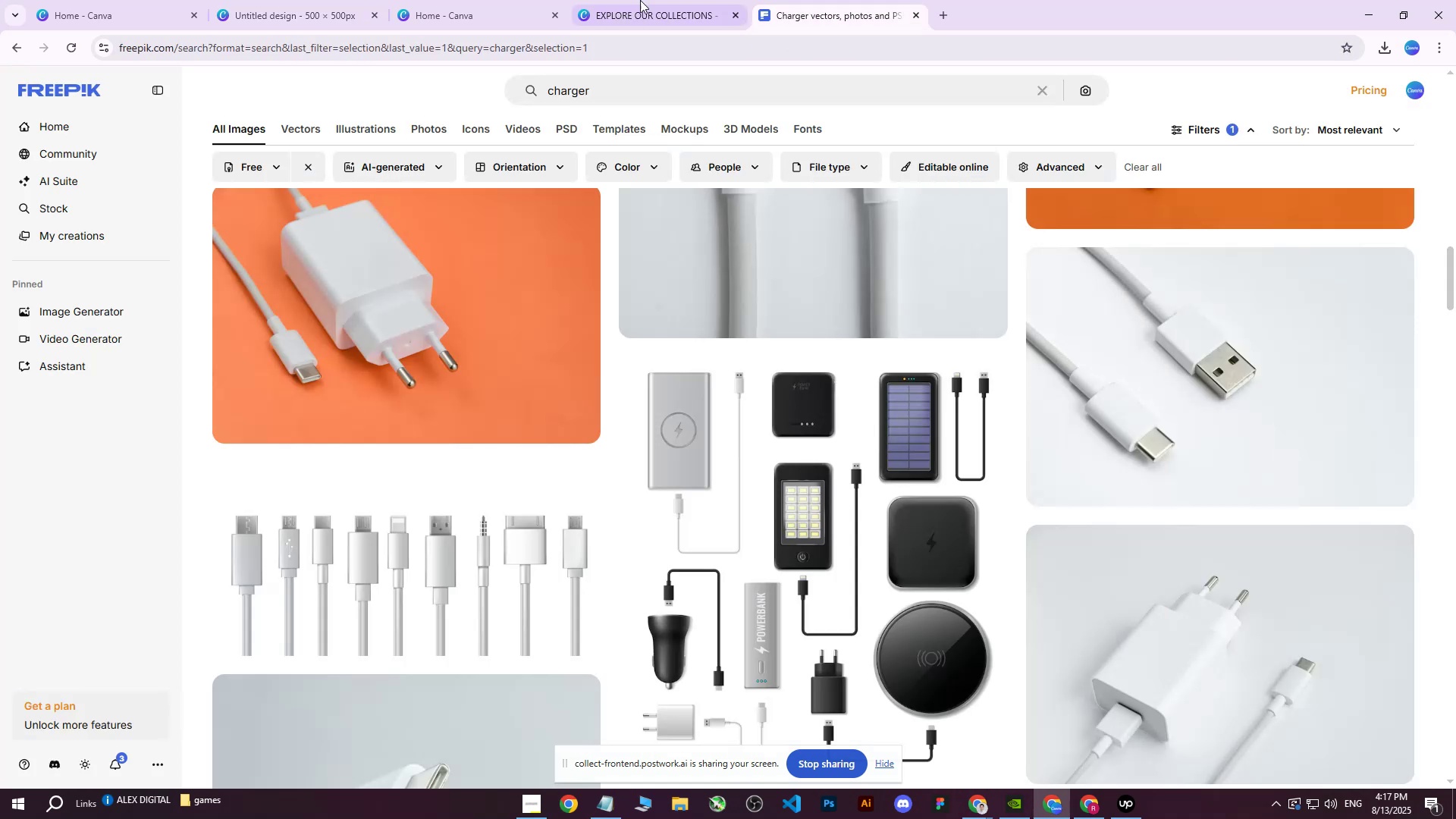 
triple_click([622, 0])
 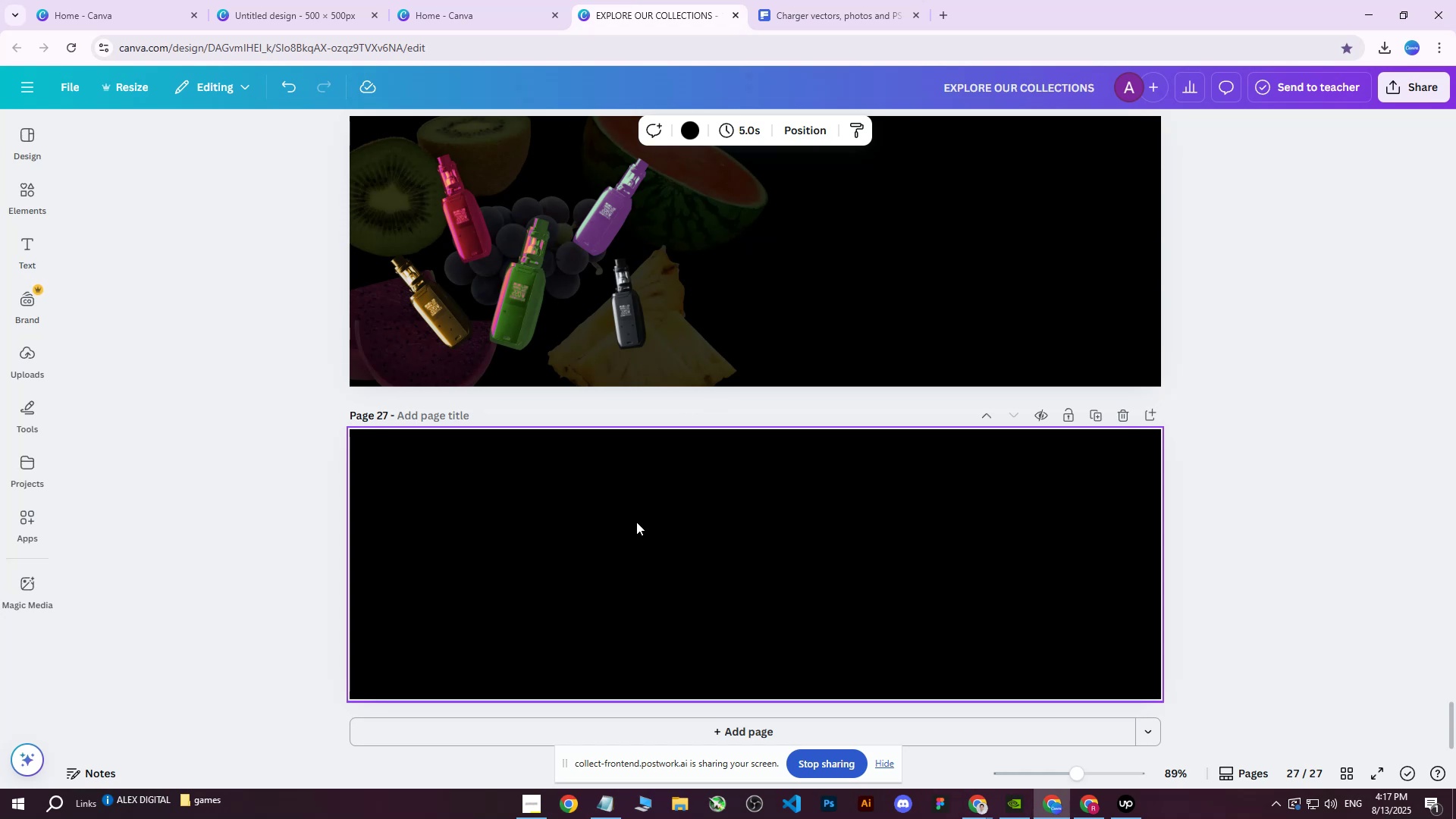 
key(Control+V)
 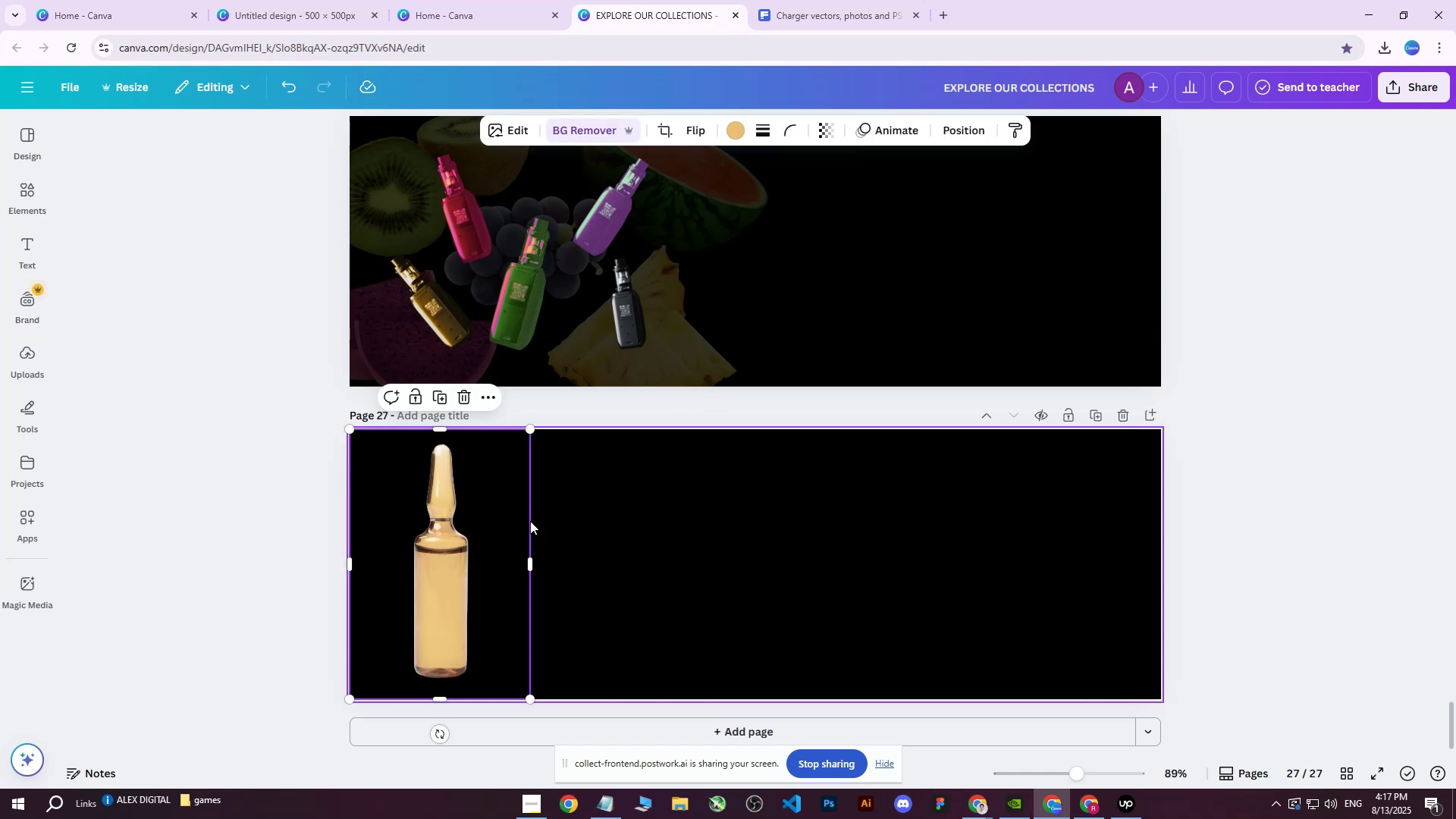 
left_click_drag(start_coordinate=[472, 573], to_coordinate=[804, 266])
 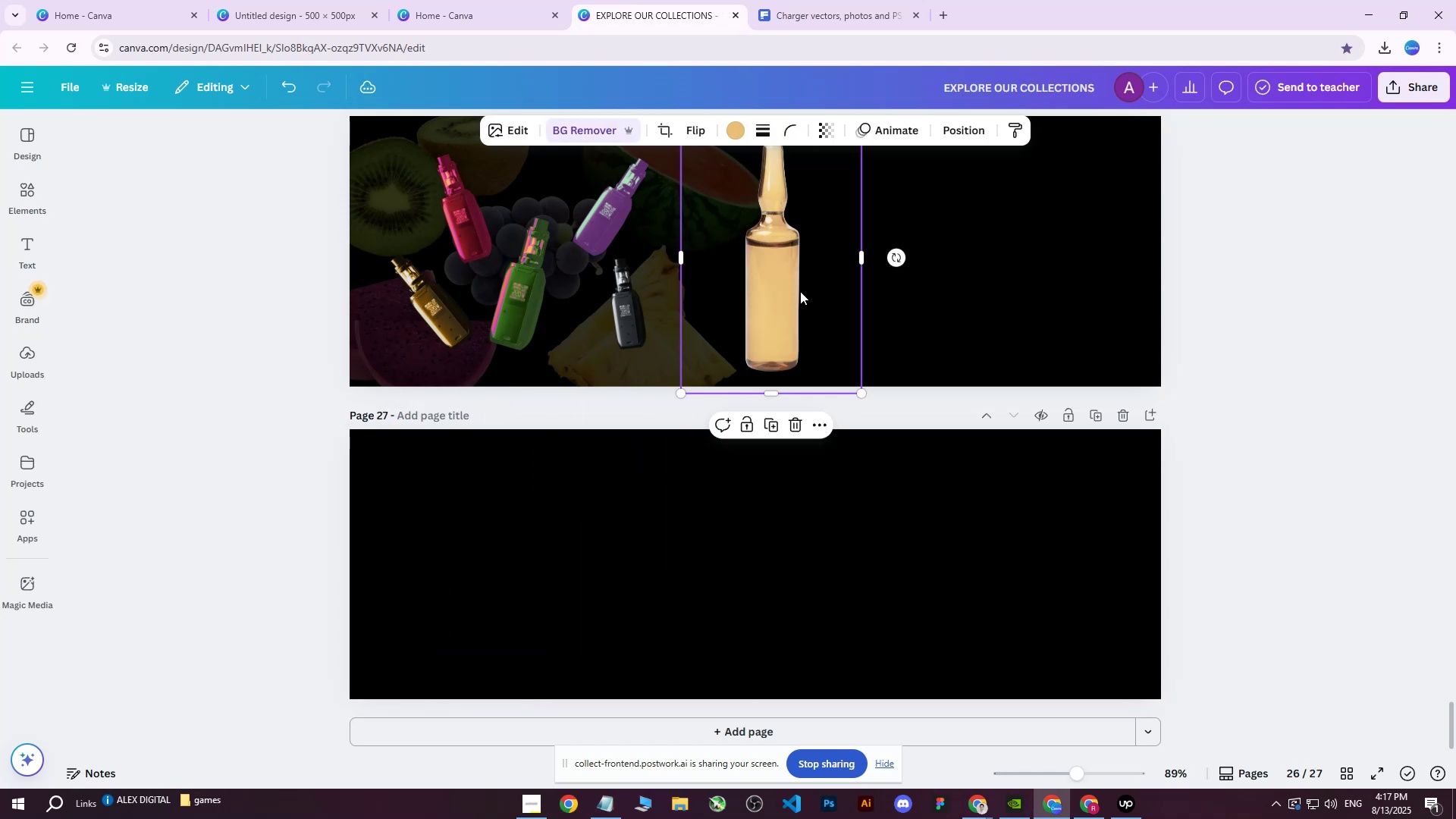 
scroll: coordinate [799, 294], scroll_direction: up, amount: 2.0
 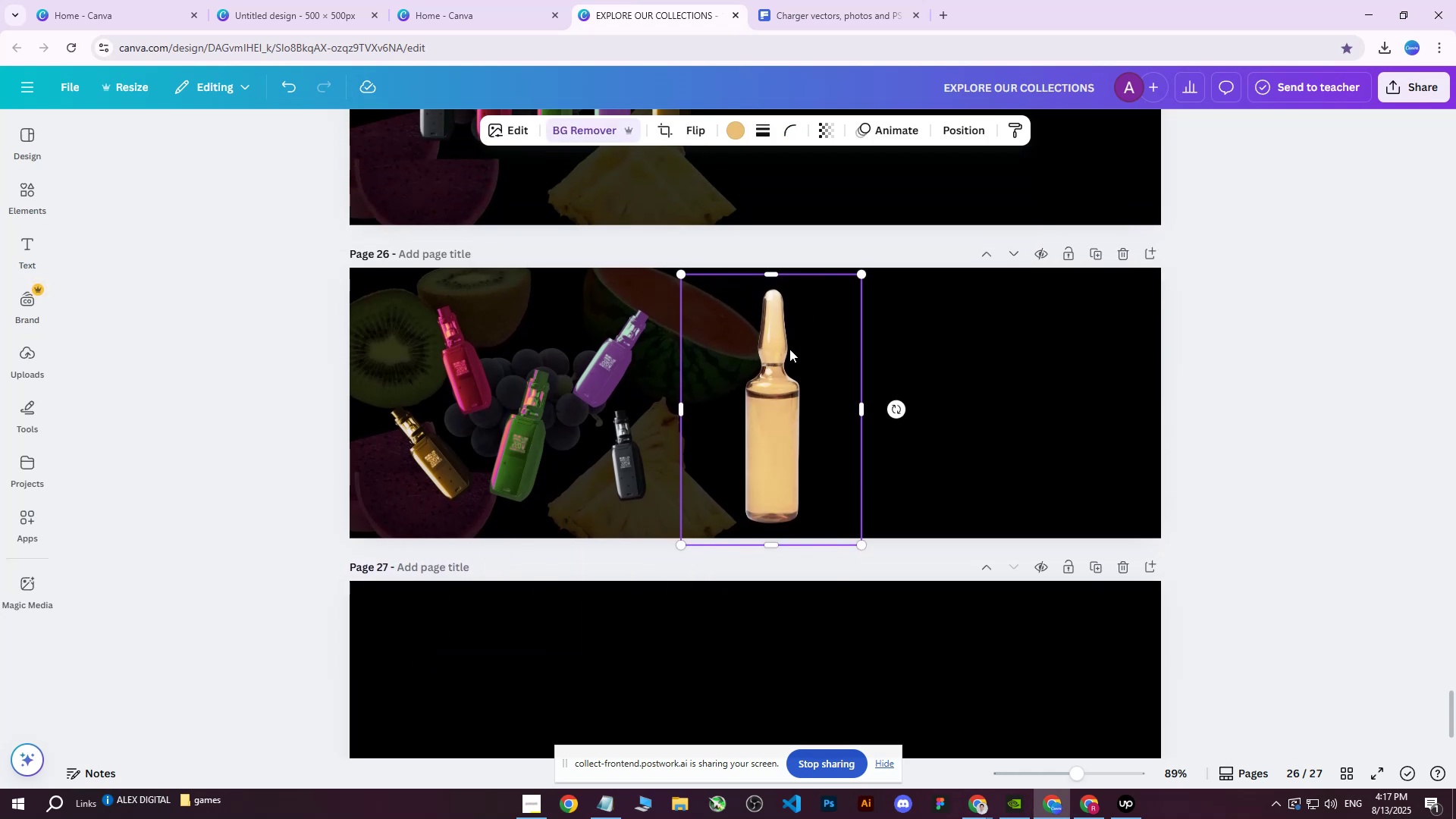 
left_click_drag(start_coordinate=[783, 363], to_coordinate=[757, 363])
 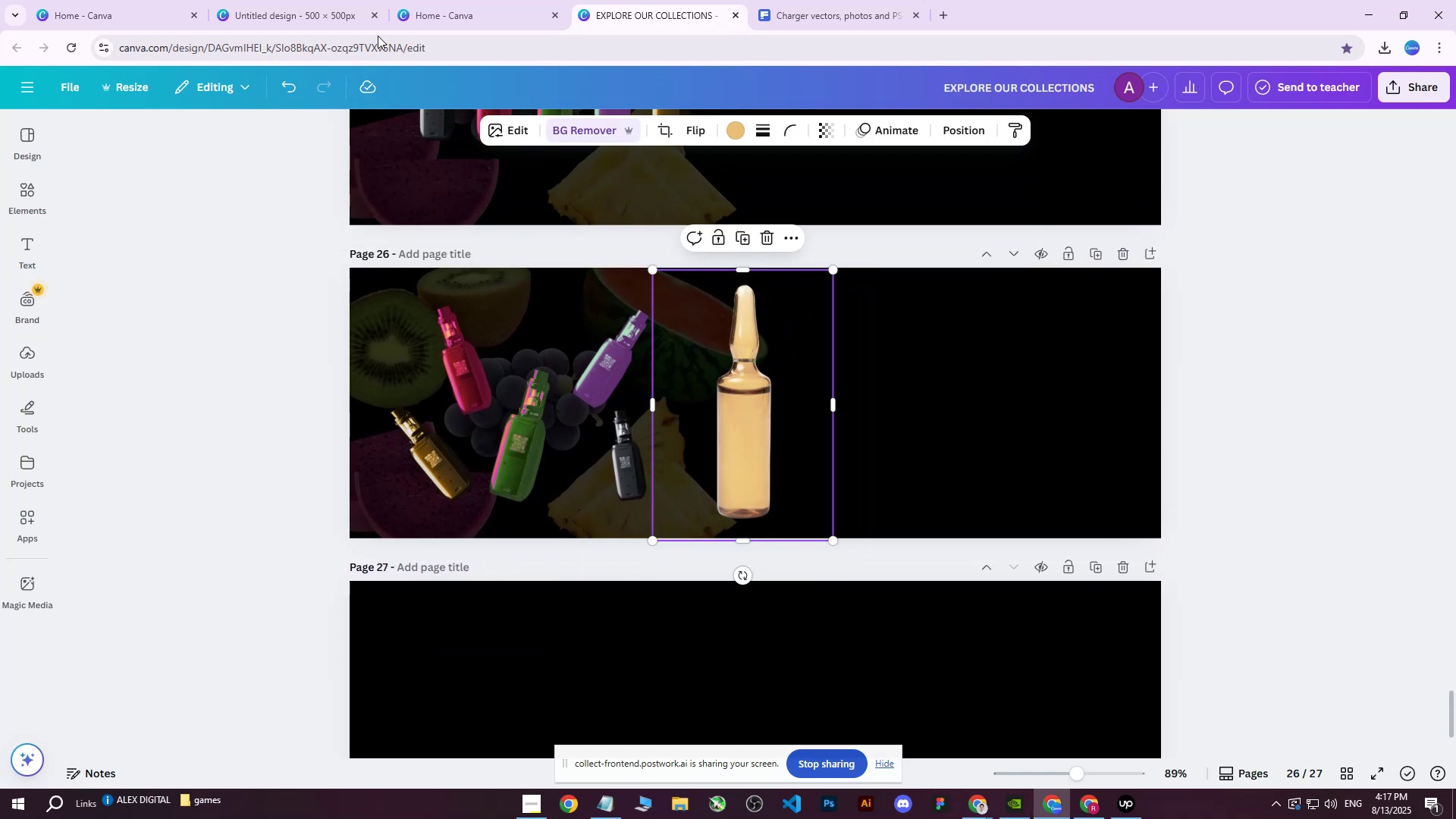 
left_click([267, 0])
 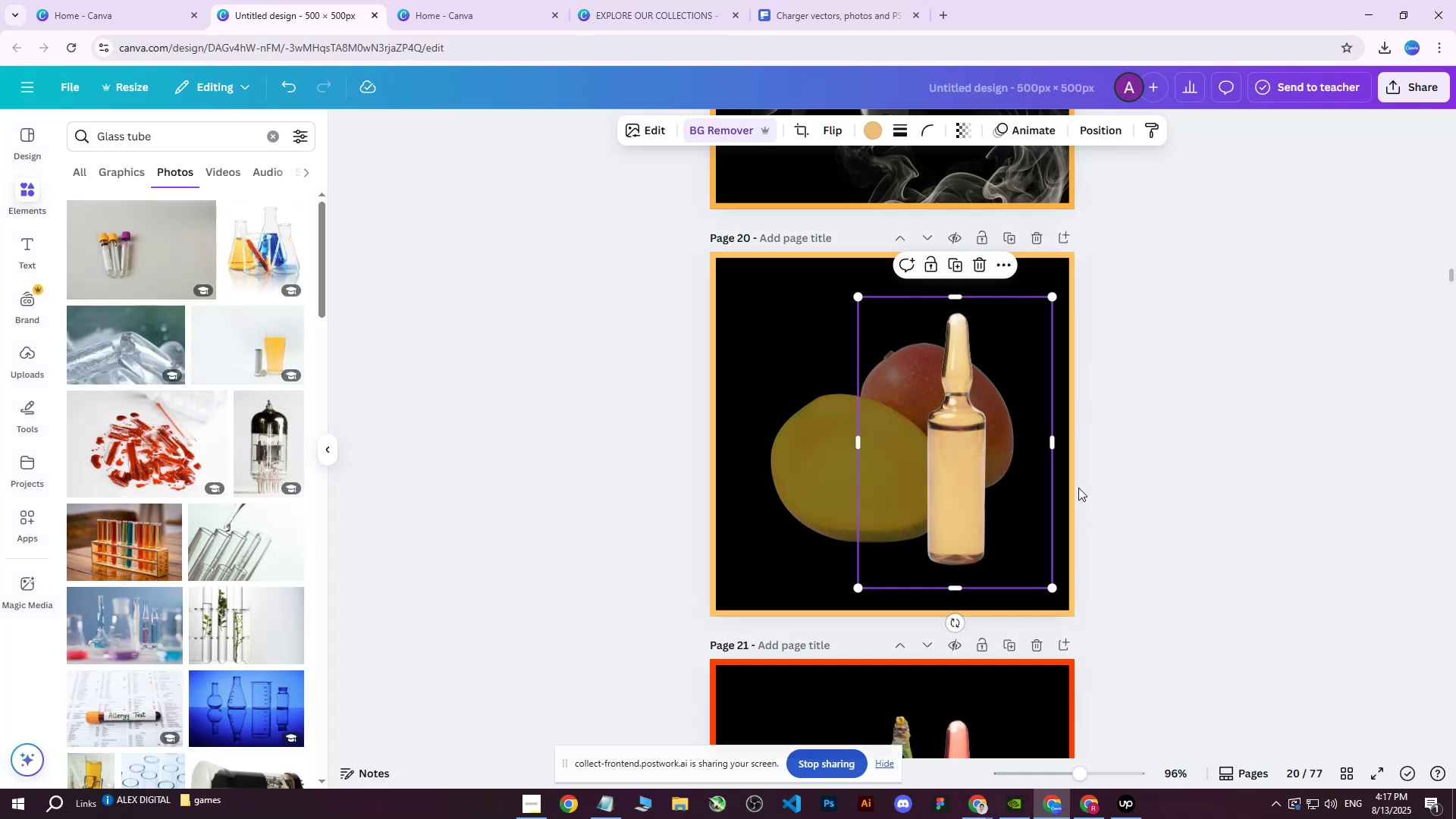 
scroll: coordinate [1071, 529], scroll_direction: down, amount: 6.0
 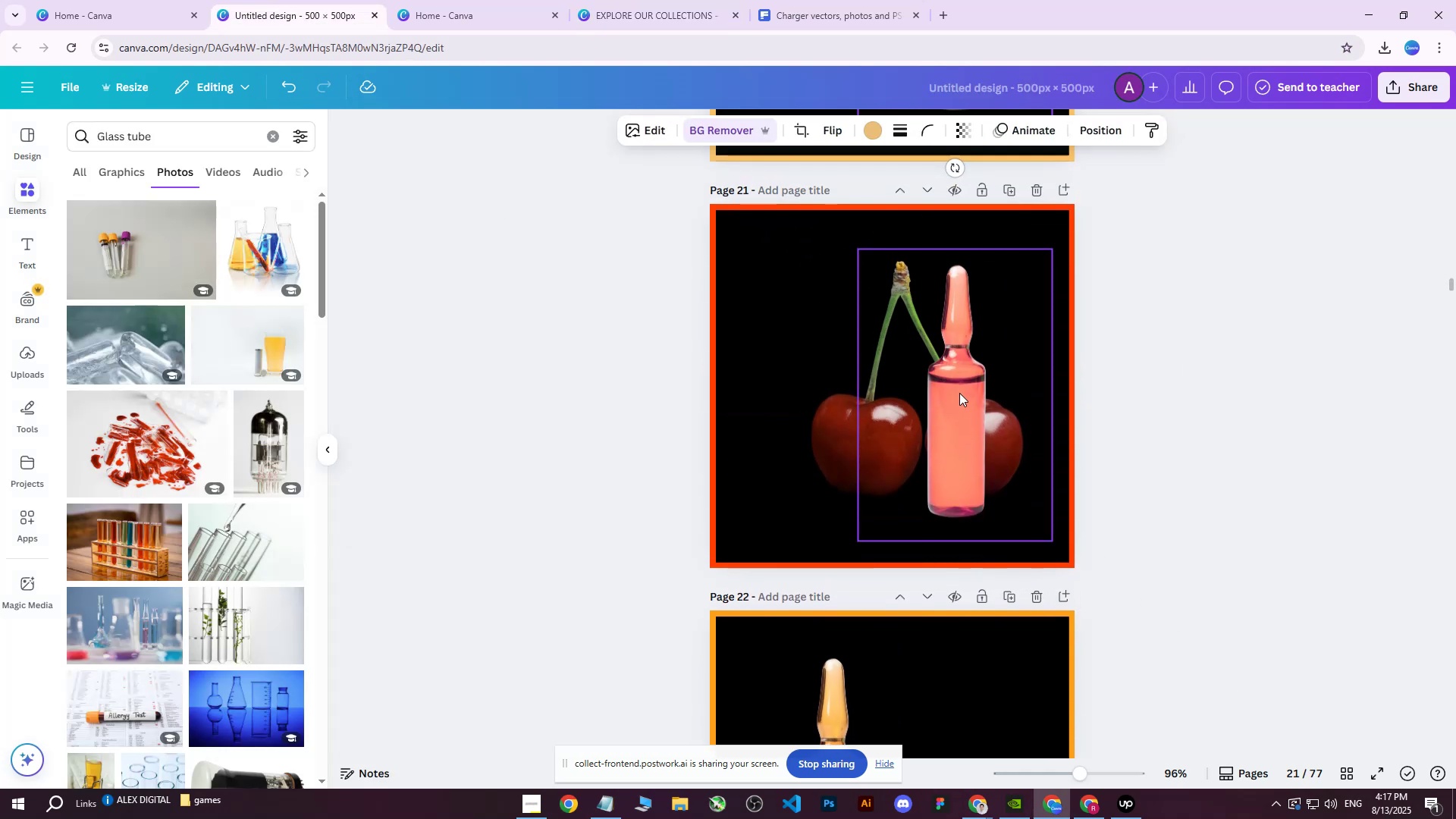 
left_click([959, 393])
 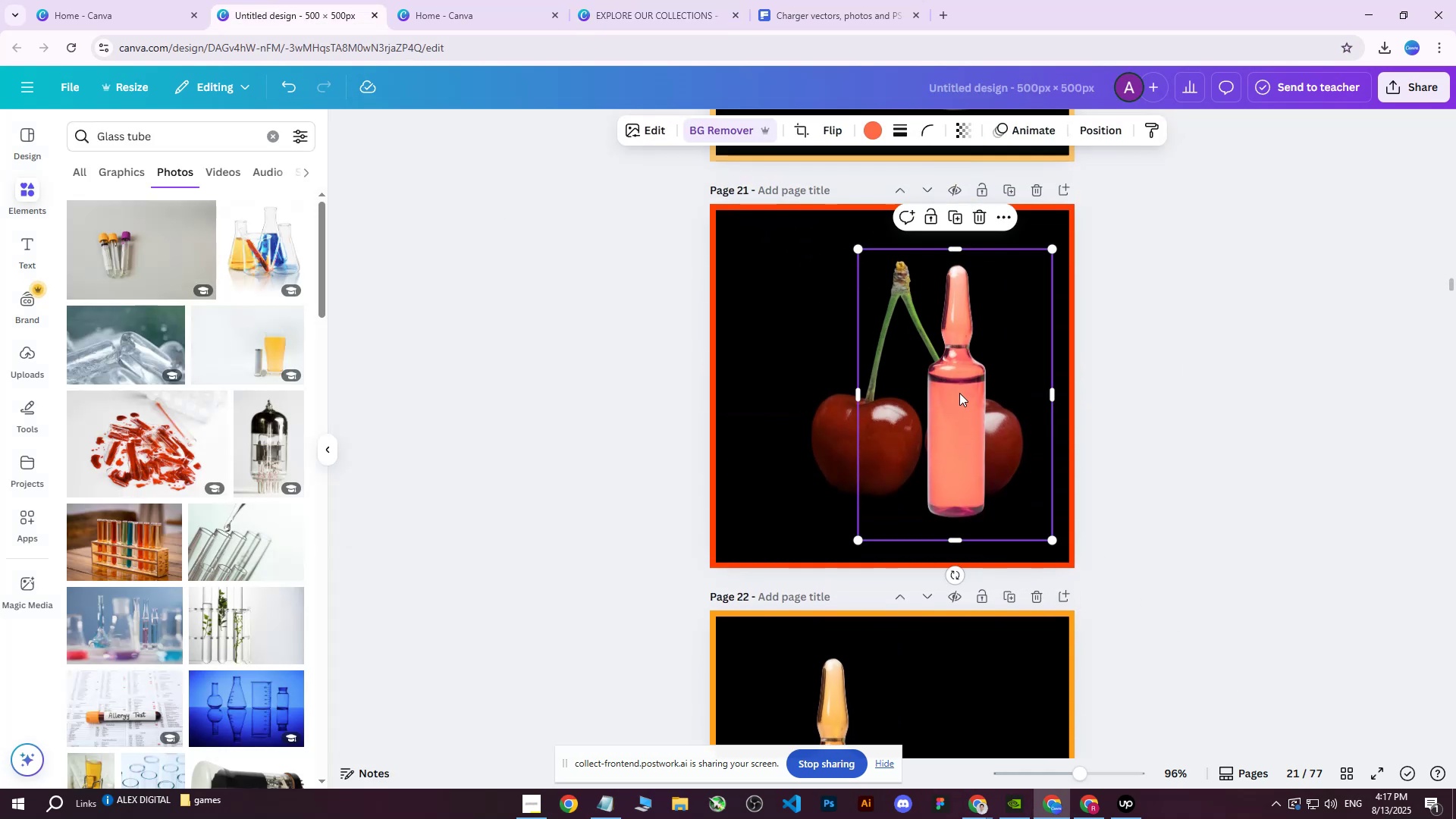 
right_click([959, 393])
 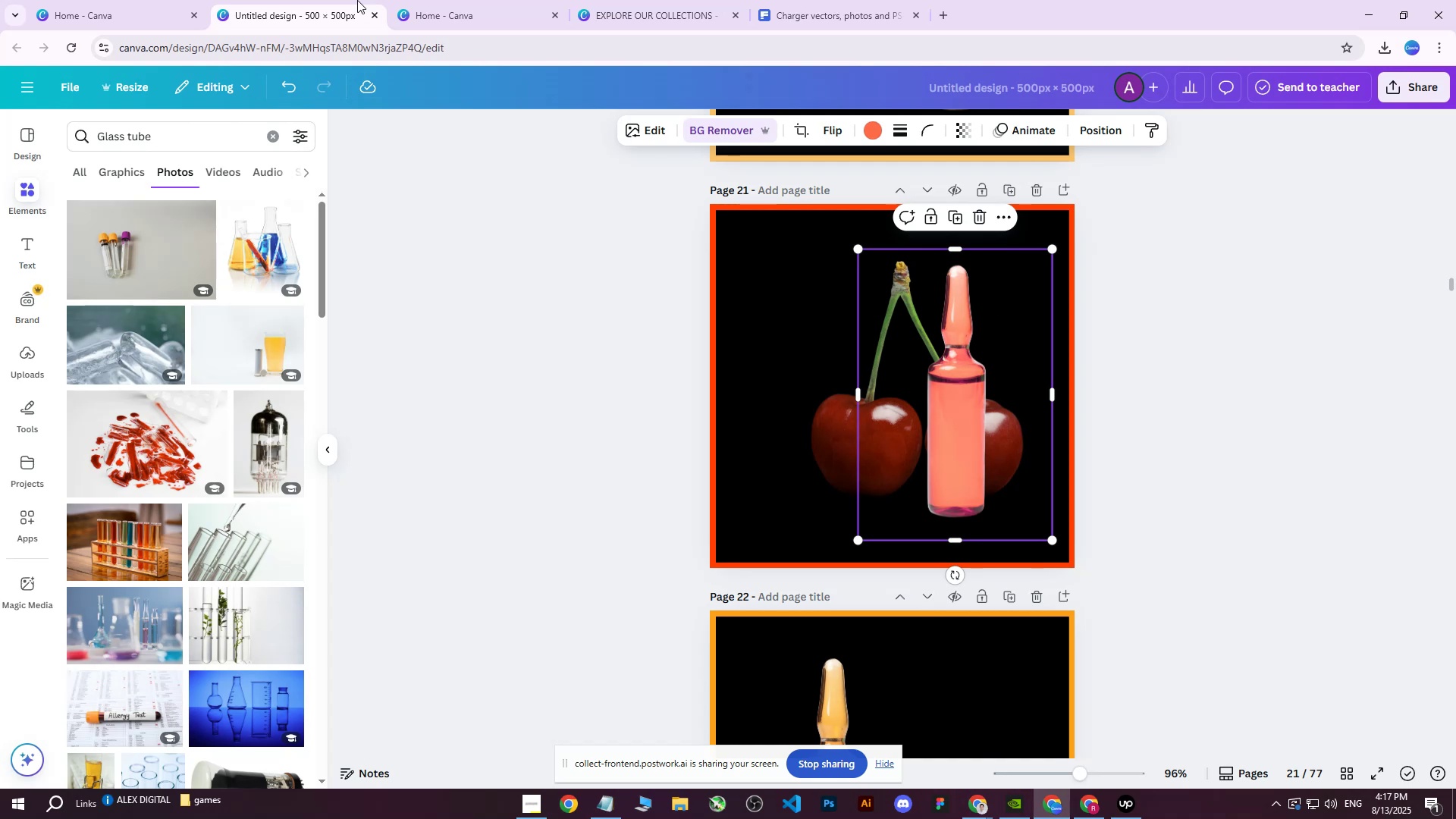 
left_click([115, 0])
 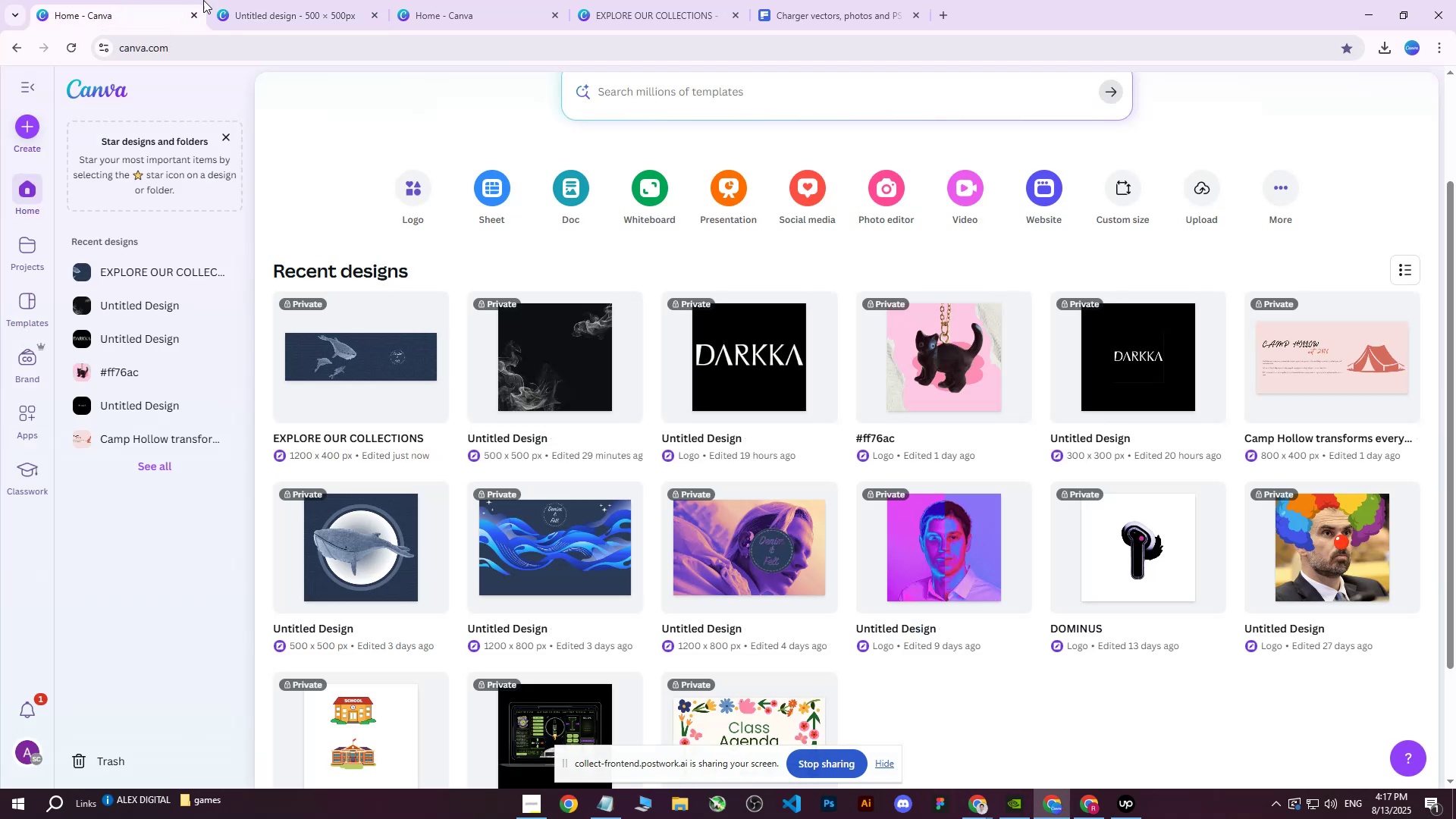 
left_click([244, 0])
 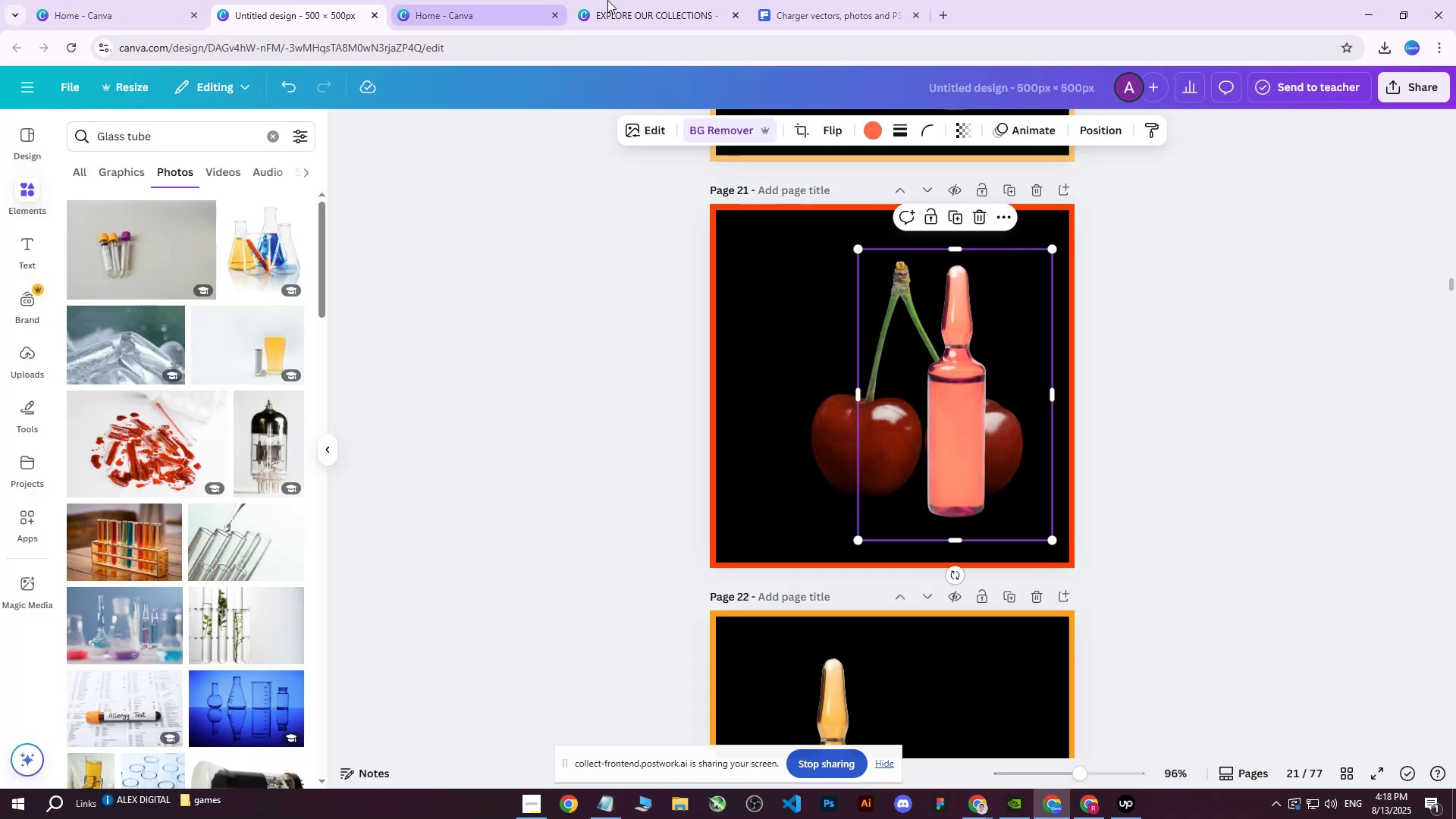 
left_click([654, 0])
 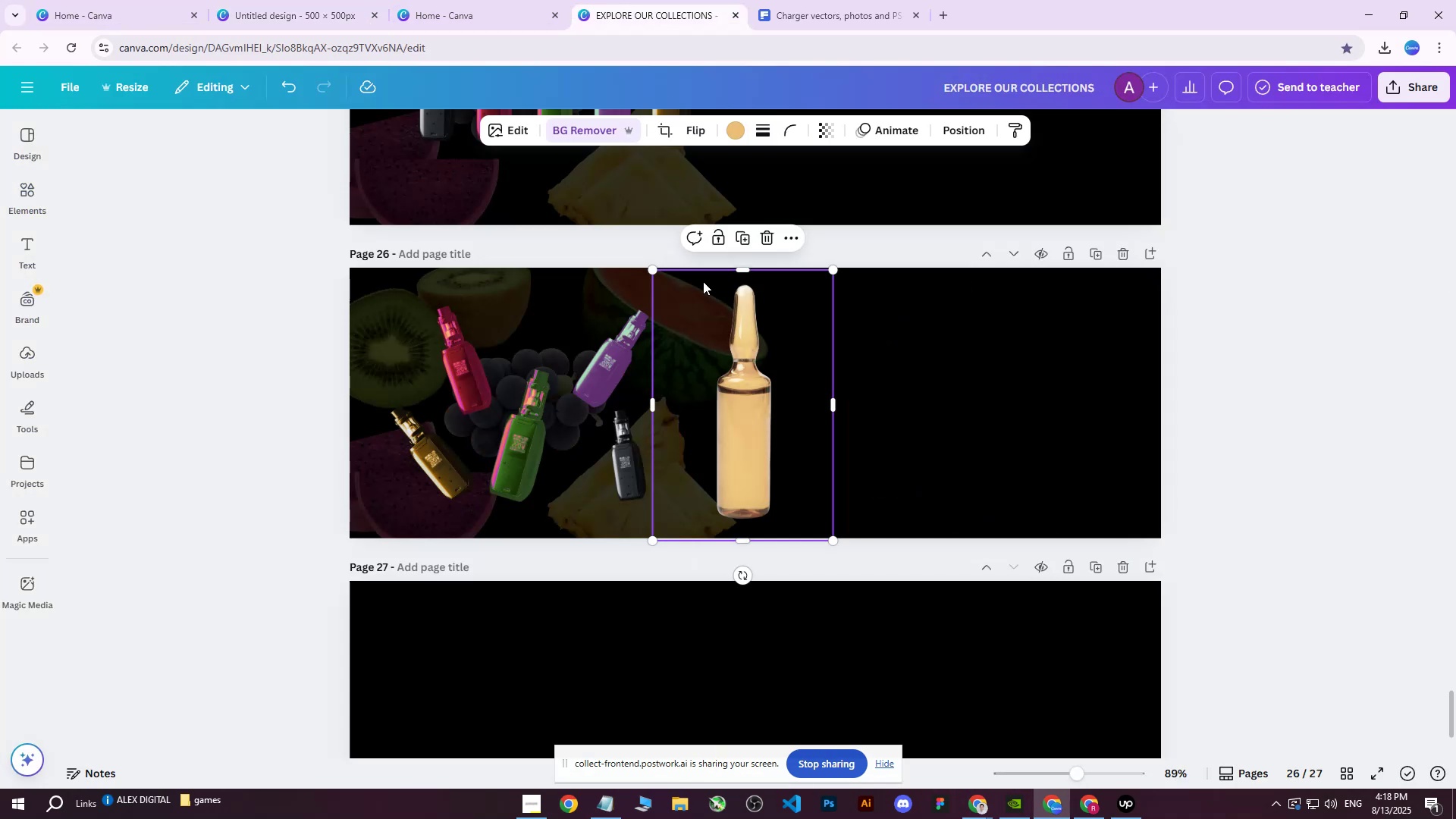 
key(Control+ControlLeft)
 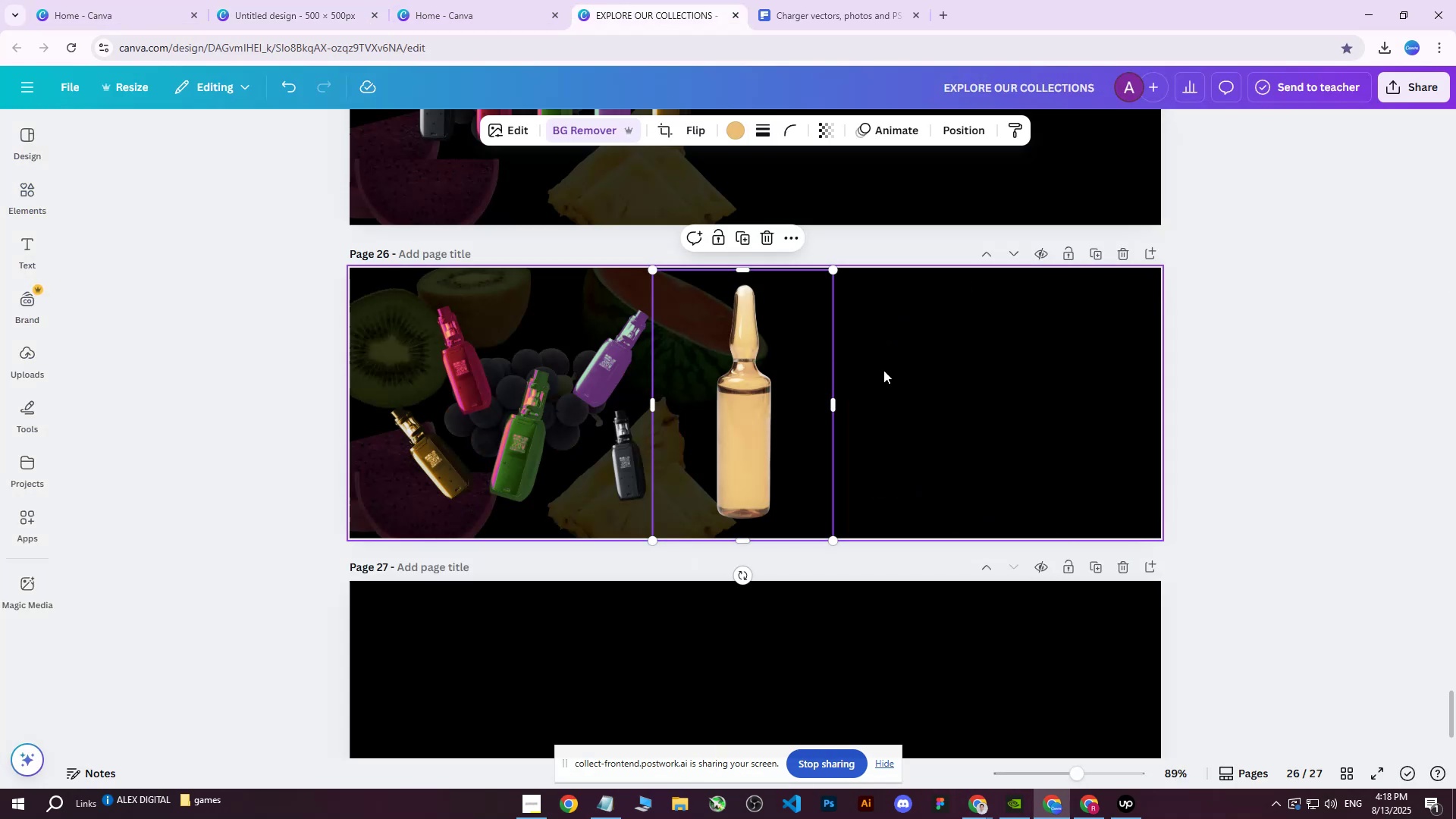 
key(Control+V)
 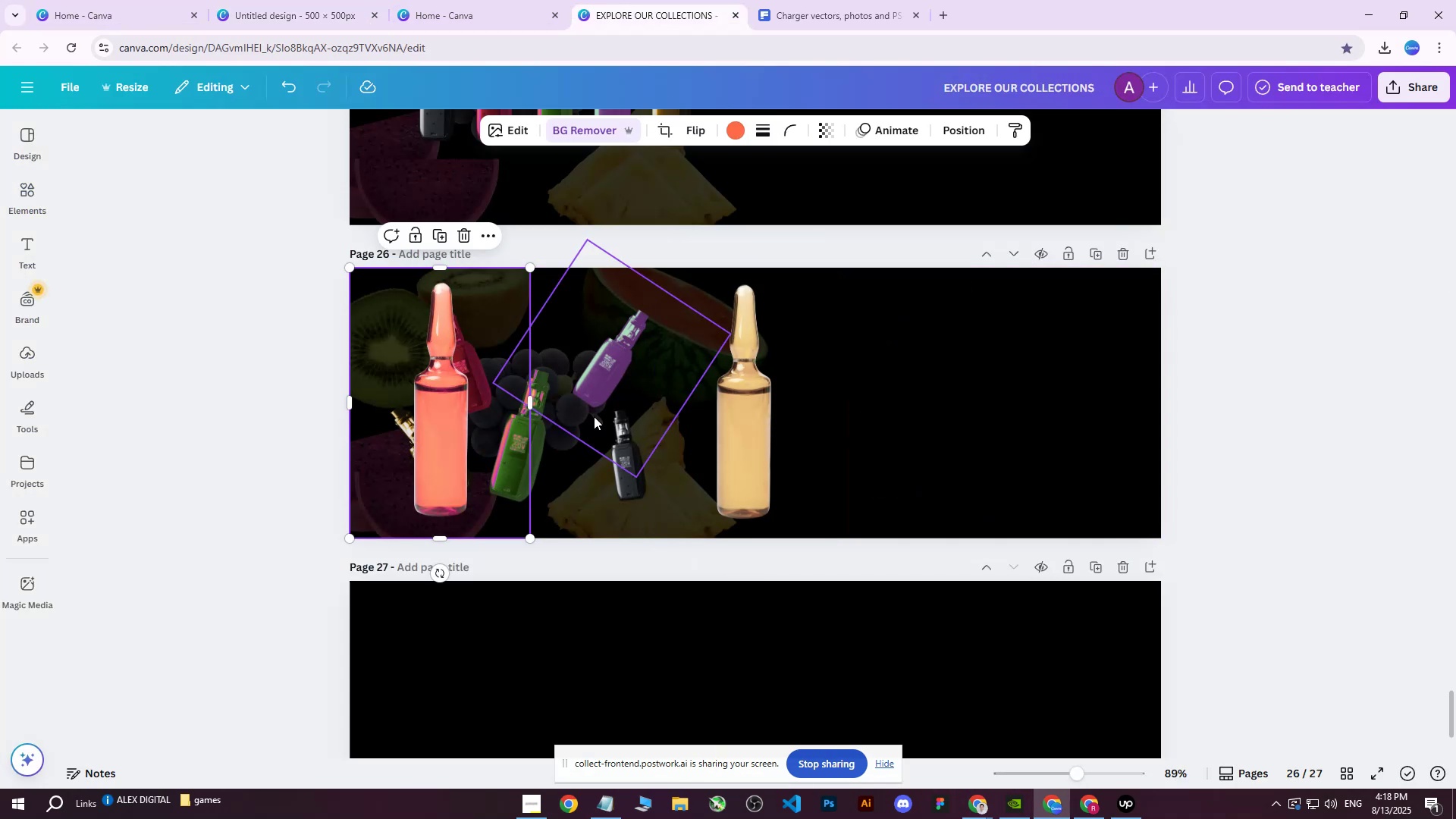 
left_click_drag(start_coordinate=[462, 414], to_coordinate=[873, 421])
 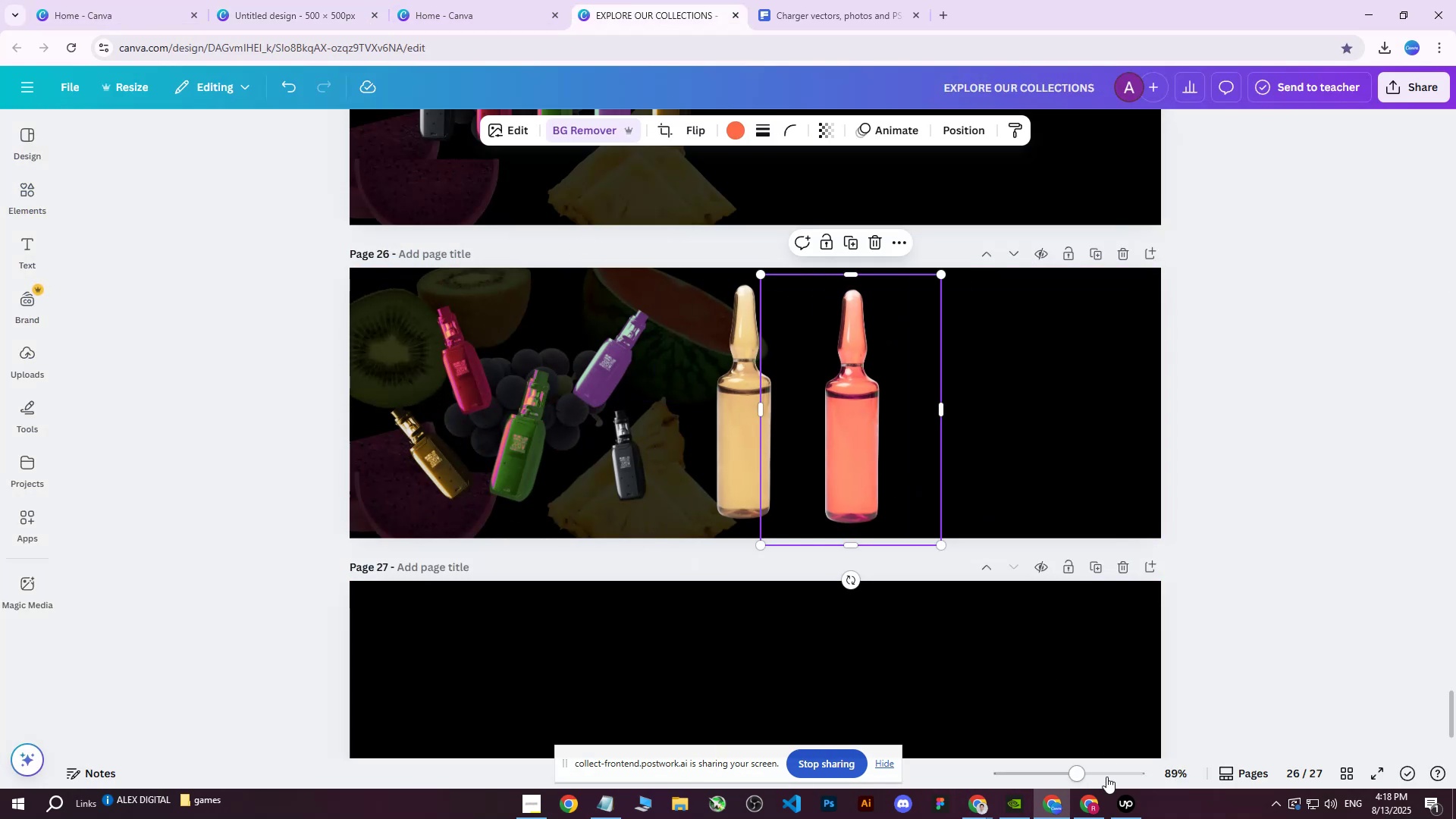 
left_click([1112, 793])
 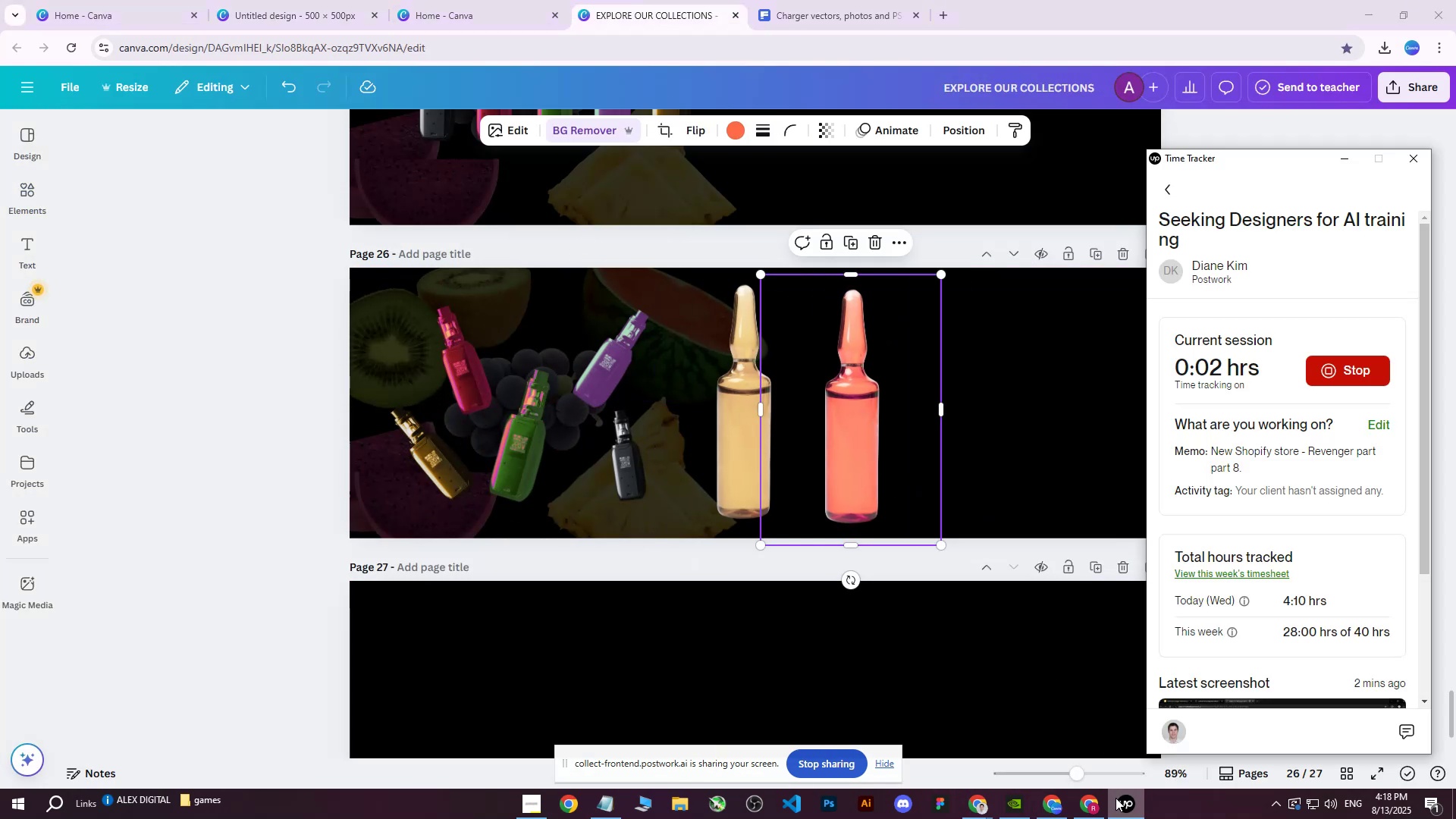 
left_click([1116, 798])
 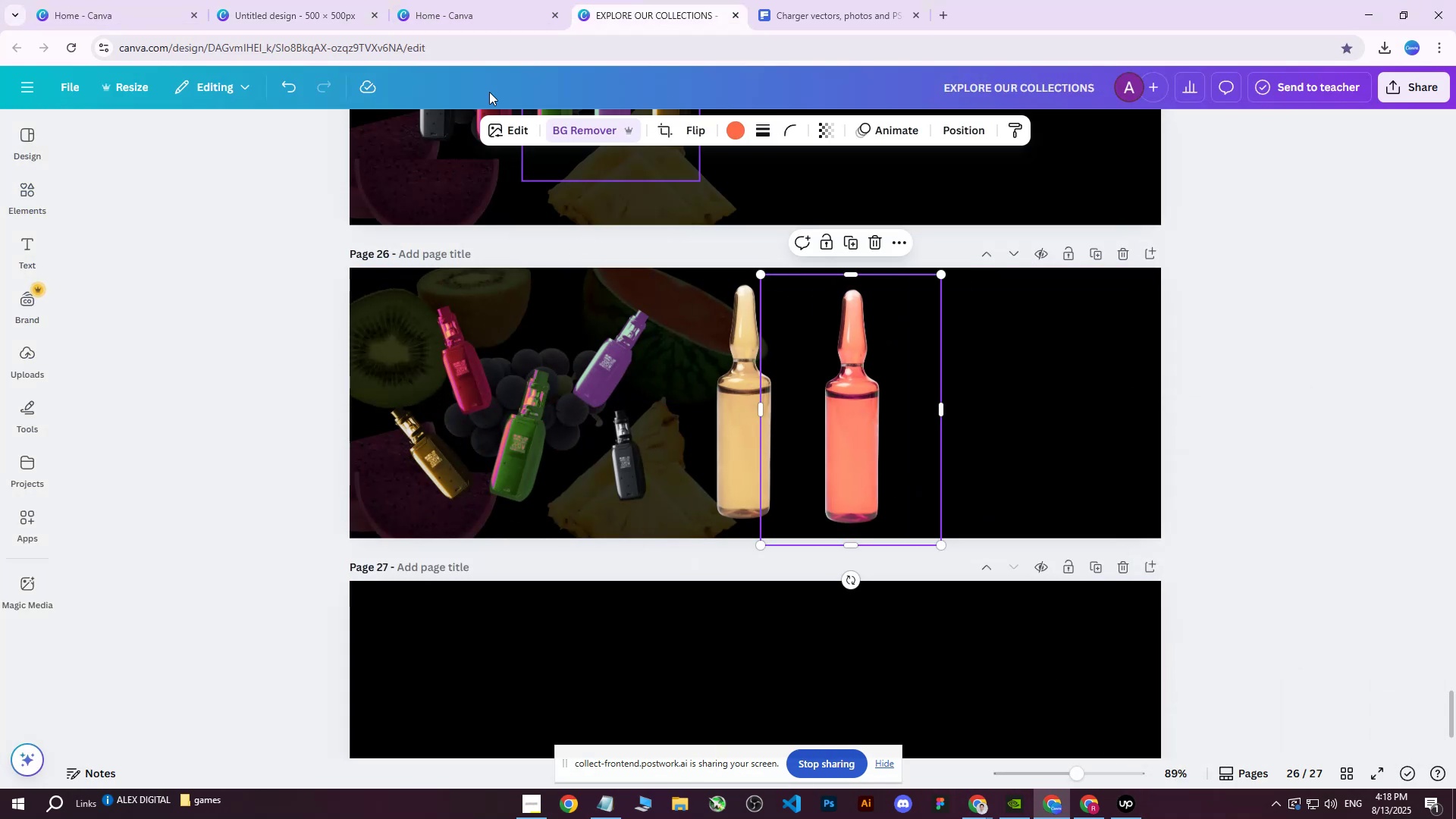 
left_click([319, 0])
 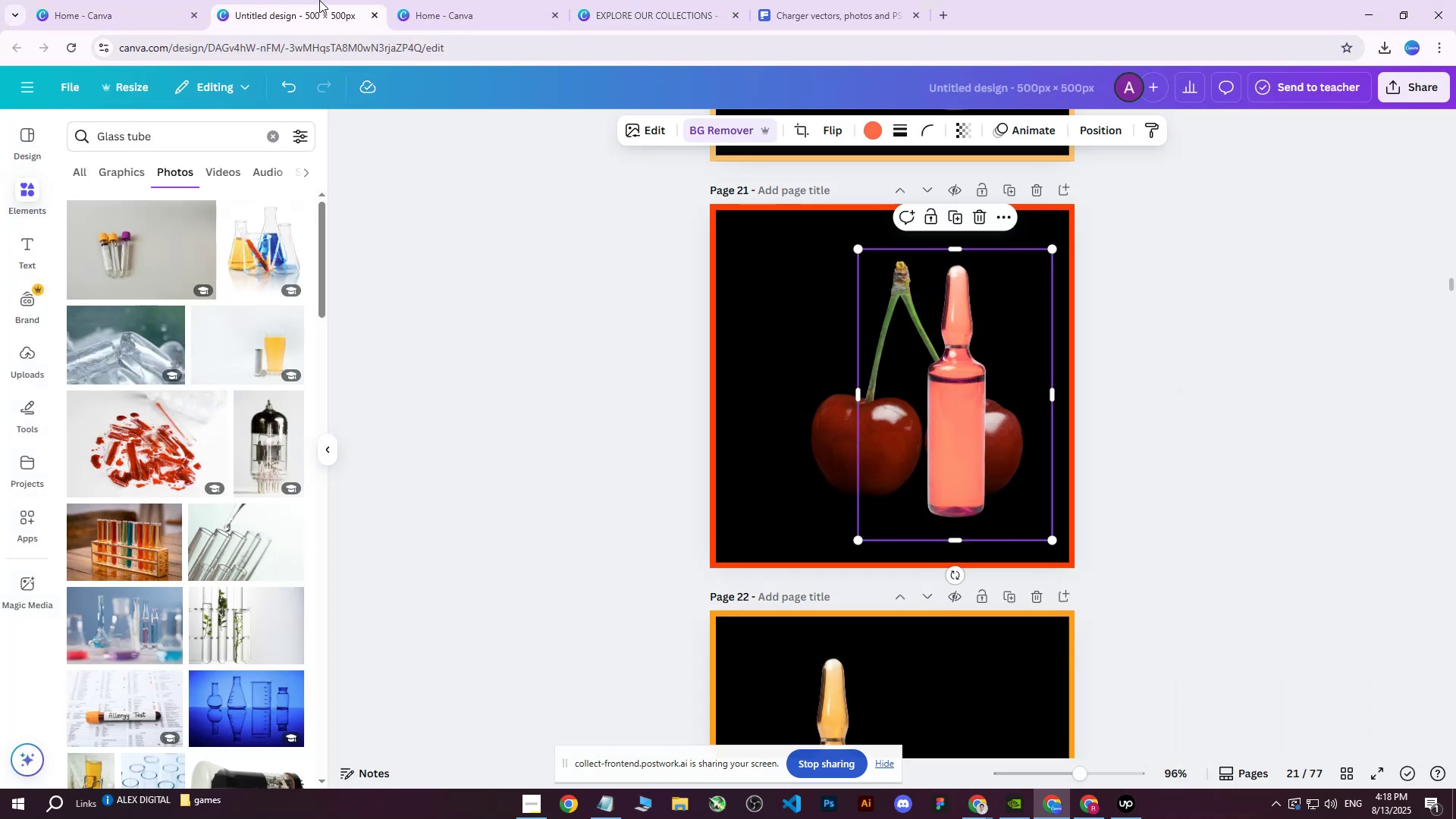 
scroll: coordinate [863, 413], scroll_direction: down, amount: 33.0
 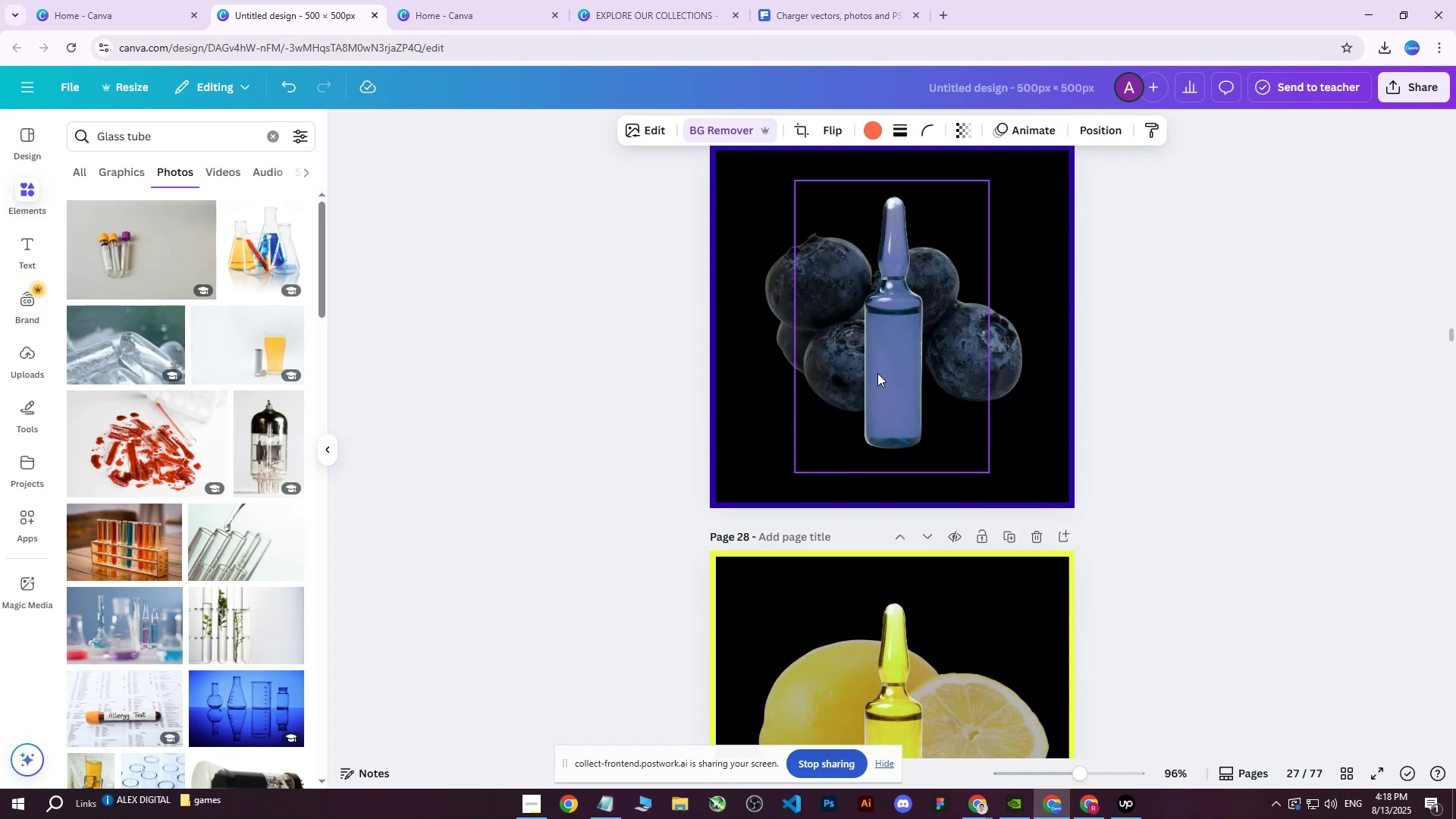 
left_click([887, 342])
 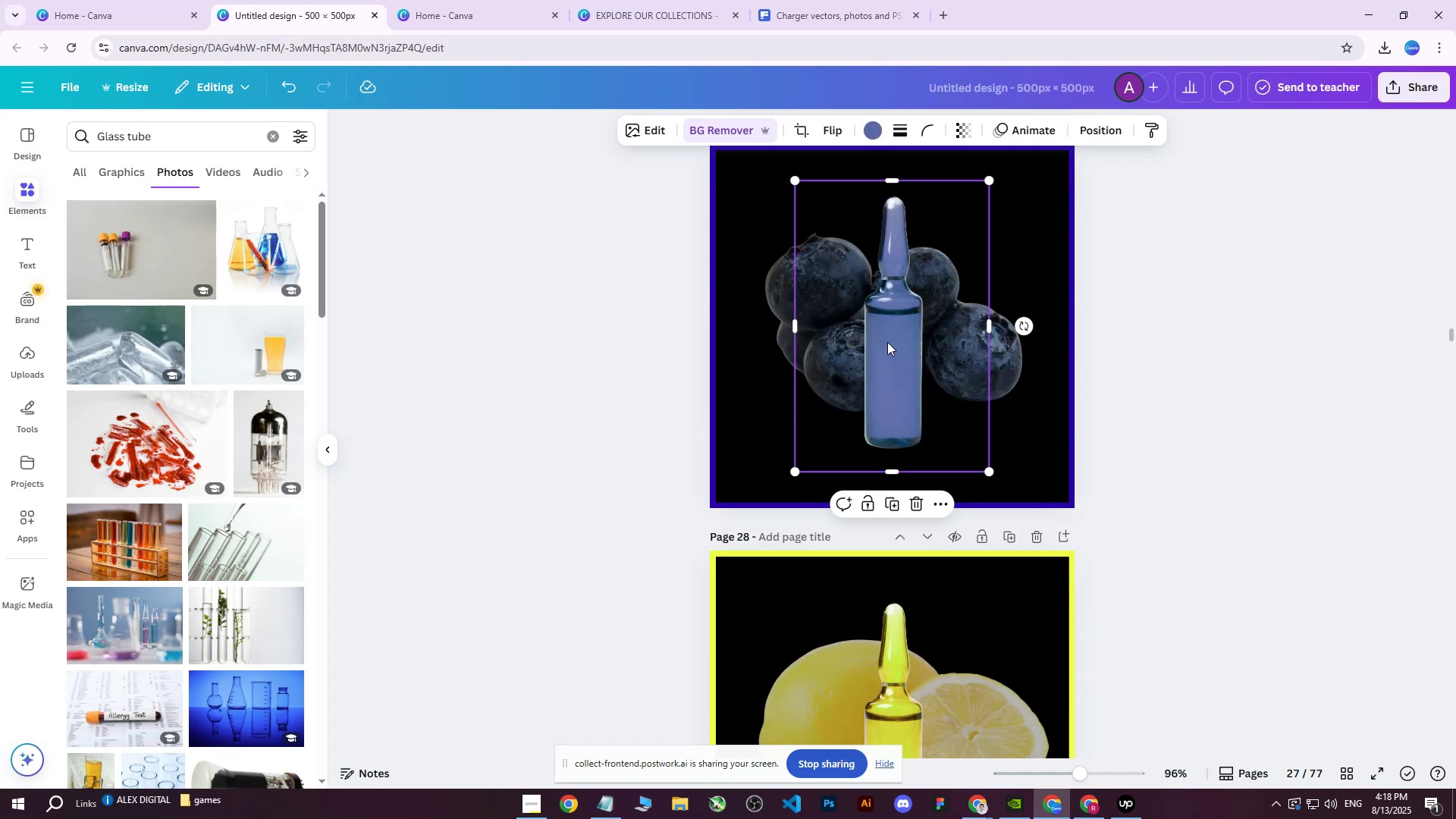 
right_click([887, 342])
 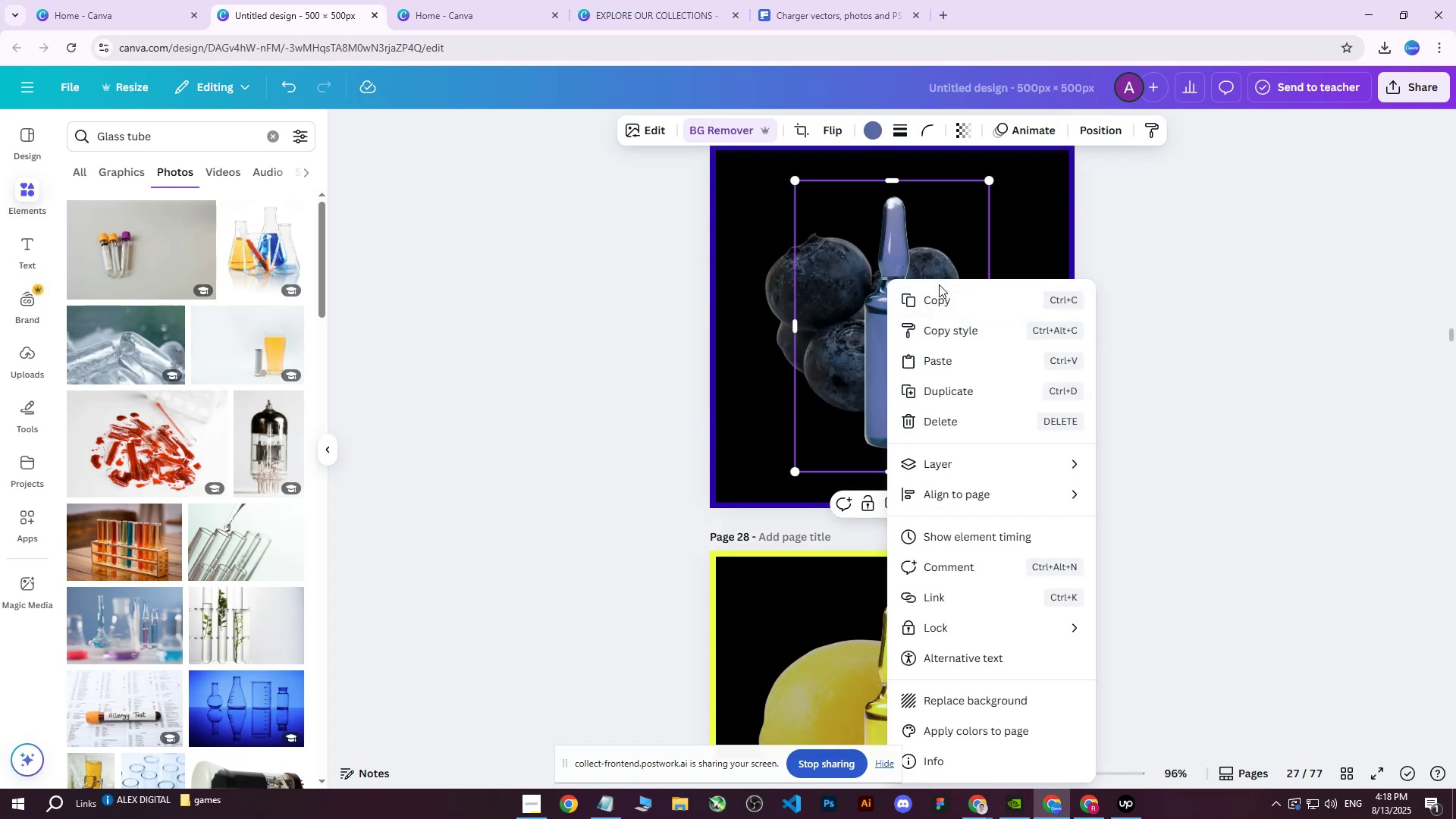 
left_click([935, 300])
 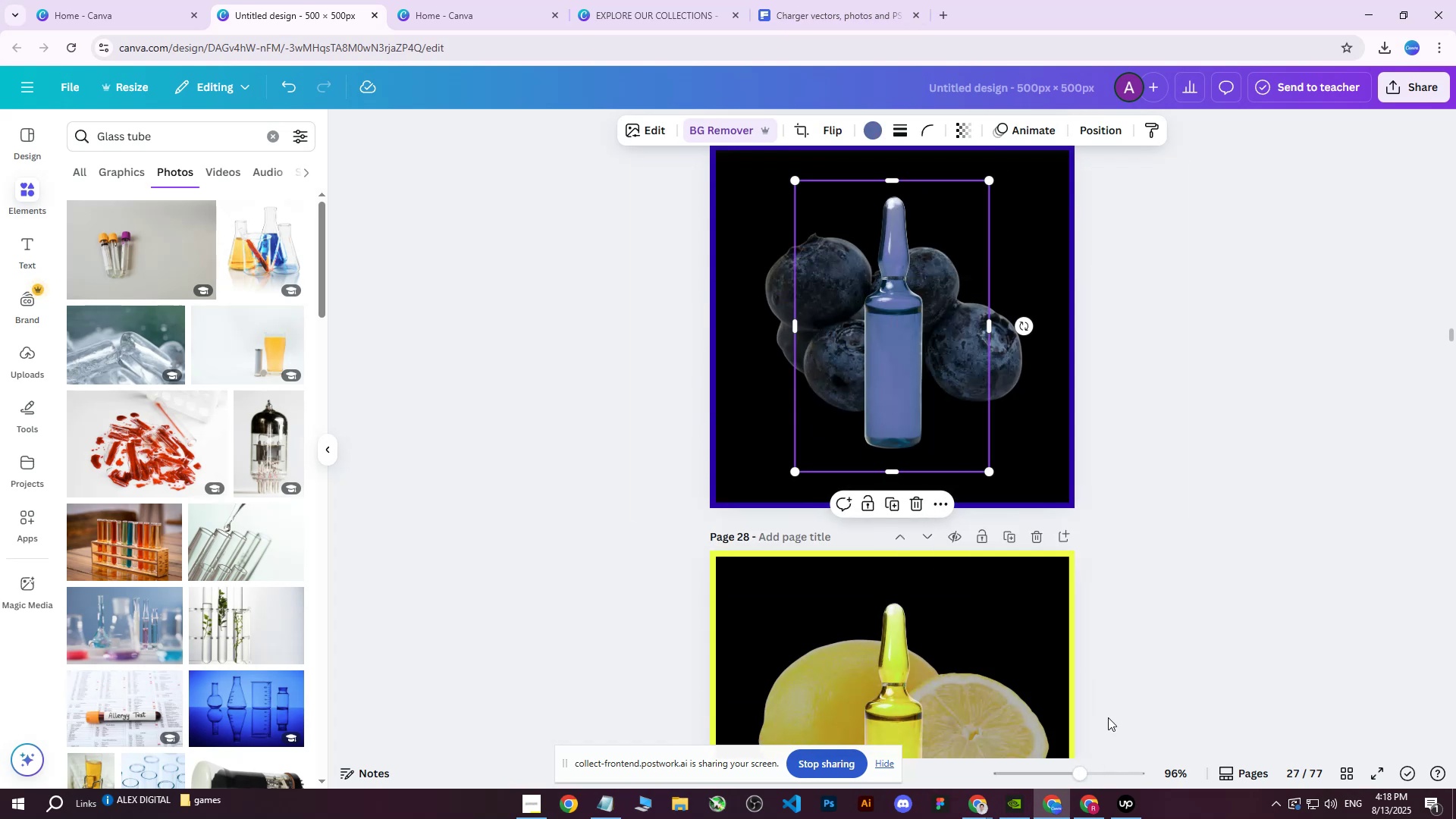 
left_click([1128, 799])
 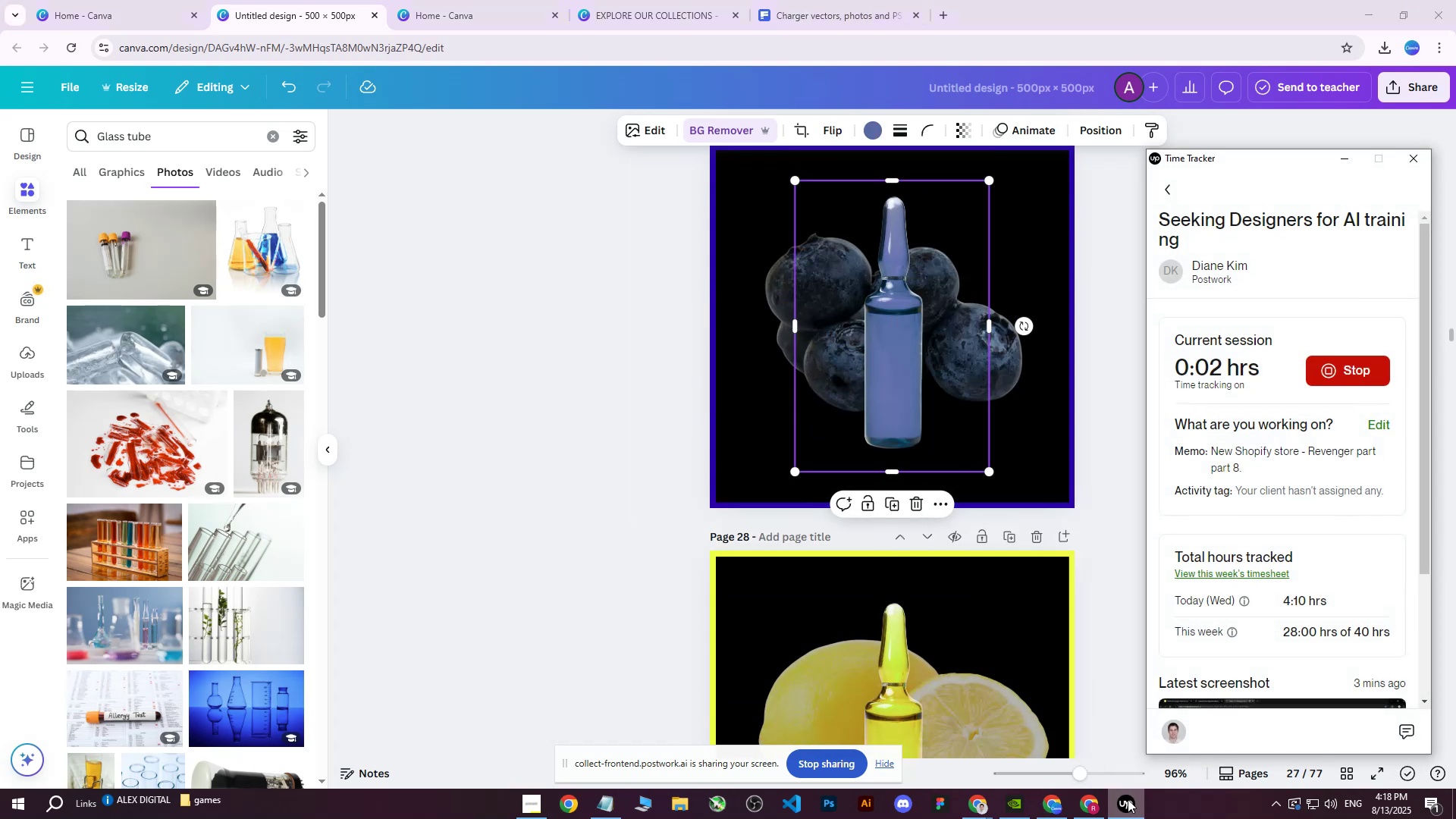 
left_click([1128, 800])
 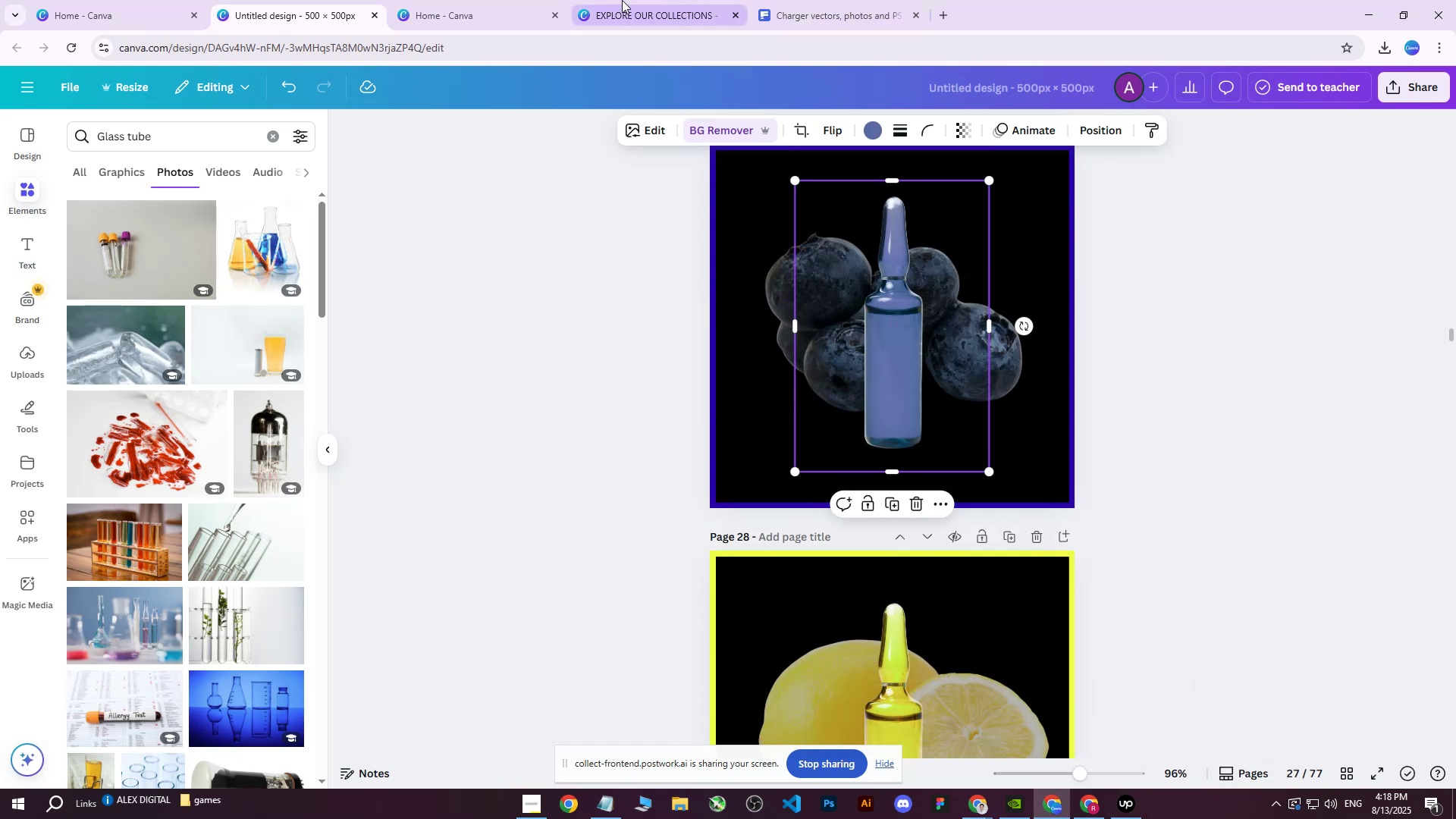 
left_click([623, 0])
 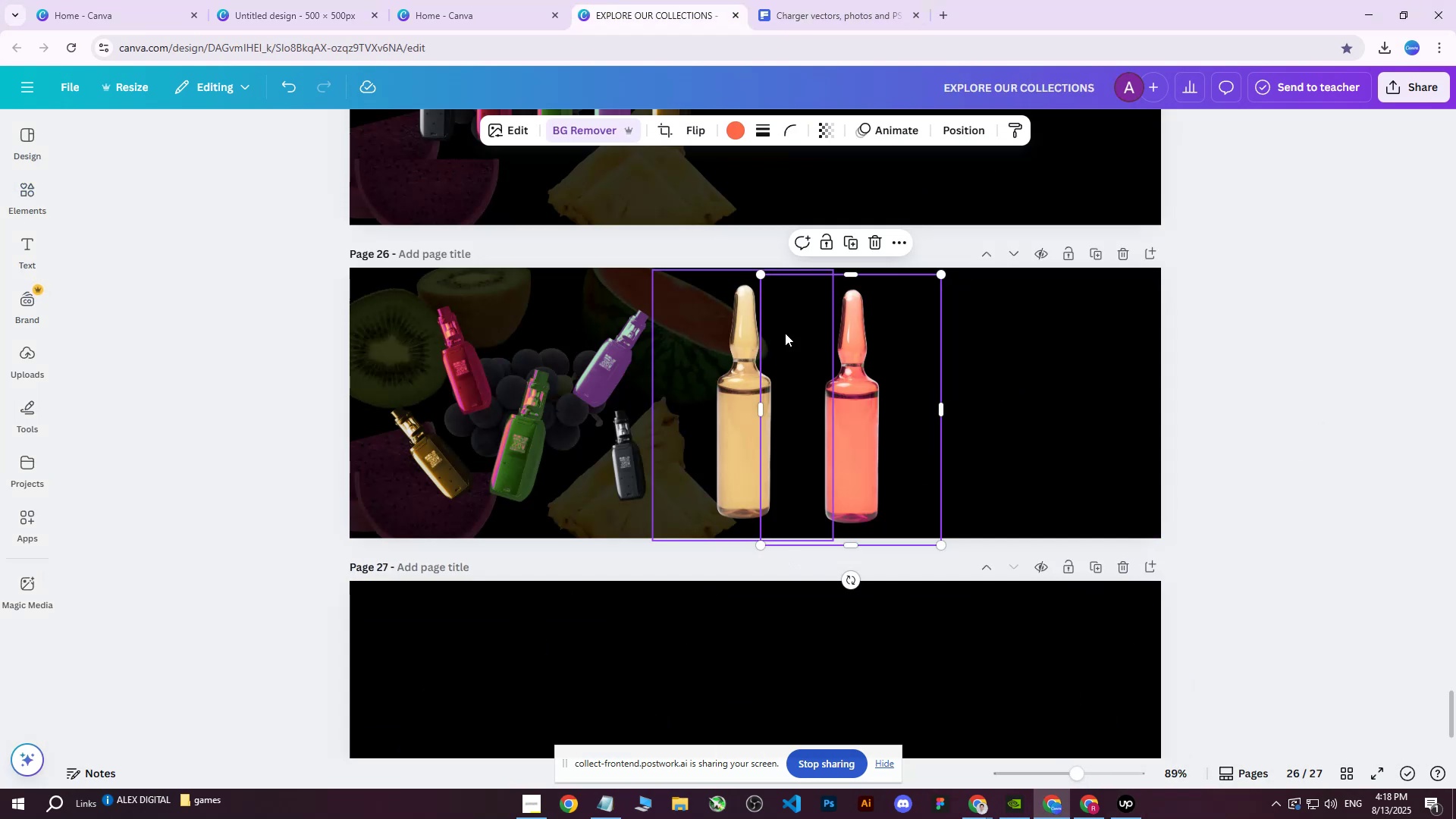 
key(Control+ControlLeft)
 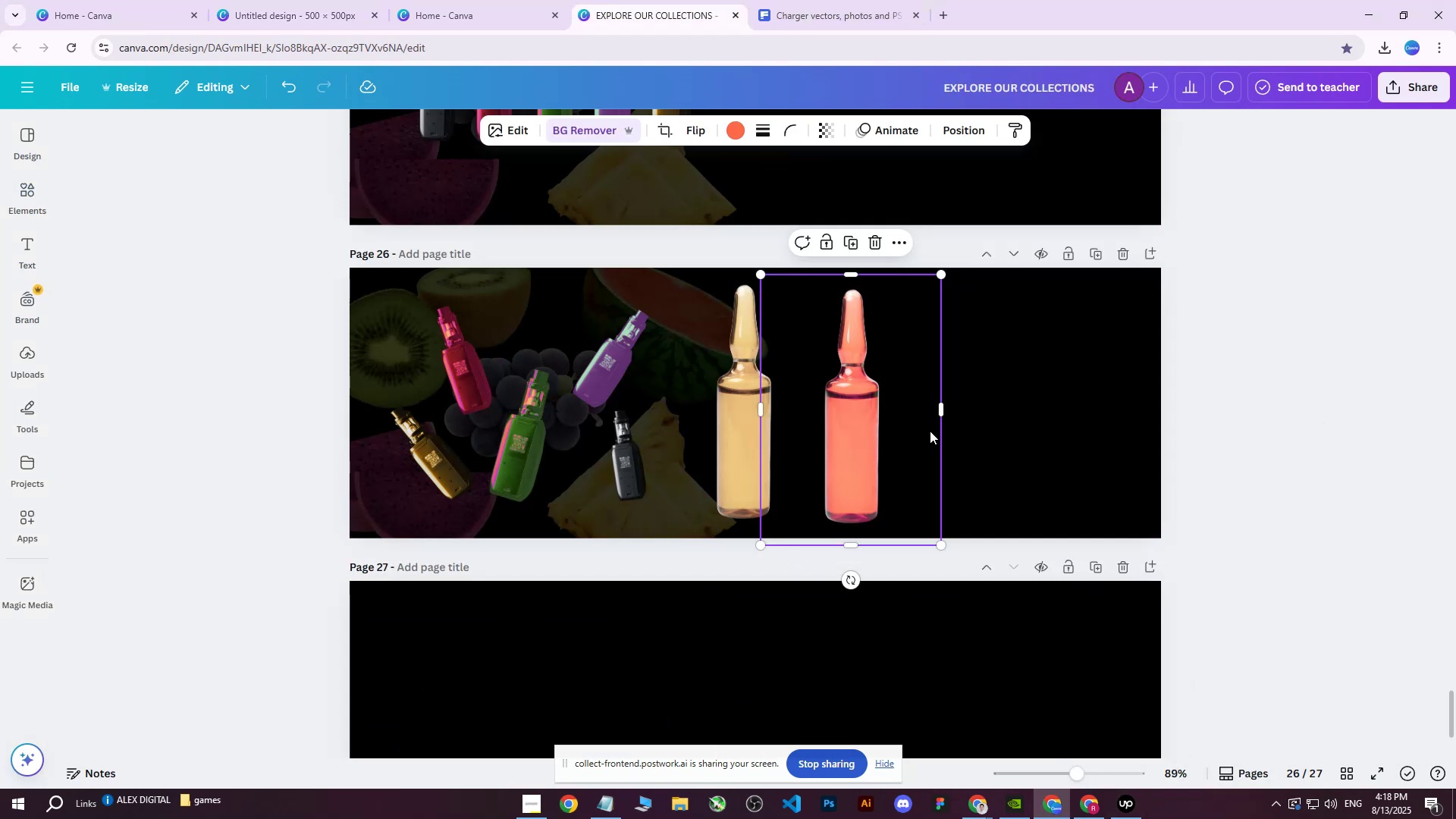 
key(Control+V)
 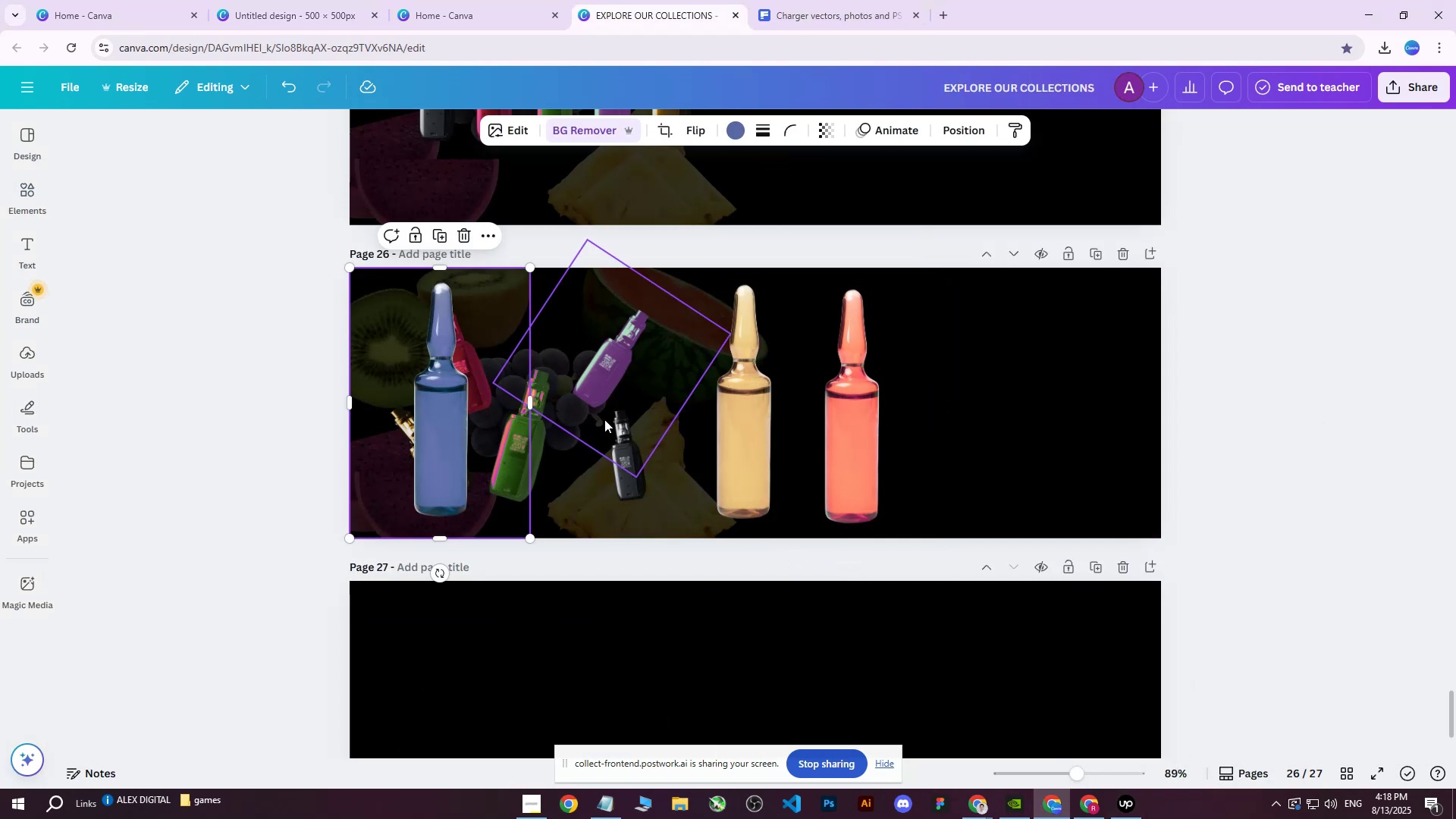 
left_click_drag(start_coordinate=[456, 418], to_coordinate=[631, 414])
 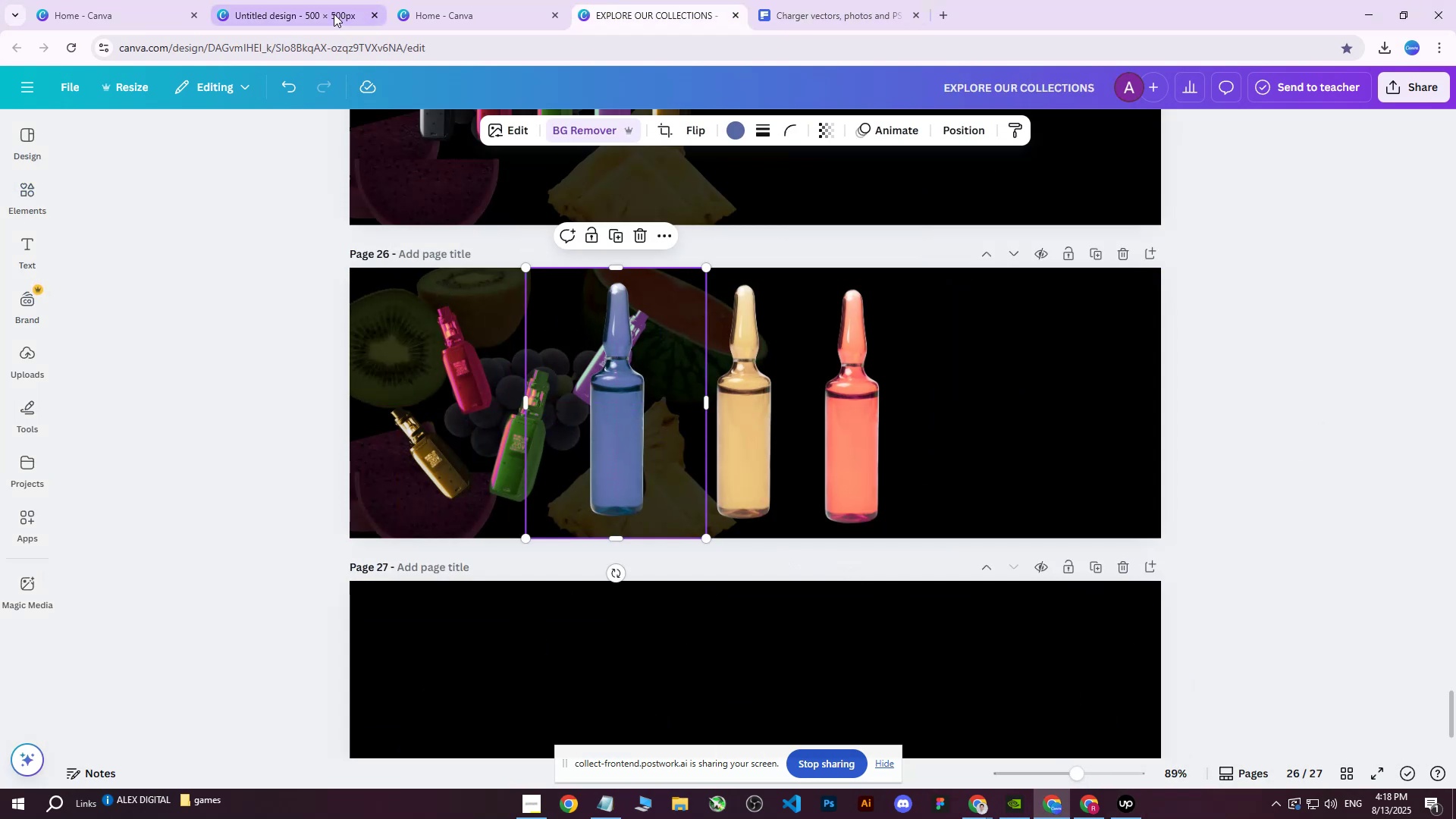 
left_click([328, 11])
 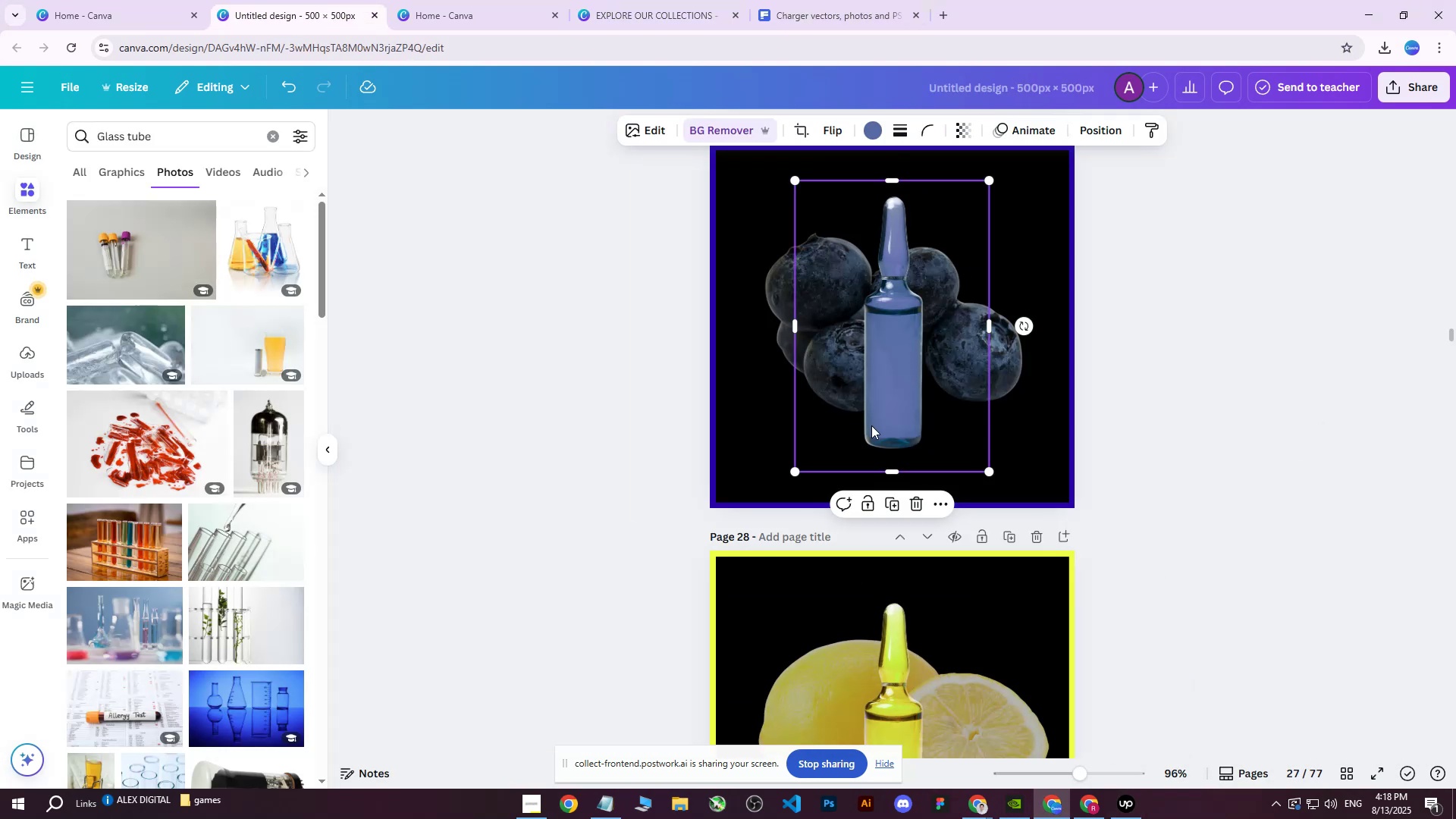 
scroll: coordinate [913, 444], scroll_direction: down, amount: 11.0
 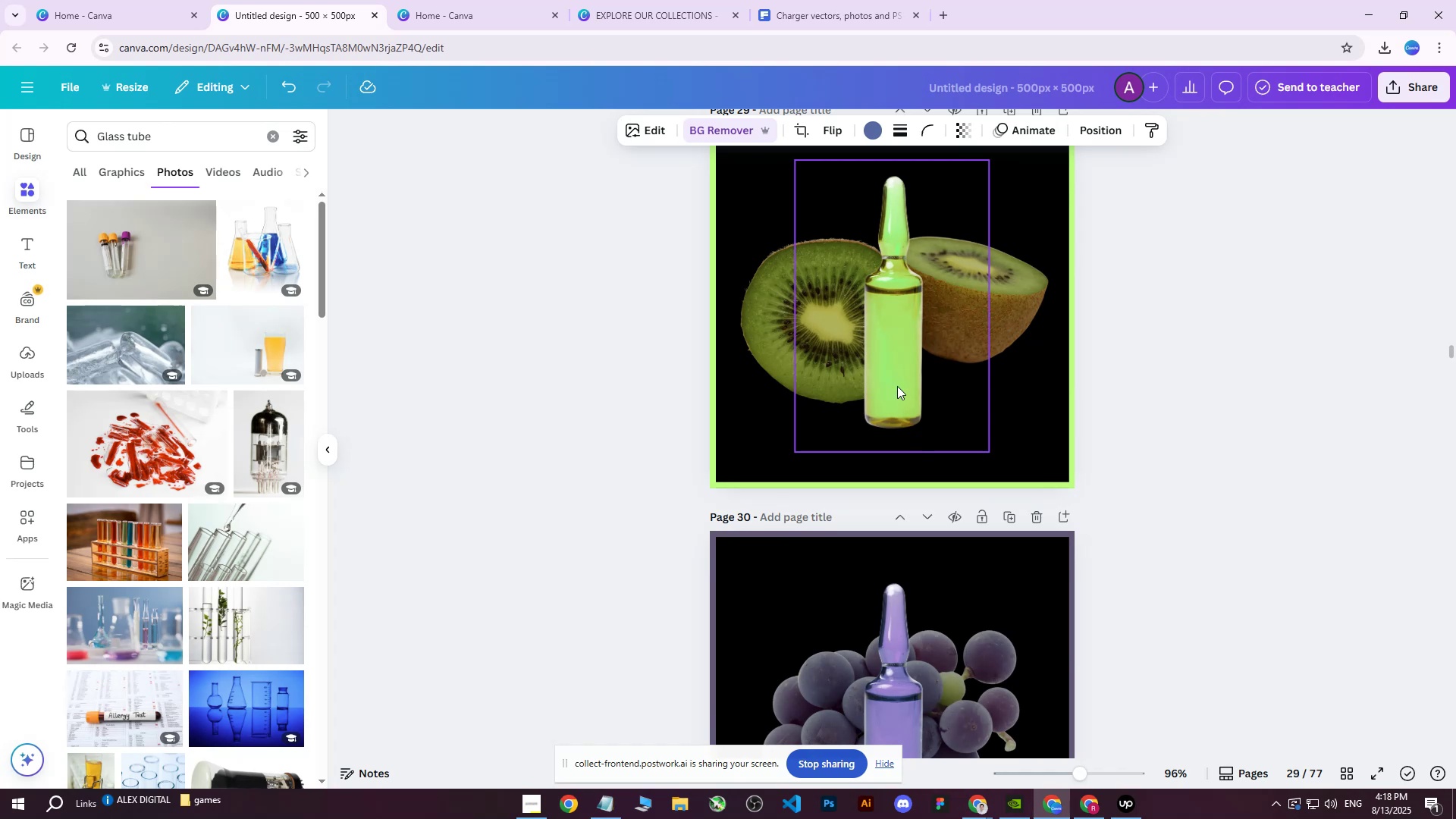 
right_click([886, 356])
 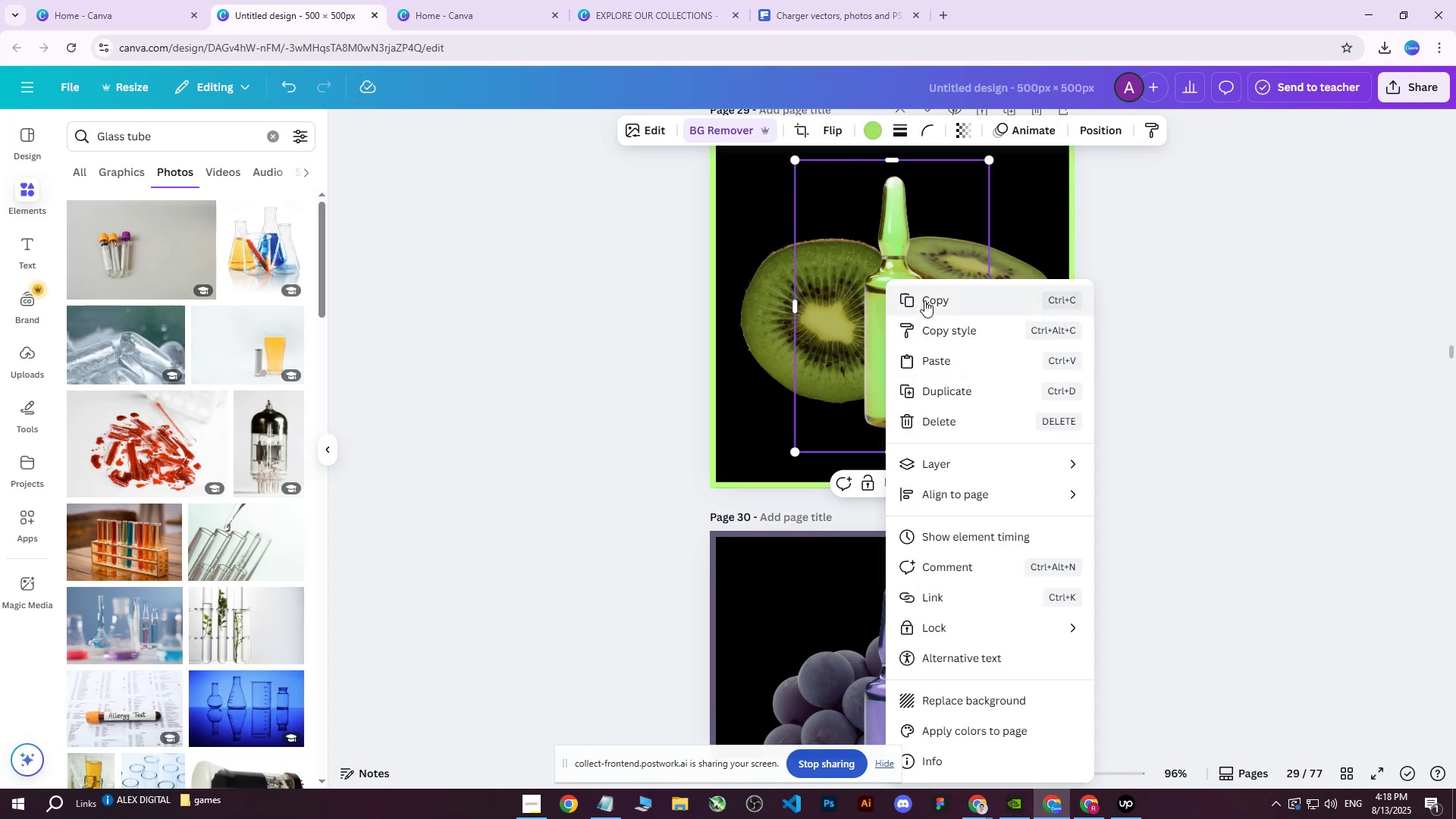 
left_click([924, 300])
 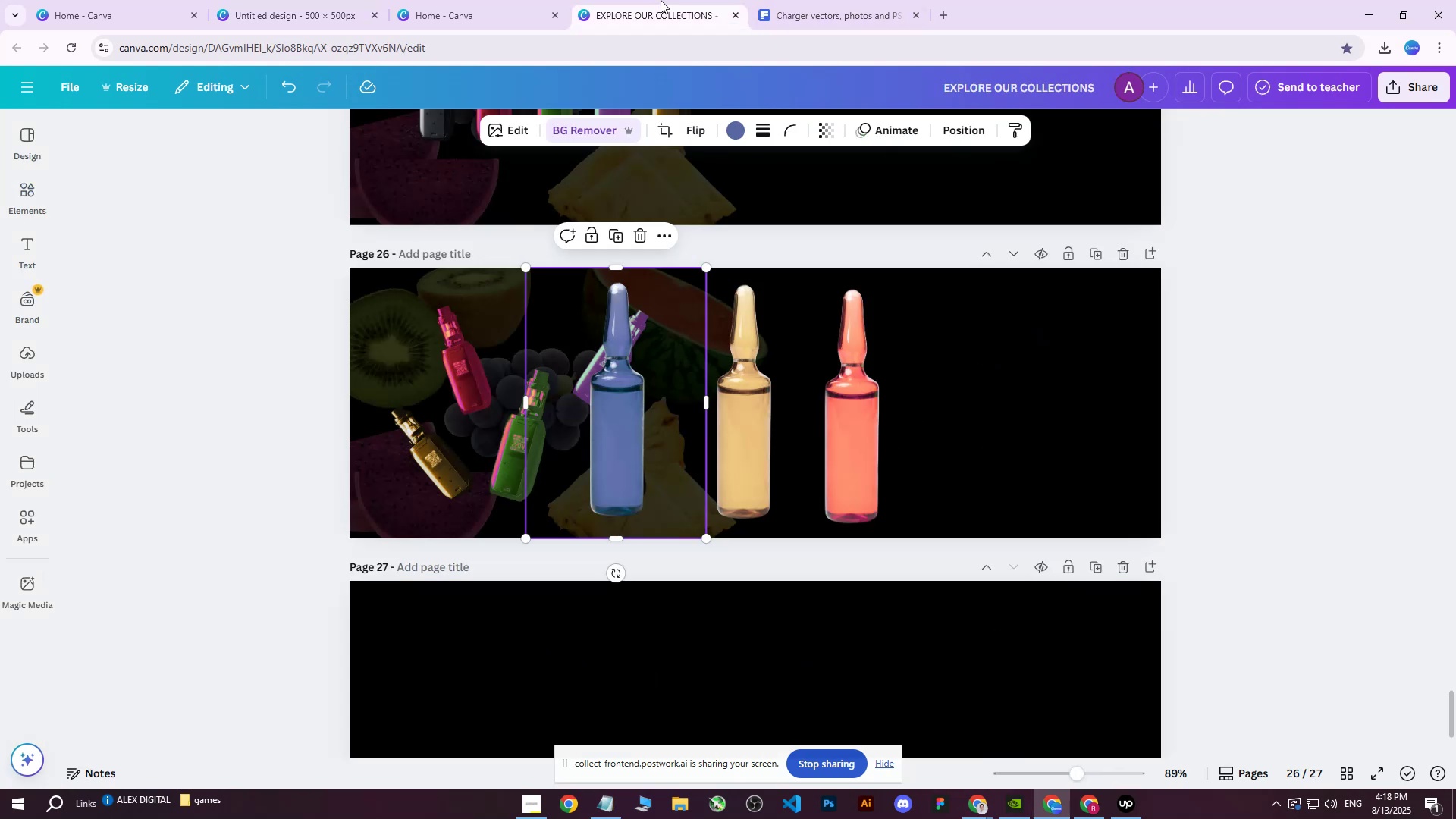 
key(Control+V)
 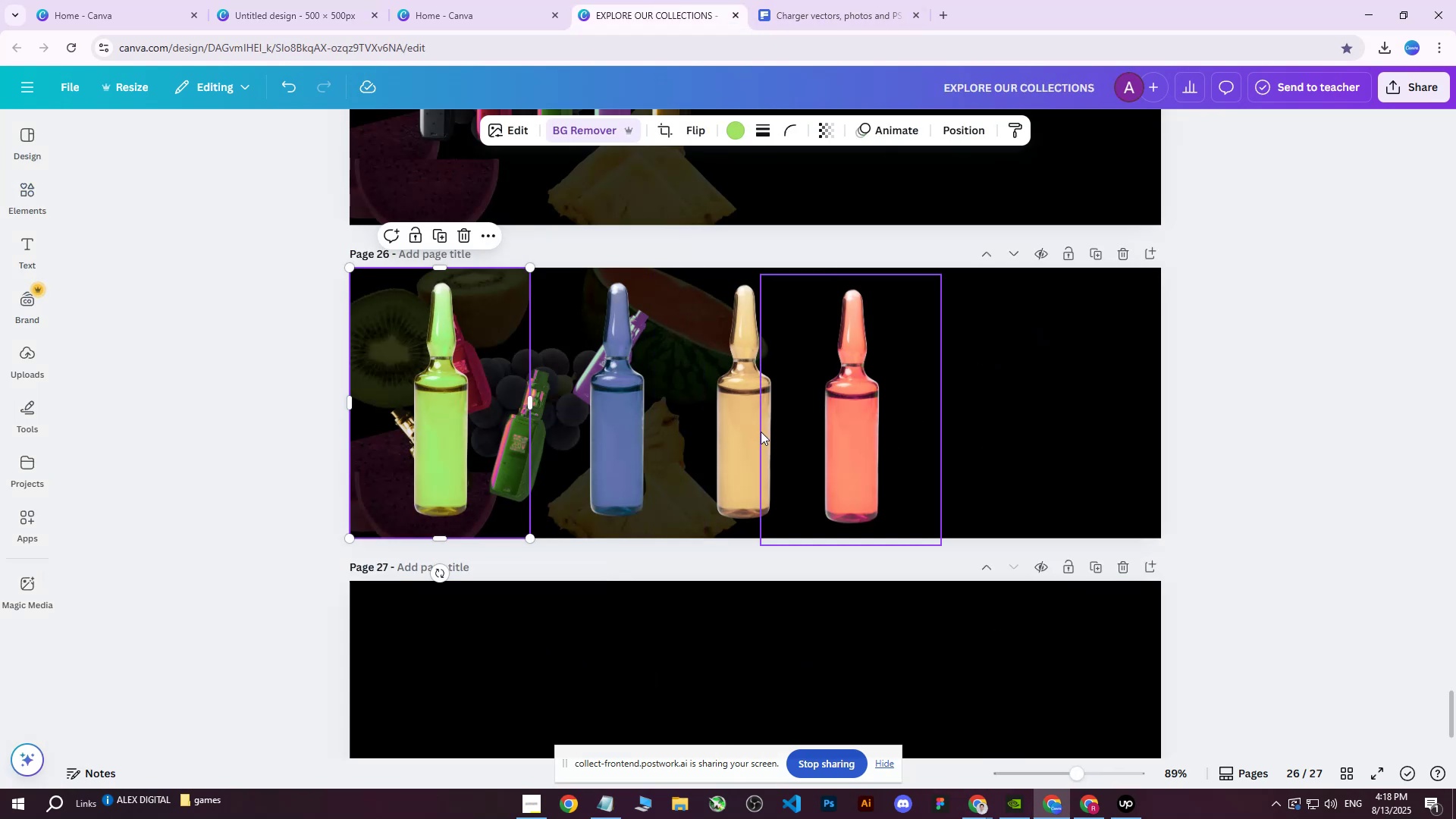 
left_click([256, 0])
 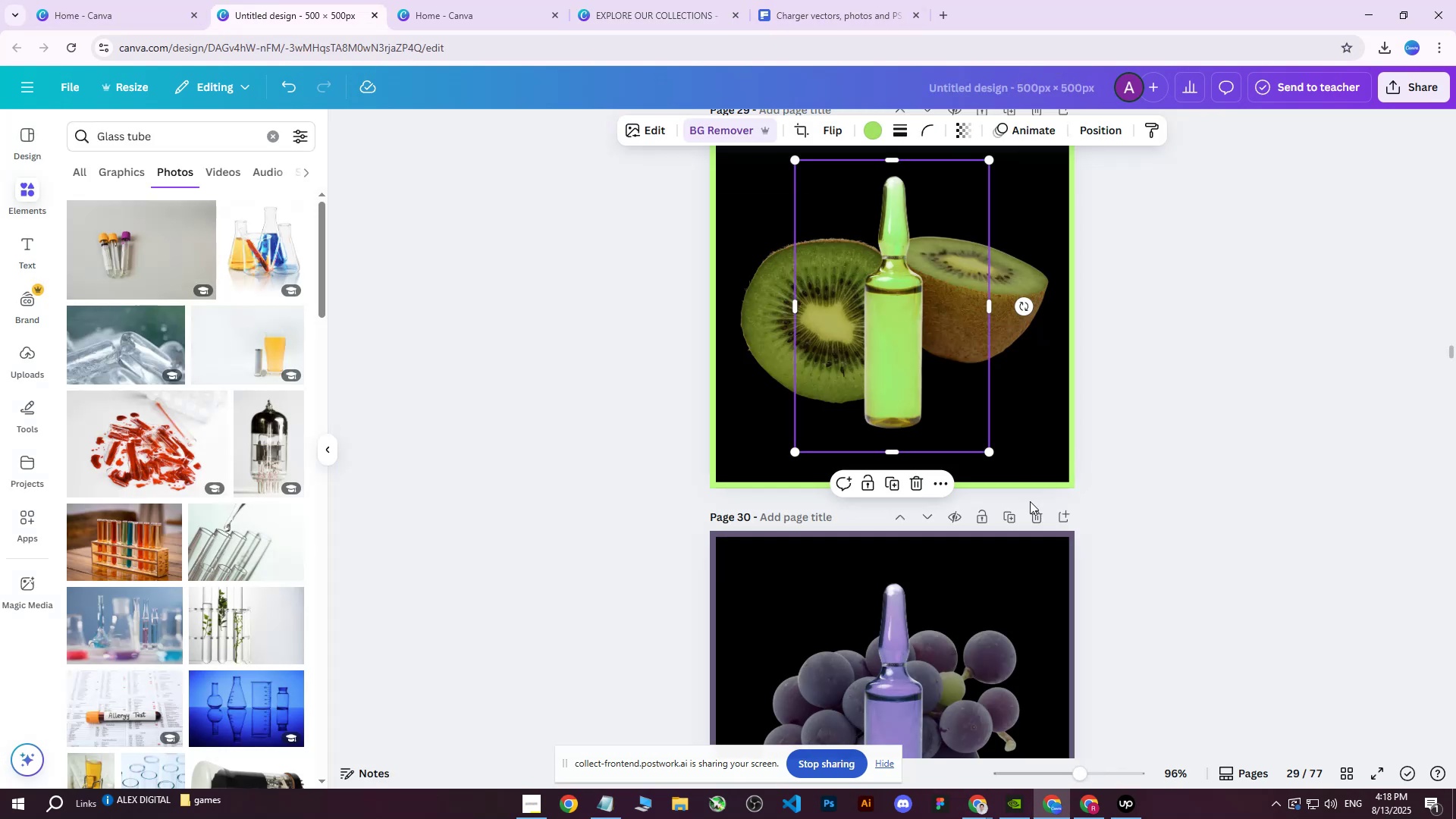 
scroll: coordinate [930, 487], scroll_direction: down, amount: 15.0
 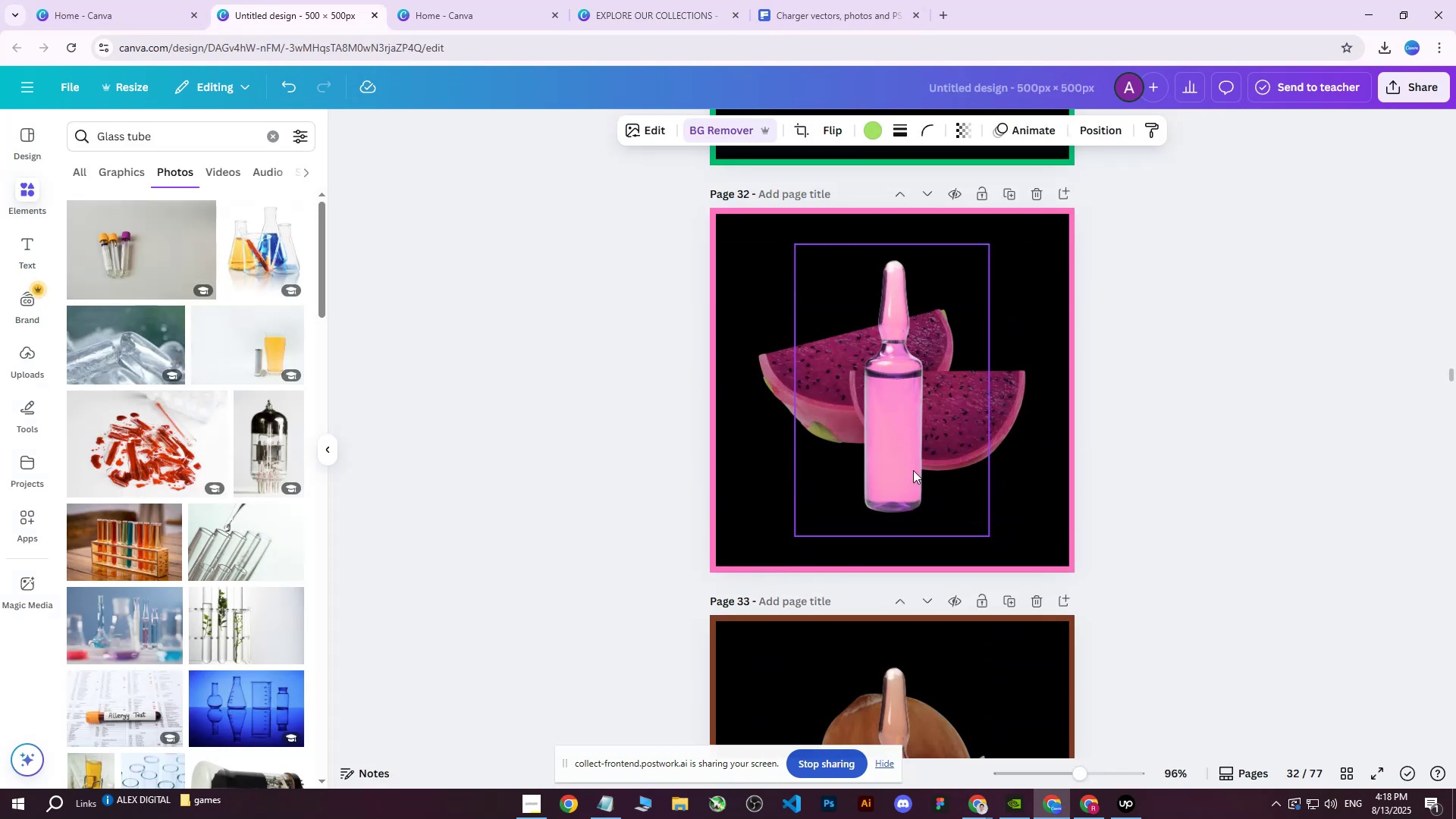 
left_click([886, 438])
 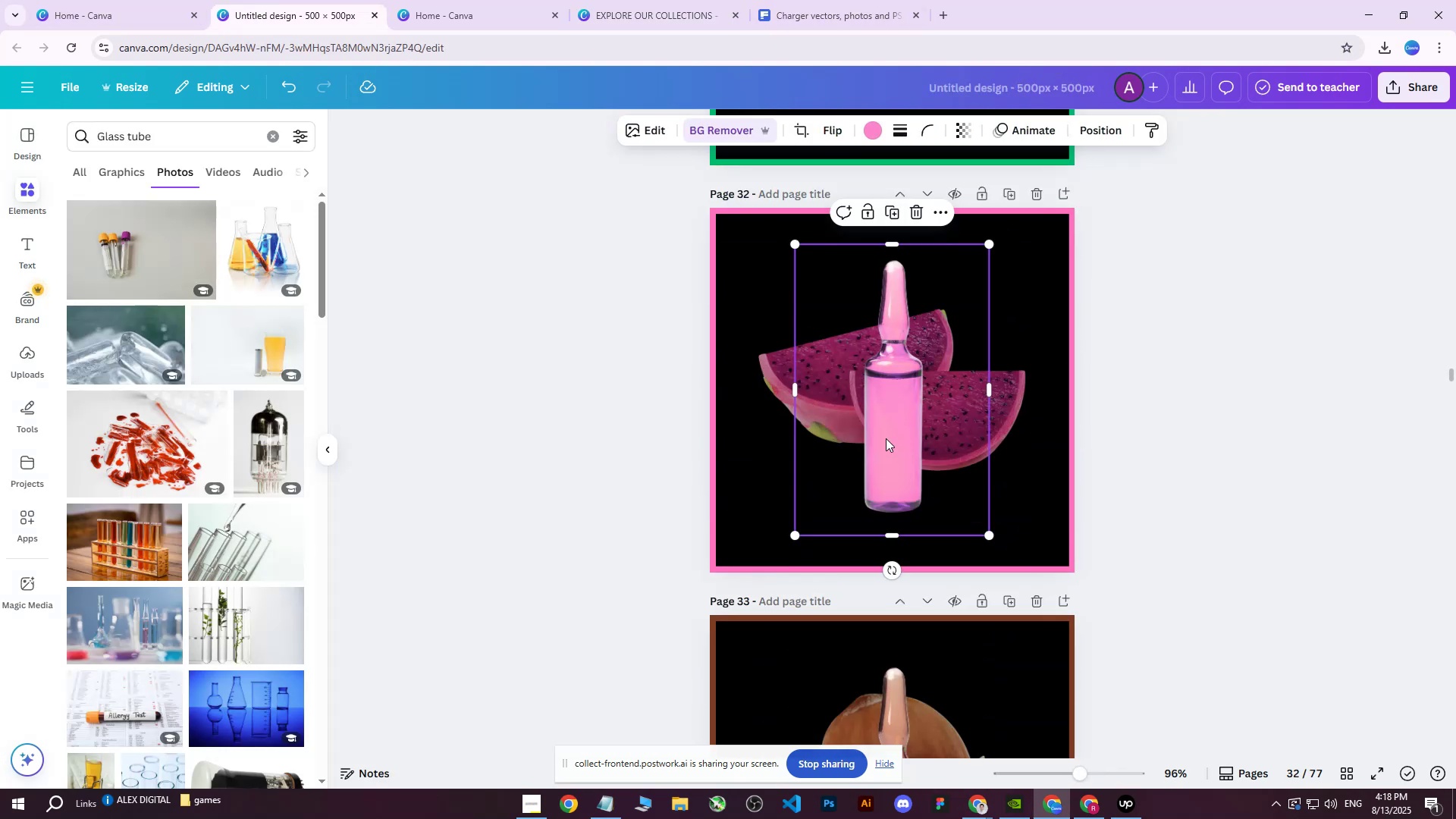 
right_click([886, 438])
 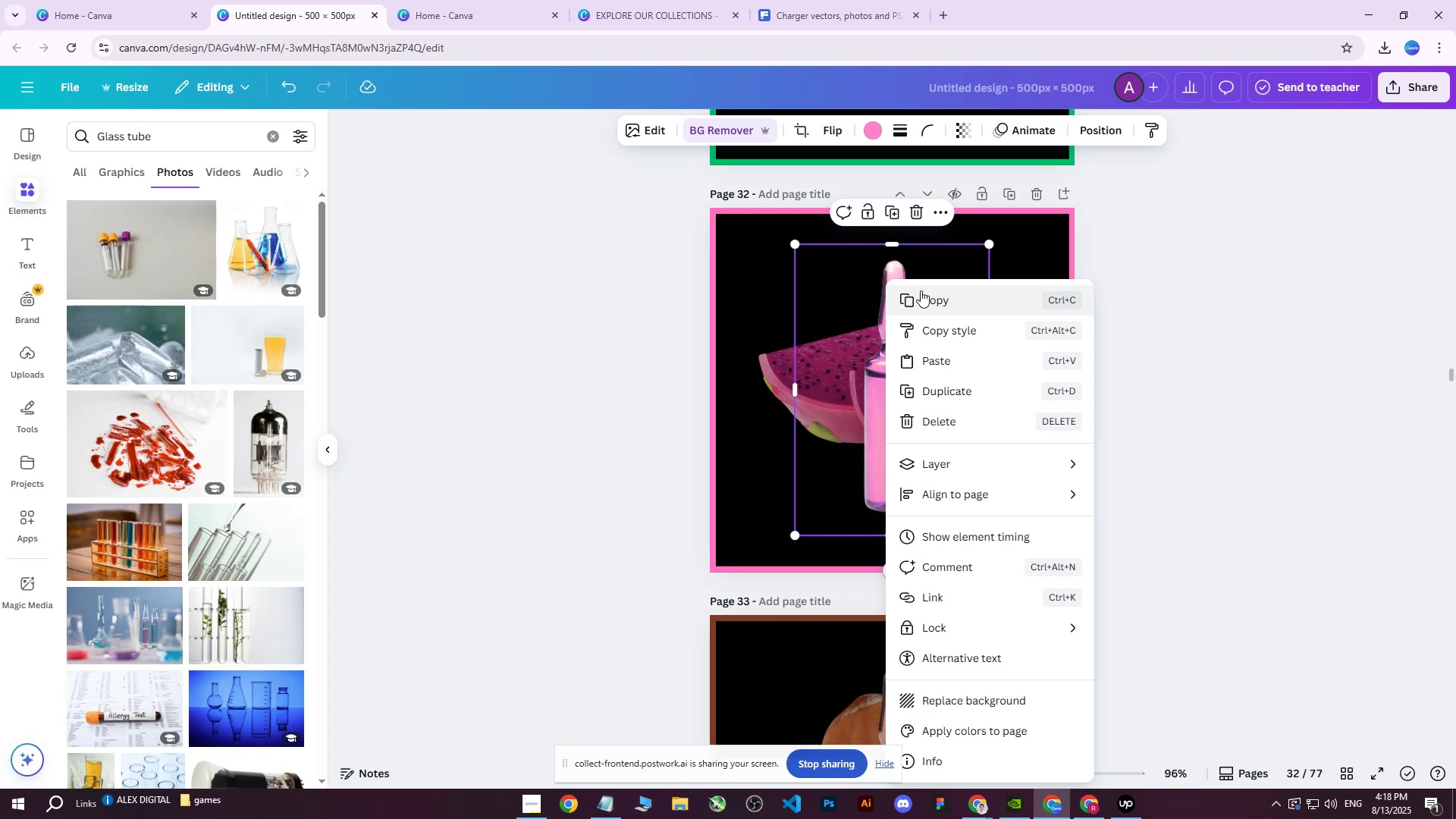 
left_click([921, 291])
 